 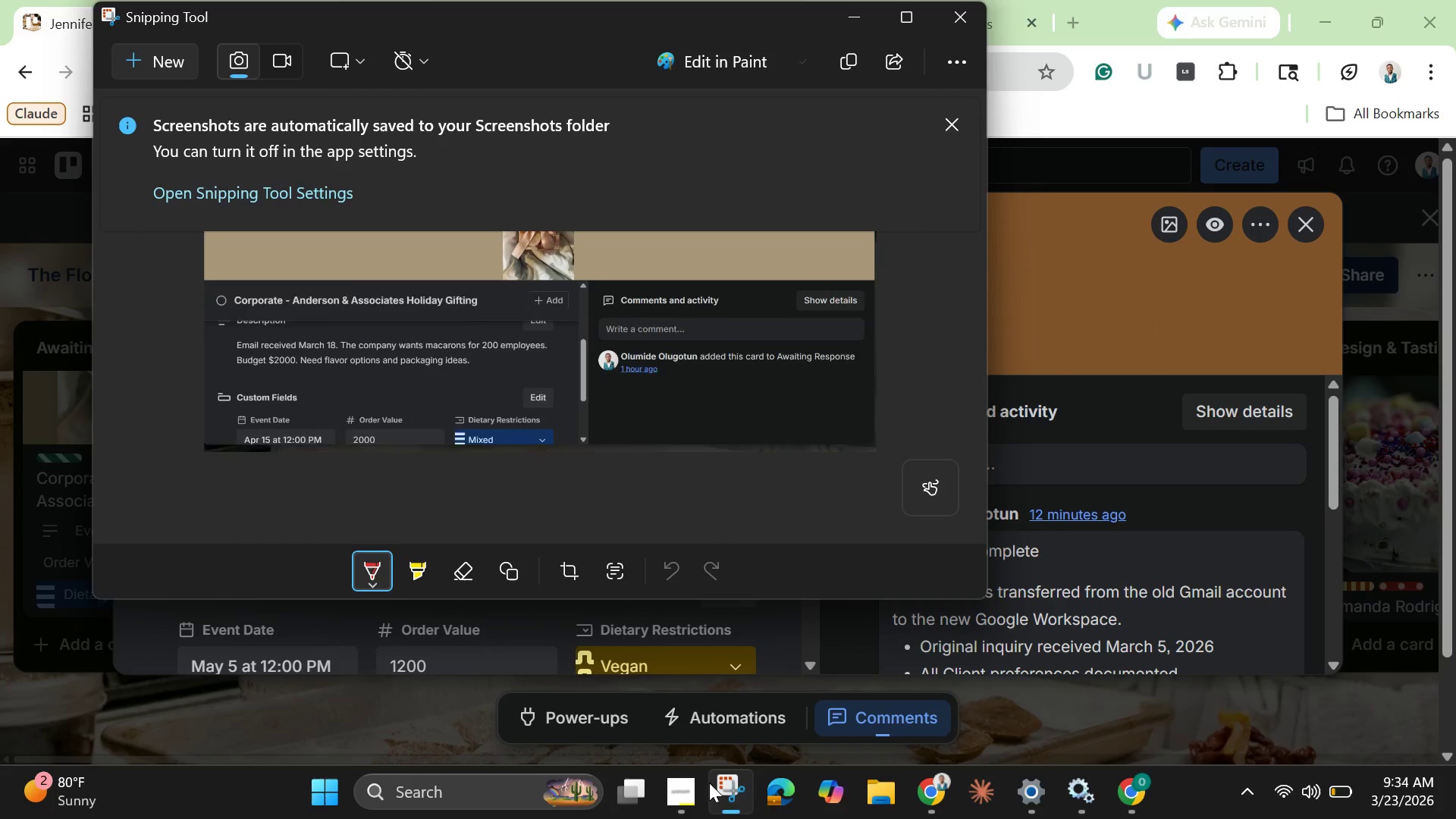 
left_click([143, 68])
 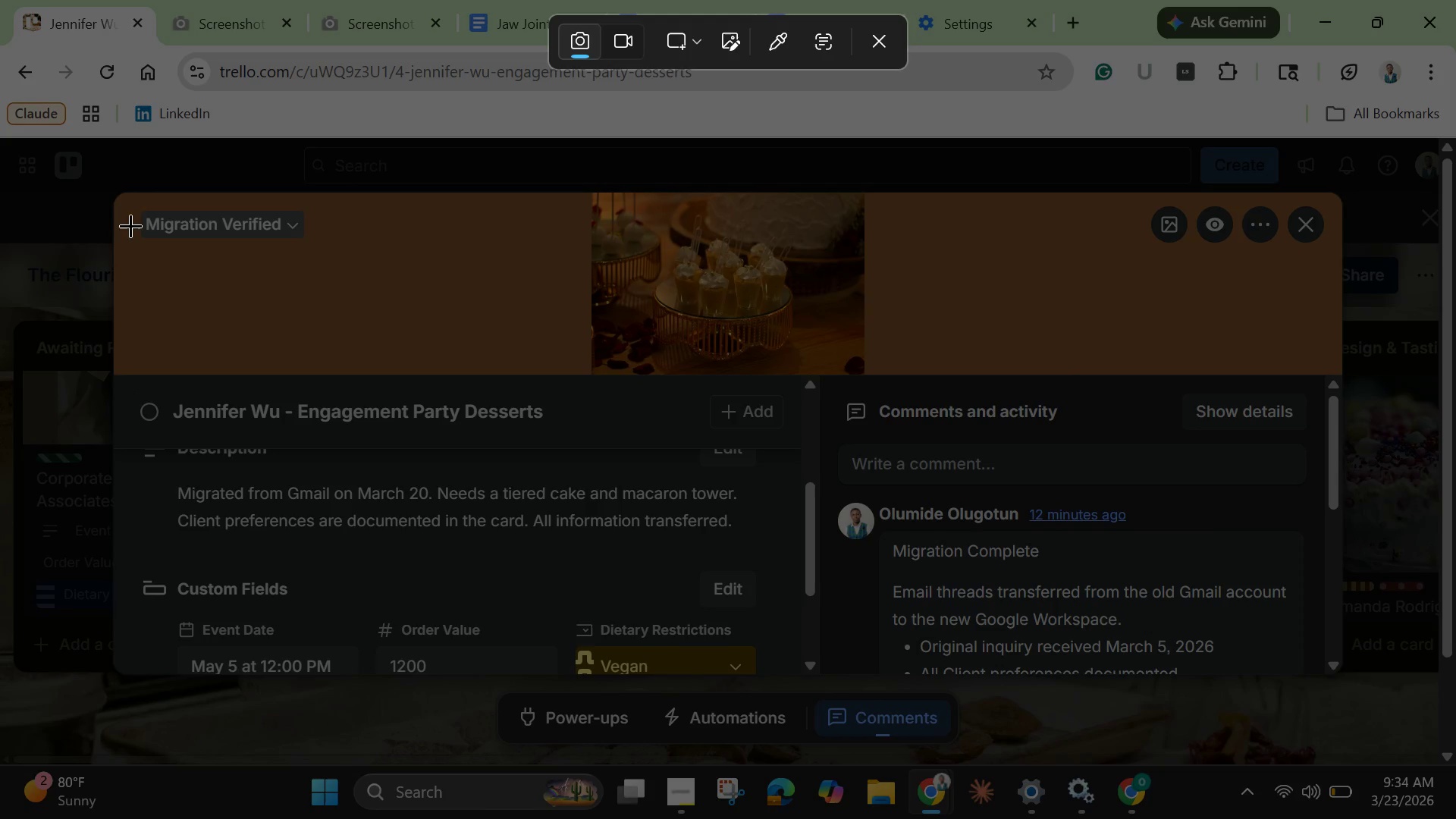 
left_click_drag(start_coordinate=[119, 196], to_coordinate=[1339, 686])
 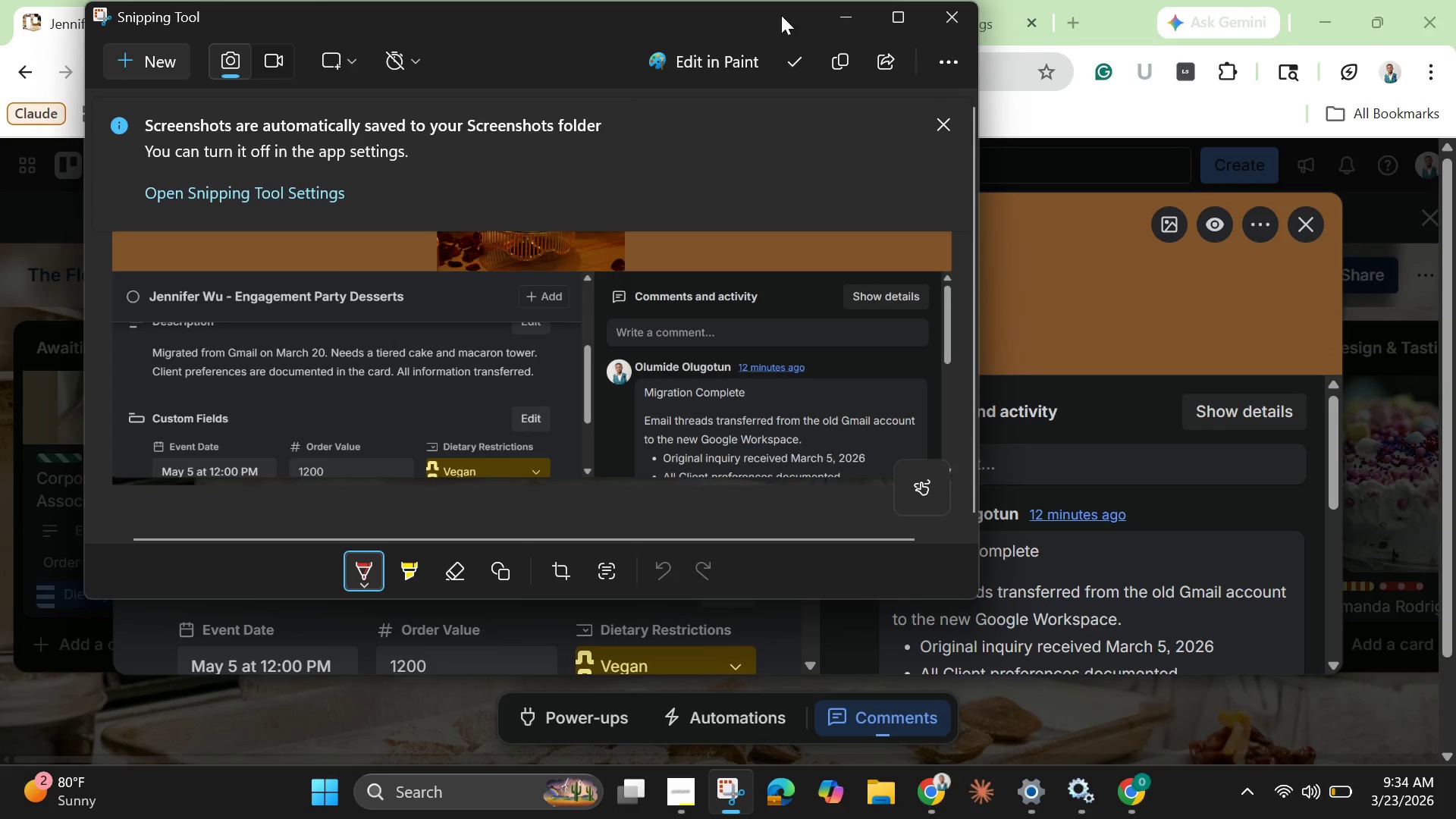 
left_click([840, 6])
 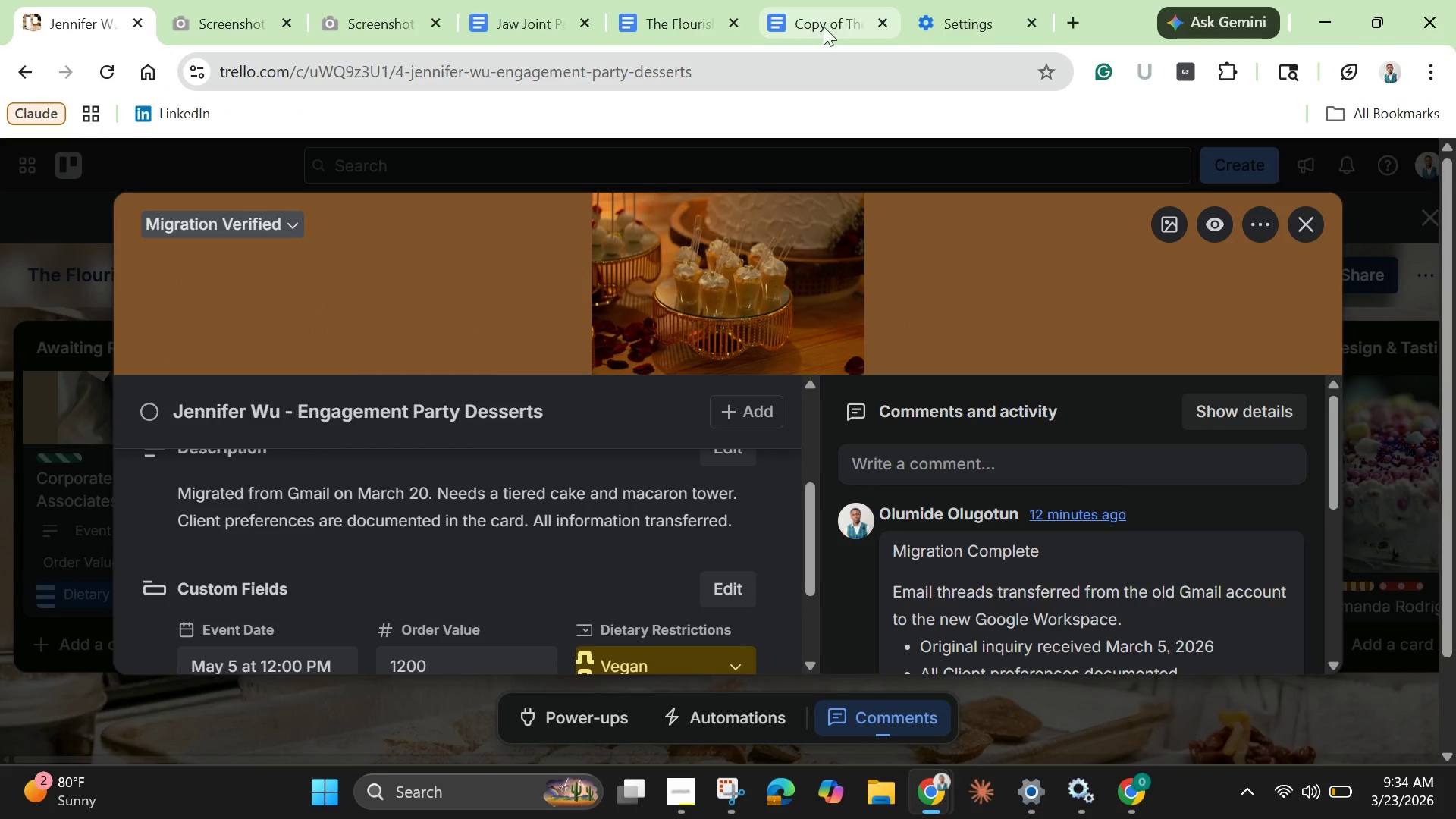 
left_click([833, 22])
 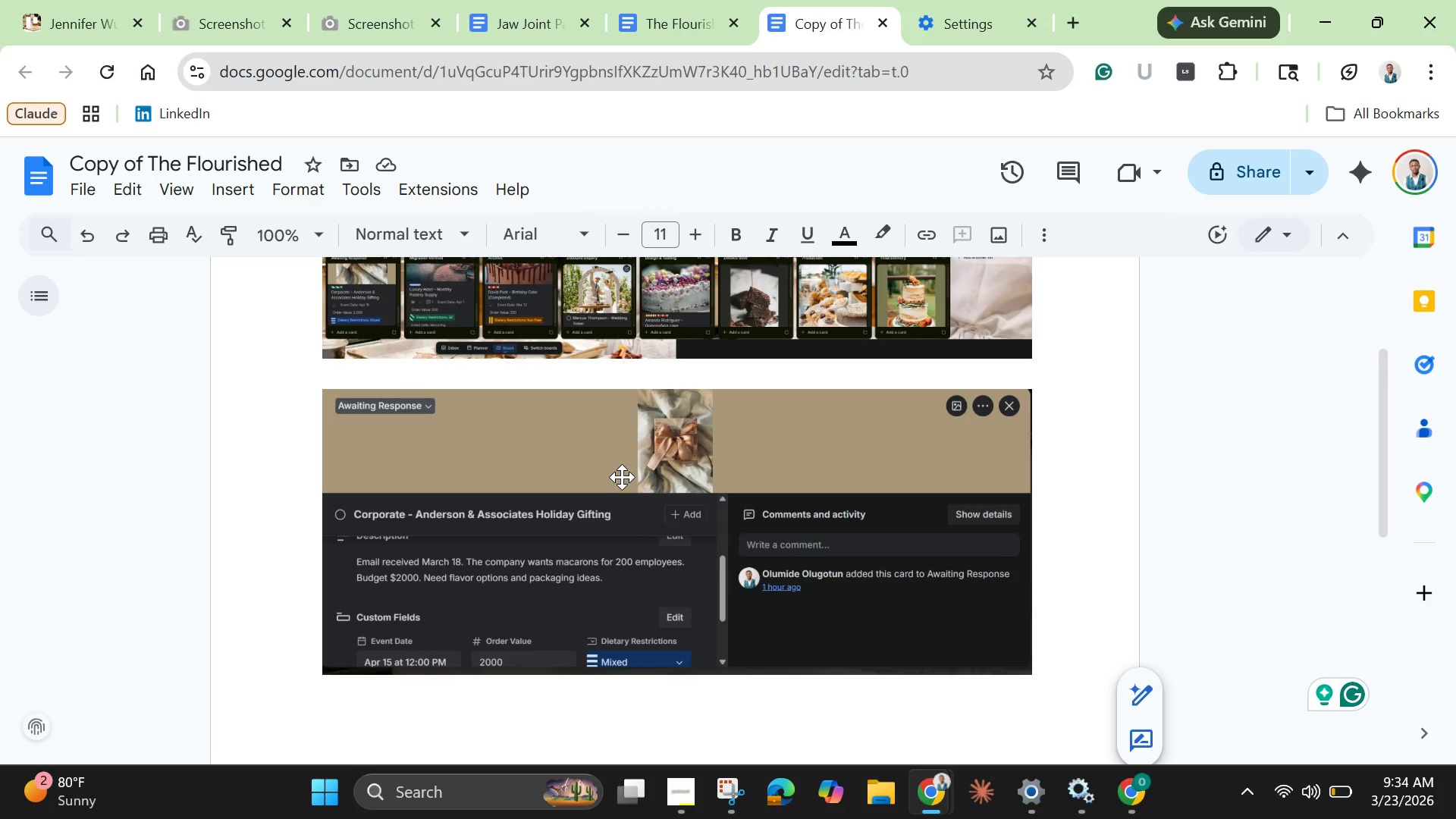 
key(Control+V)
 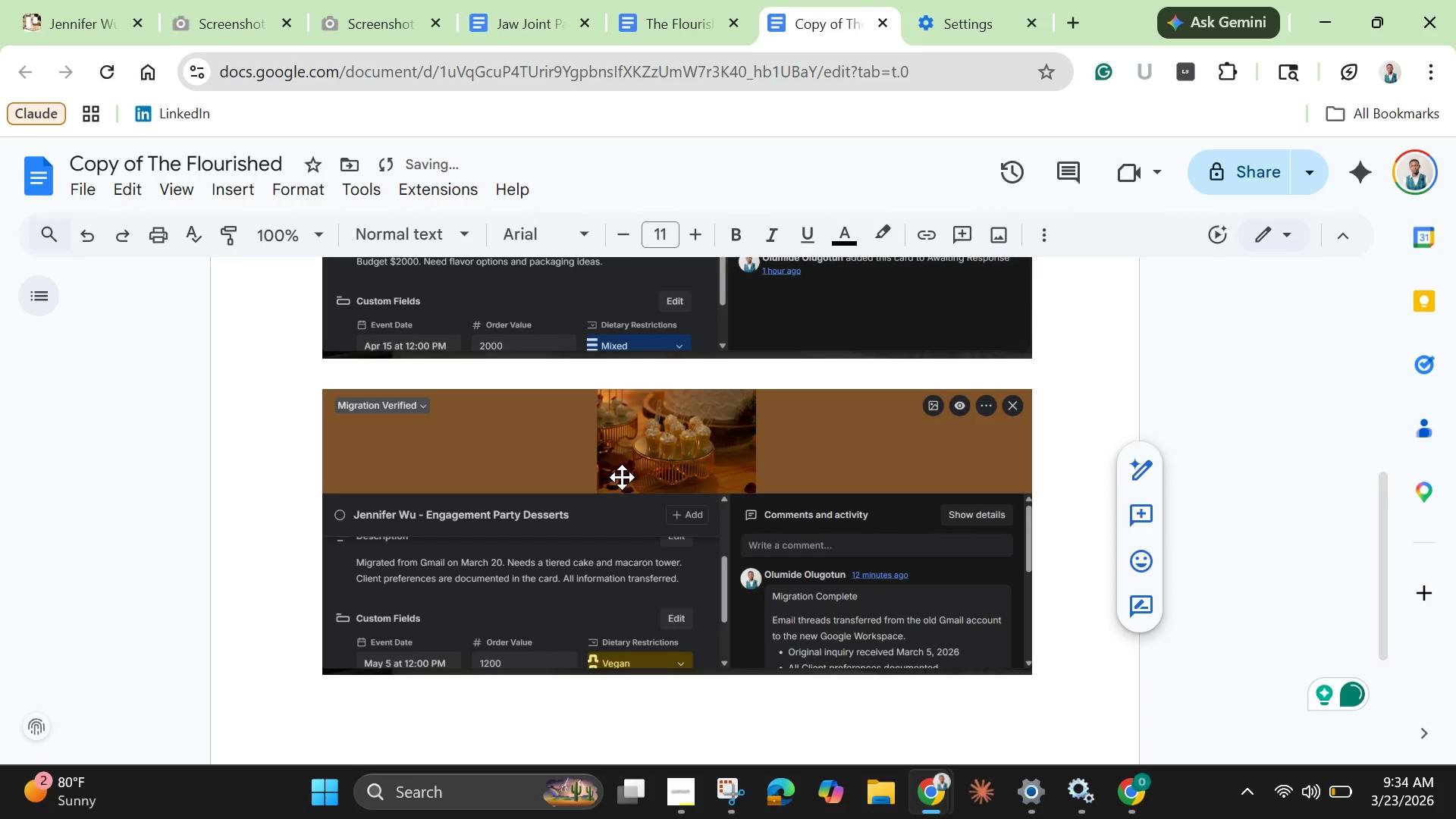 
key(Enter)
 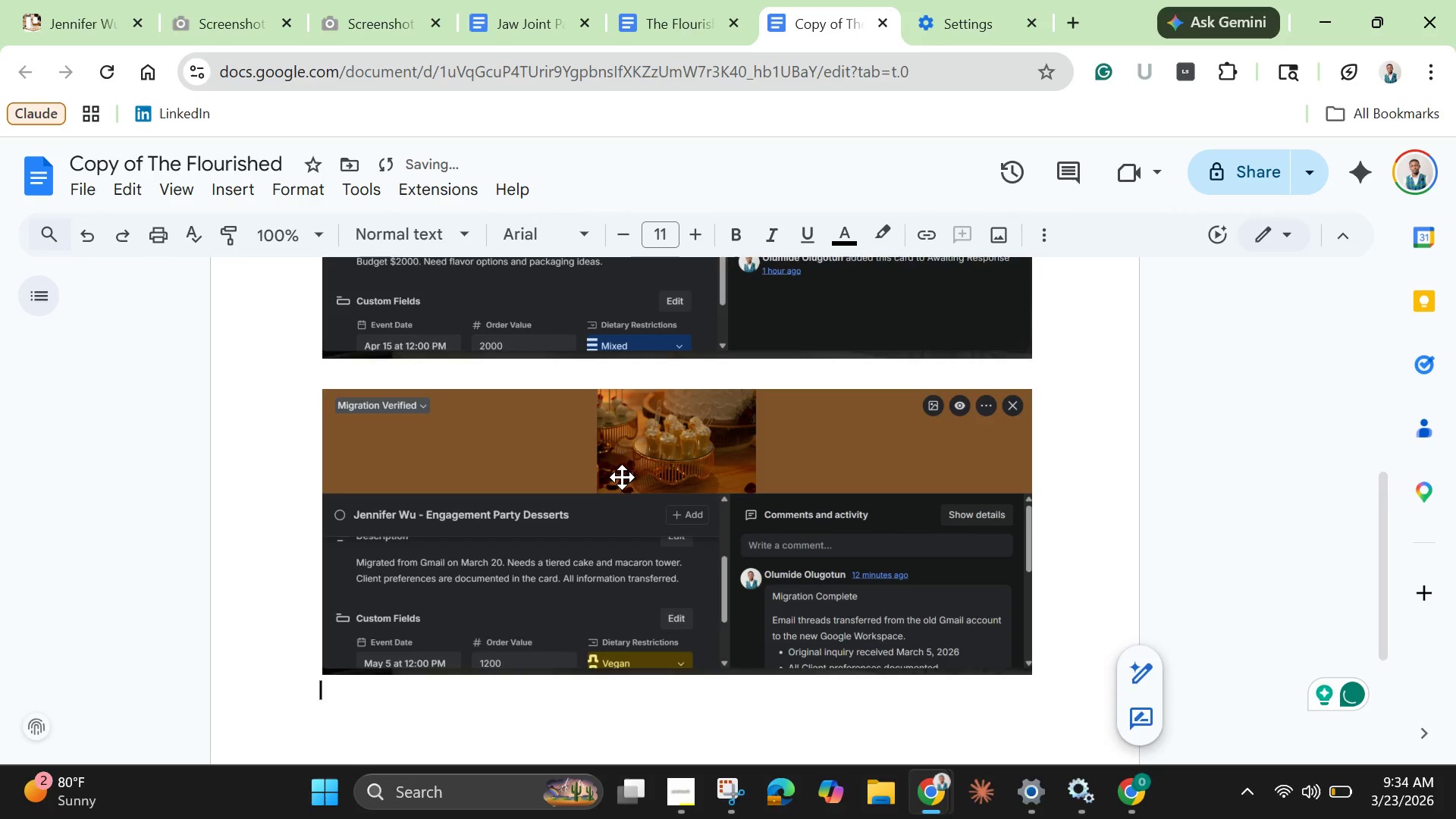 
key(Enter)
 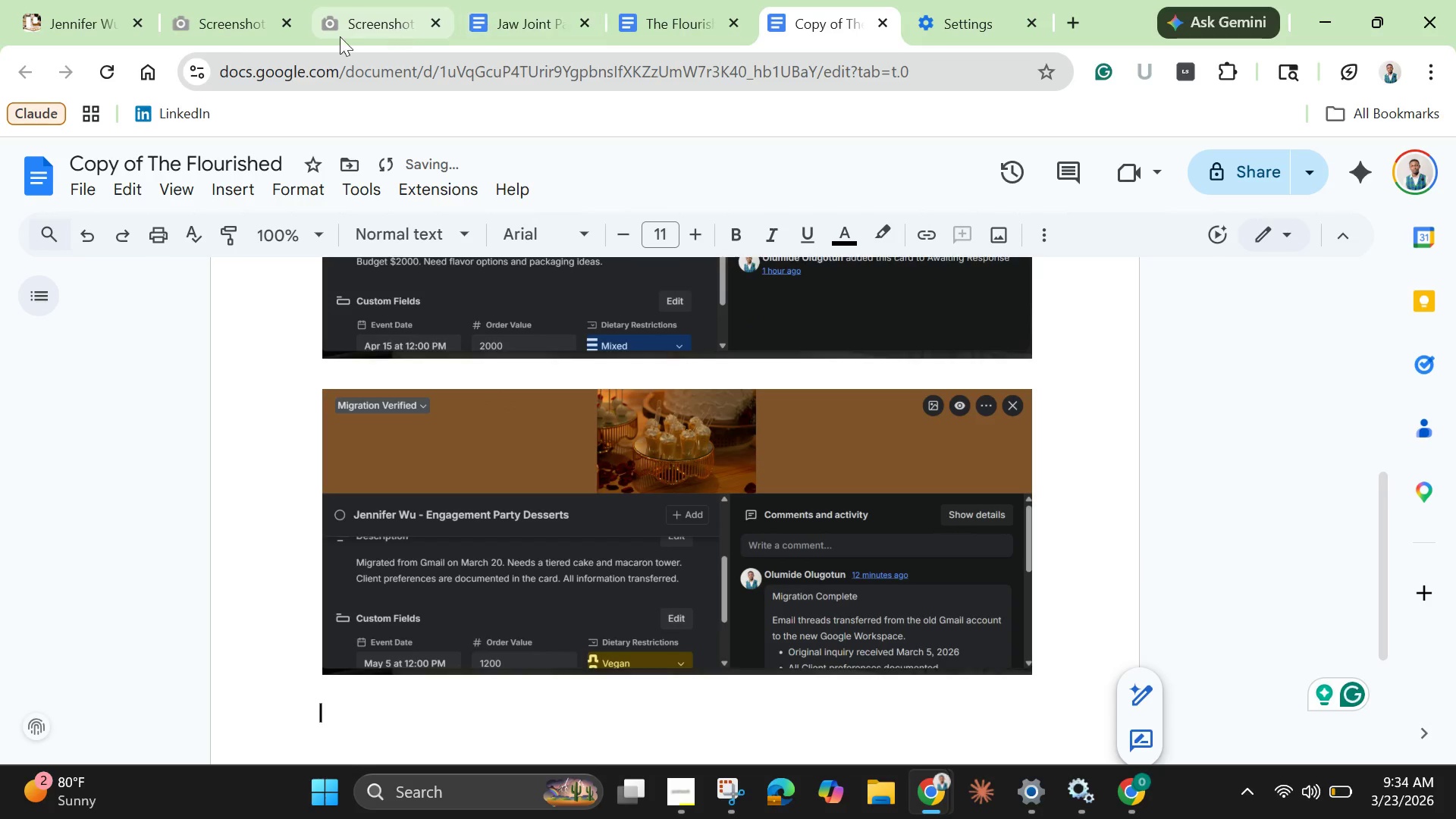 
left_click([75, 14])
 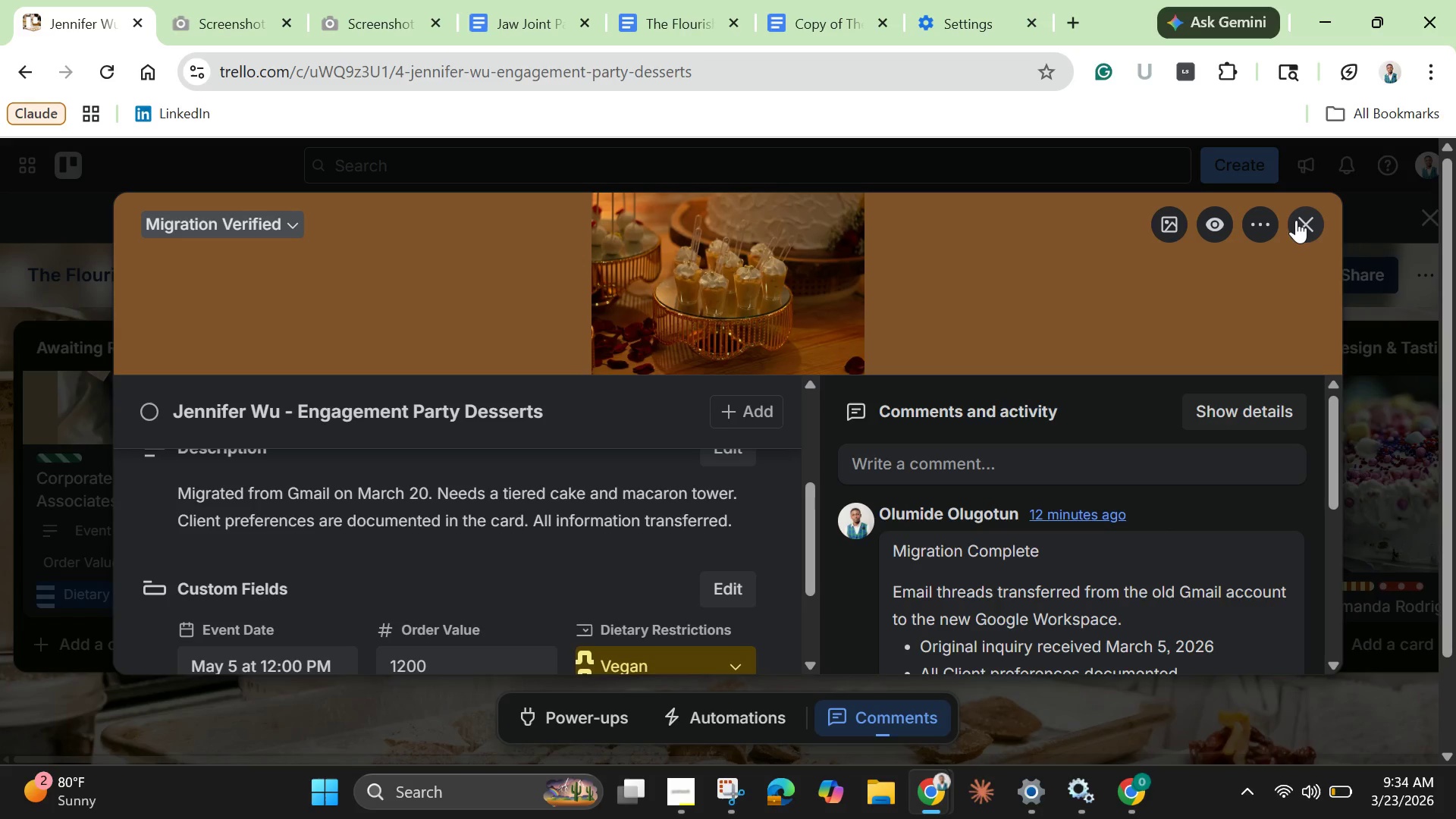 
left_click([1298, 221])
 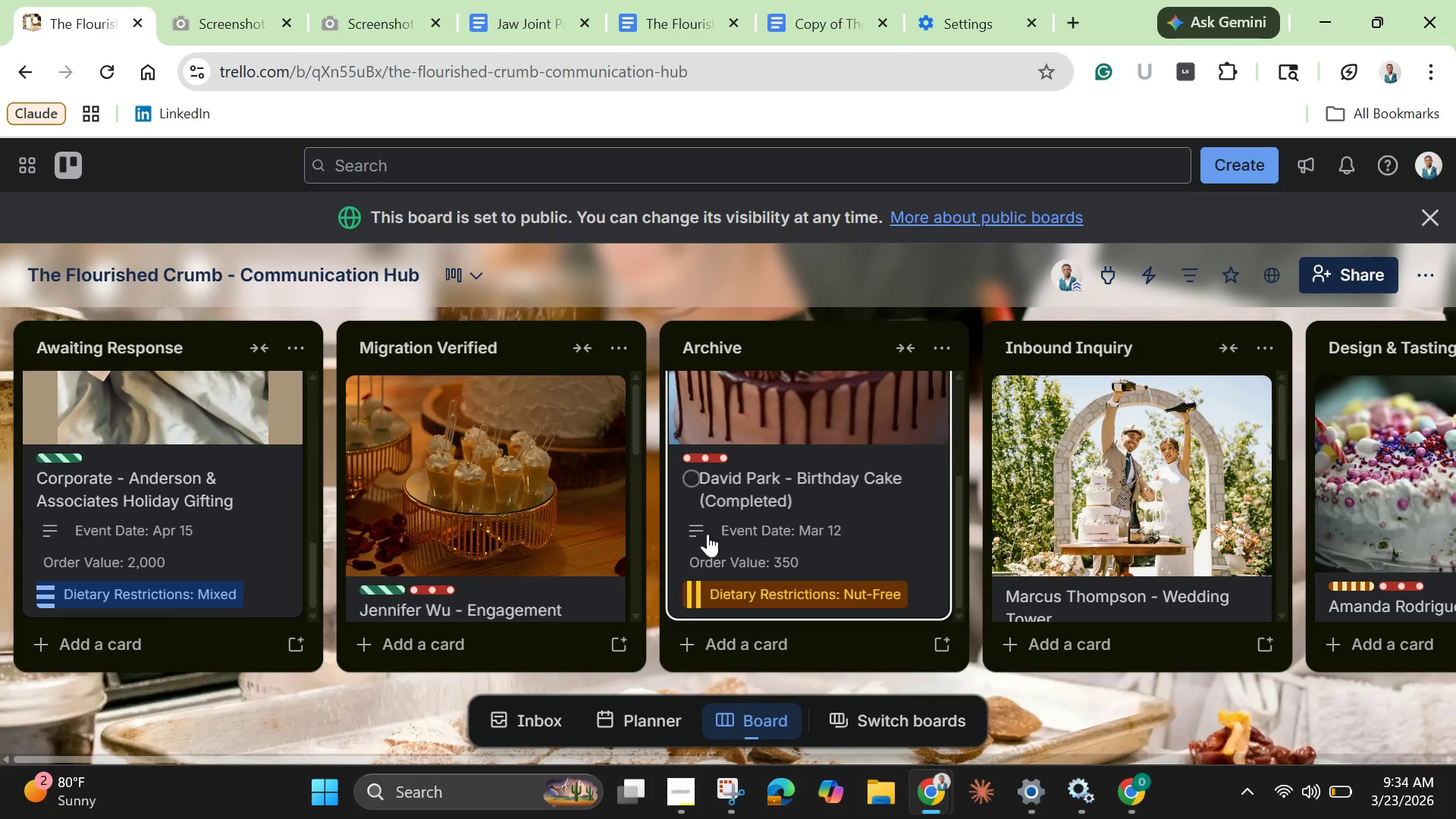 
scroll: coordinate [569, 566], scroll_direction: none, amount: 0.0
 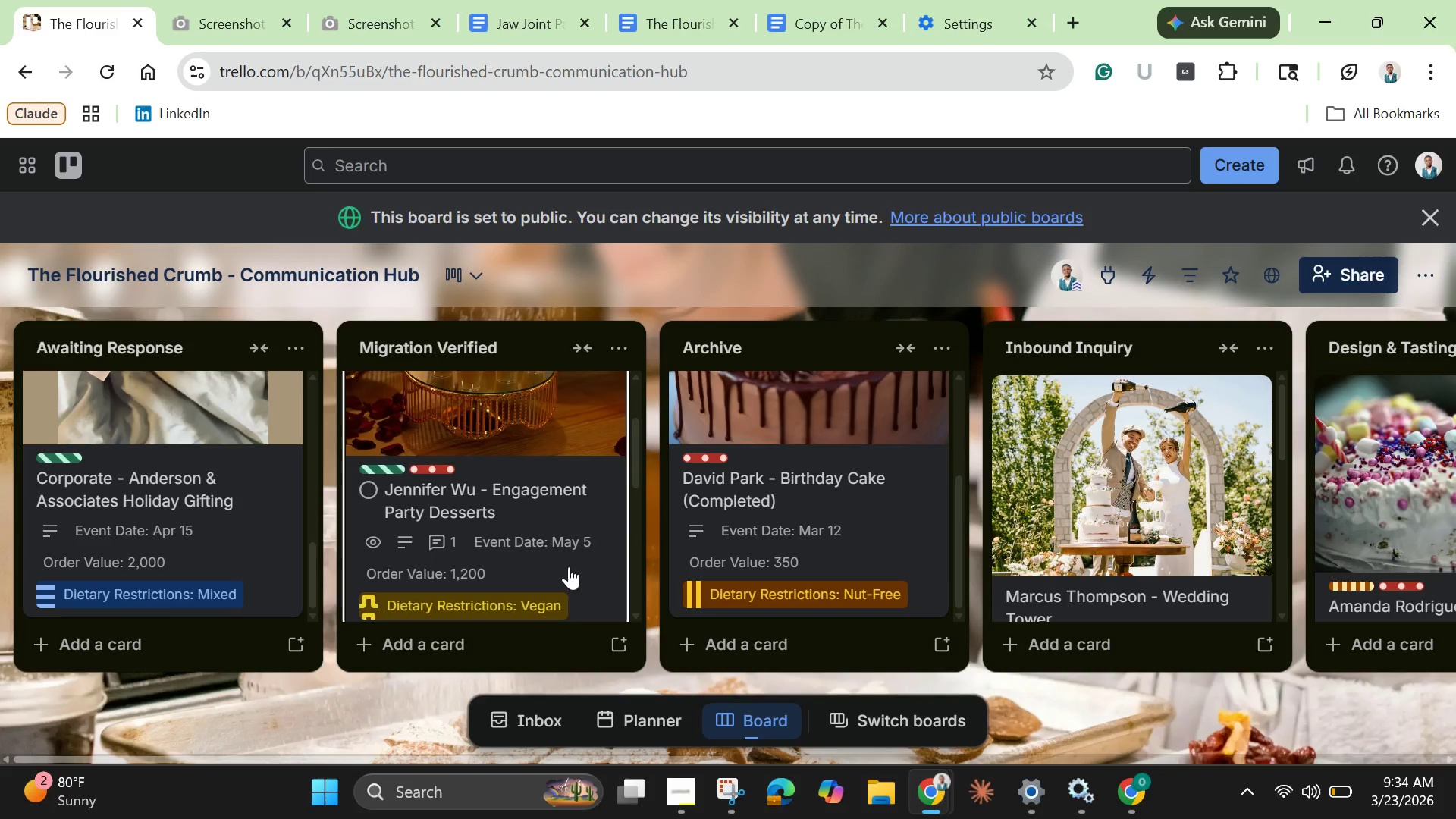 
scroll: coordinate [569, 566], scroll_direction: down, amount: 2.0
 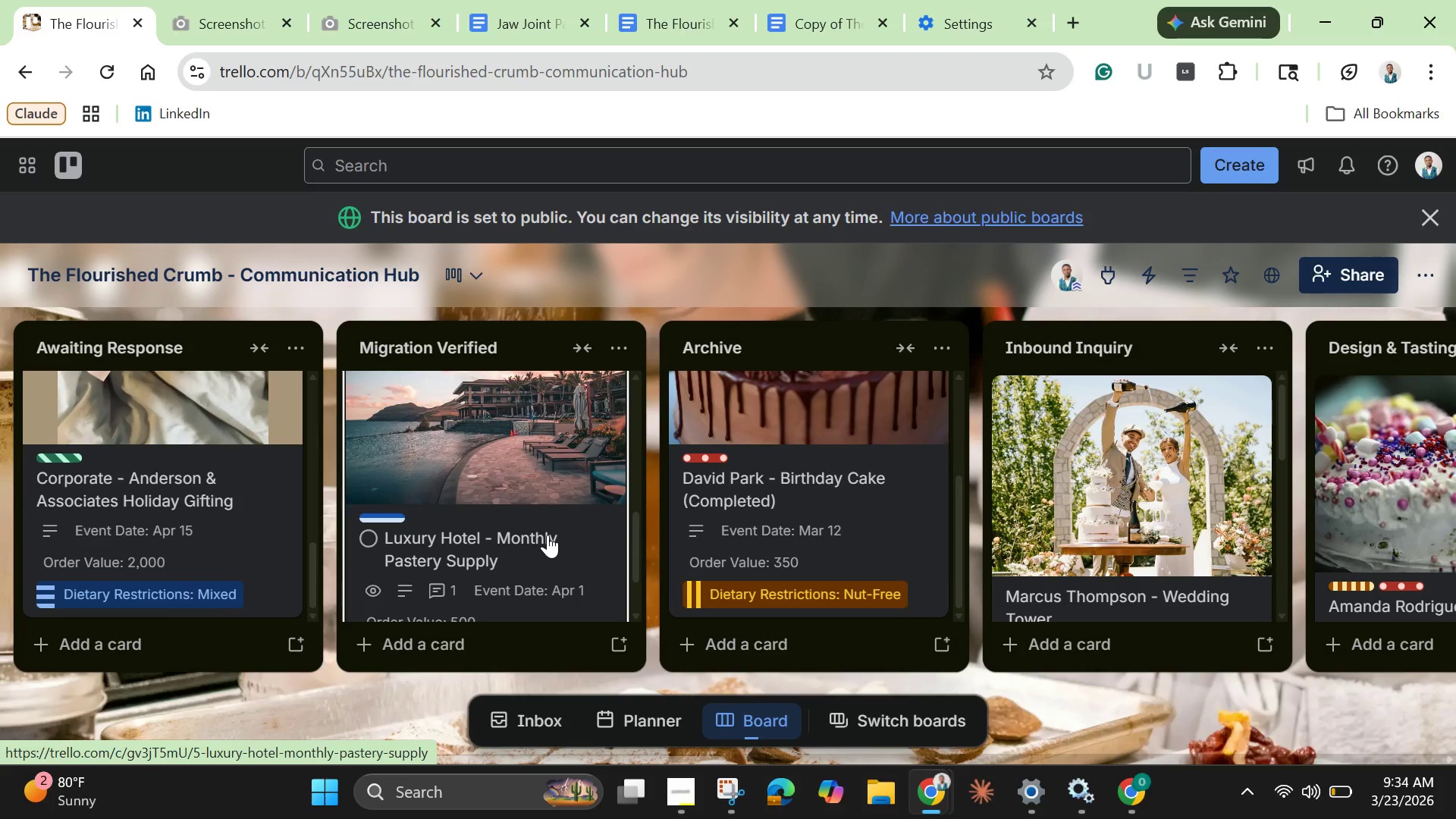 
left_click([544, 548])
 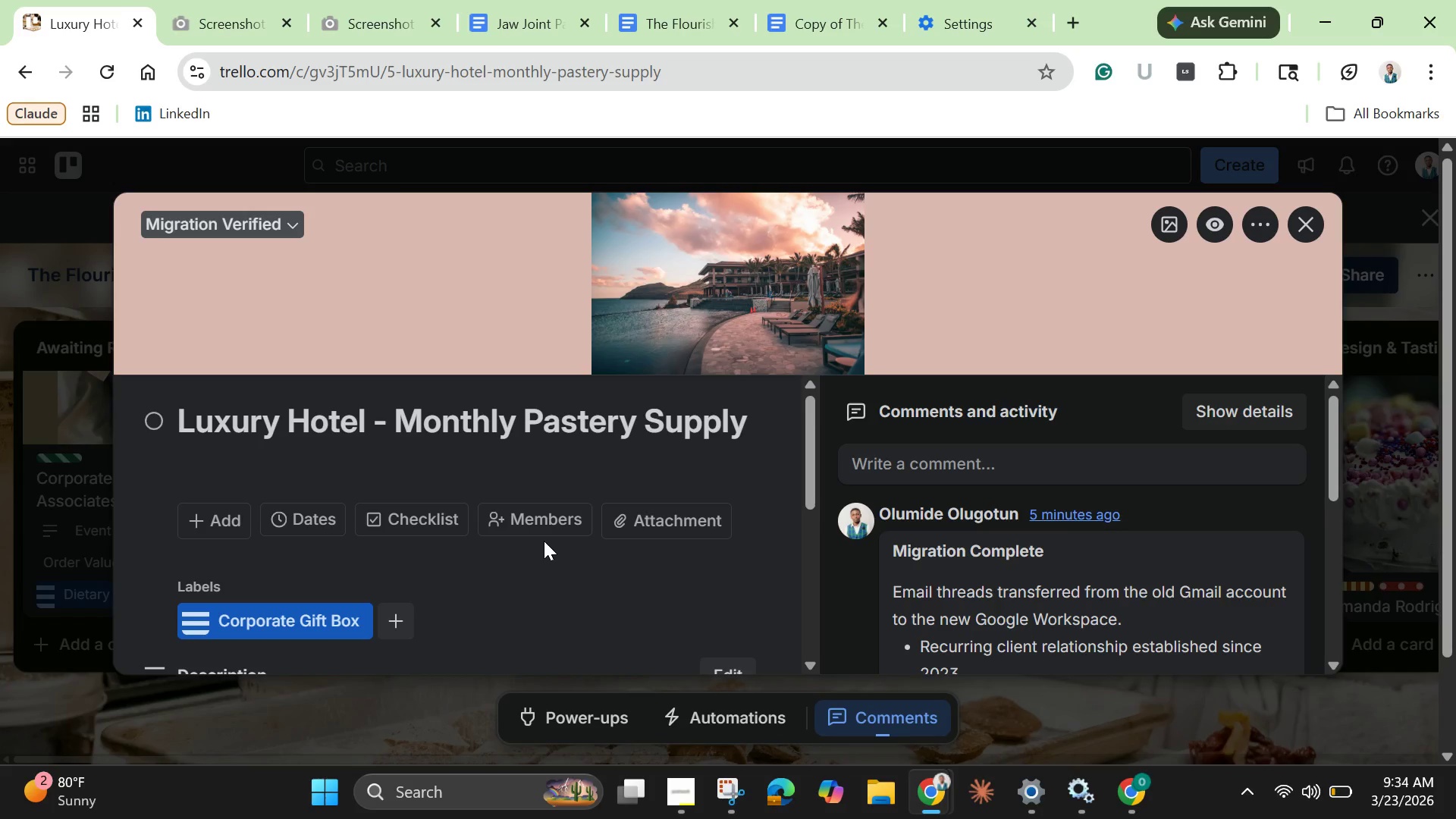 
scroll: coordinate [541, 536], scroll_direction: down, amount: 3.0
 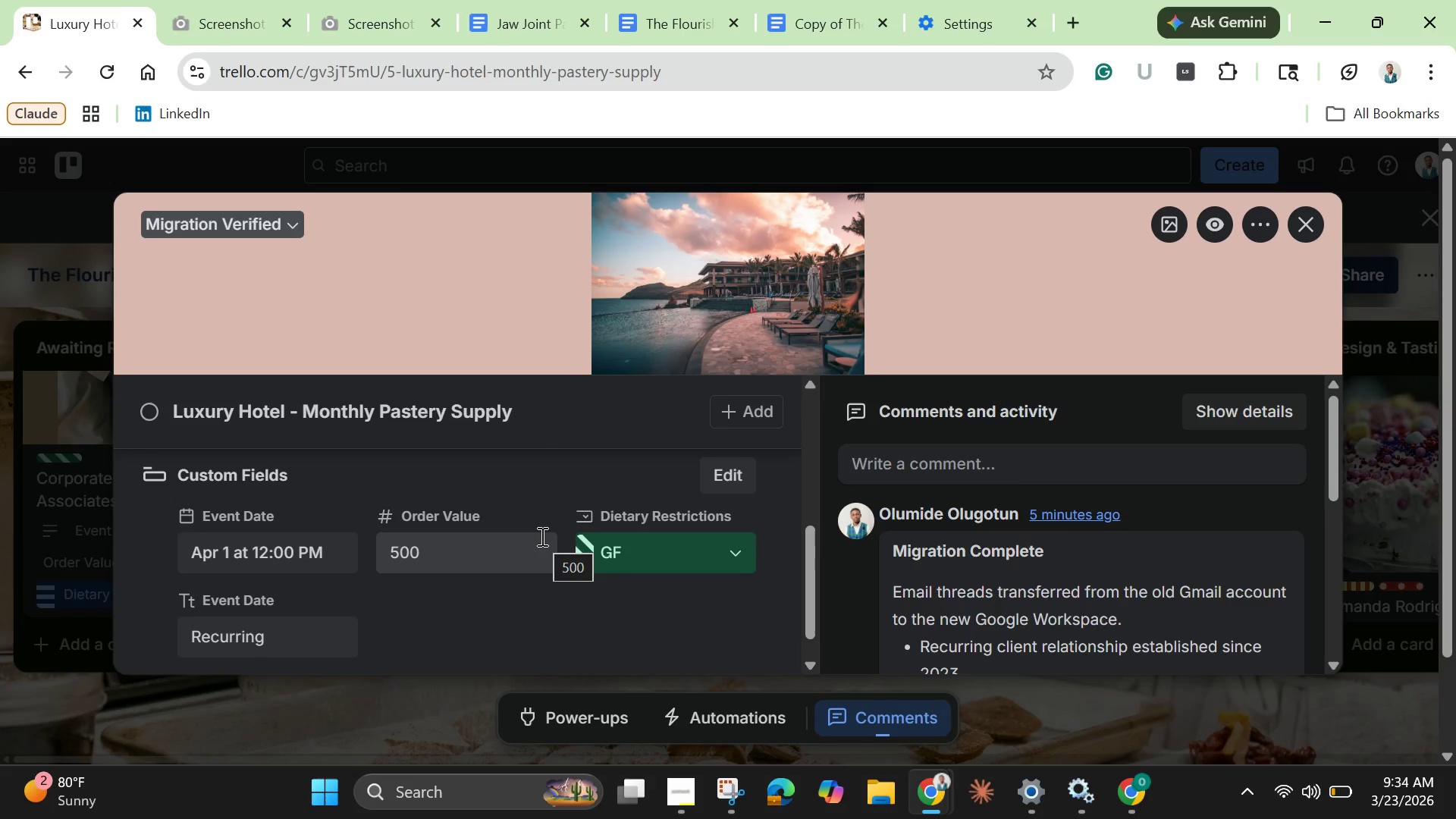 
scroll: coordinate [541, 536], scroll_direction: up, amount: 1.0
 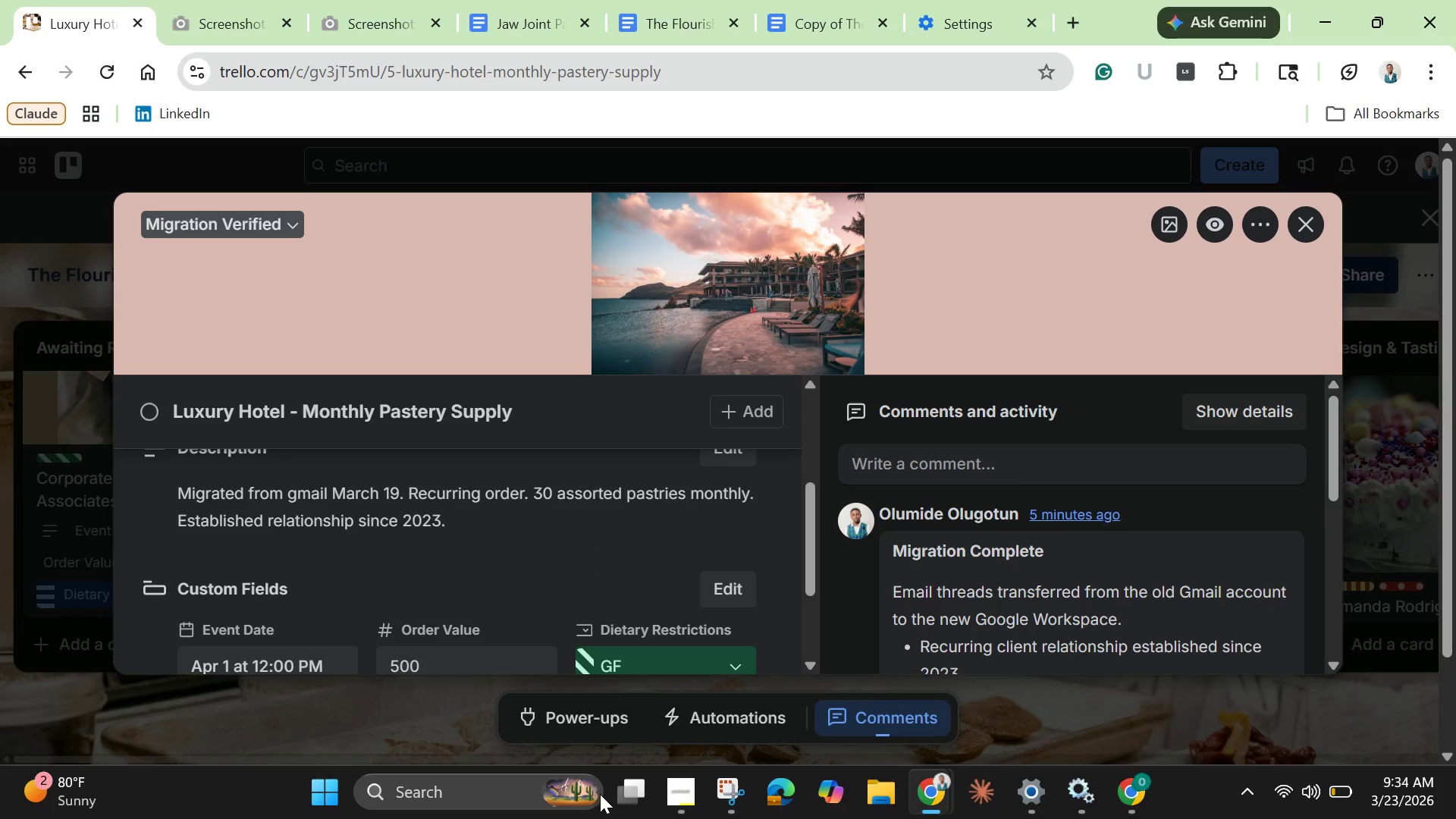 
left_click([723, 780])
 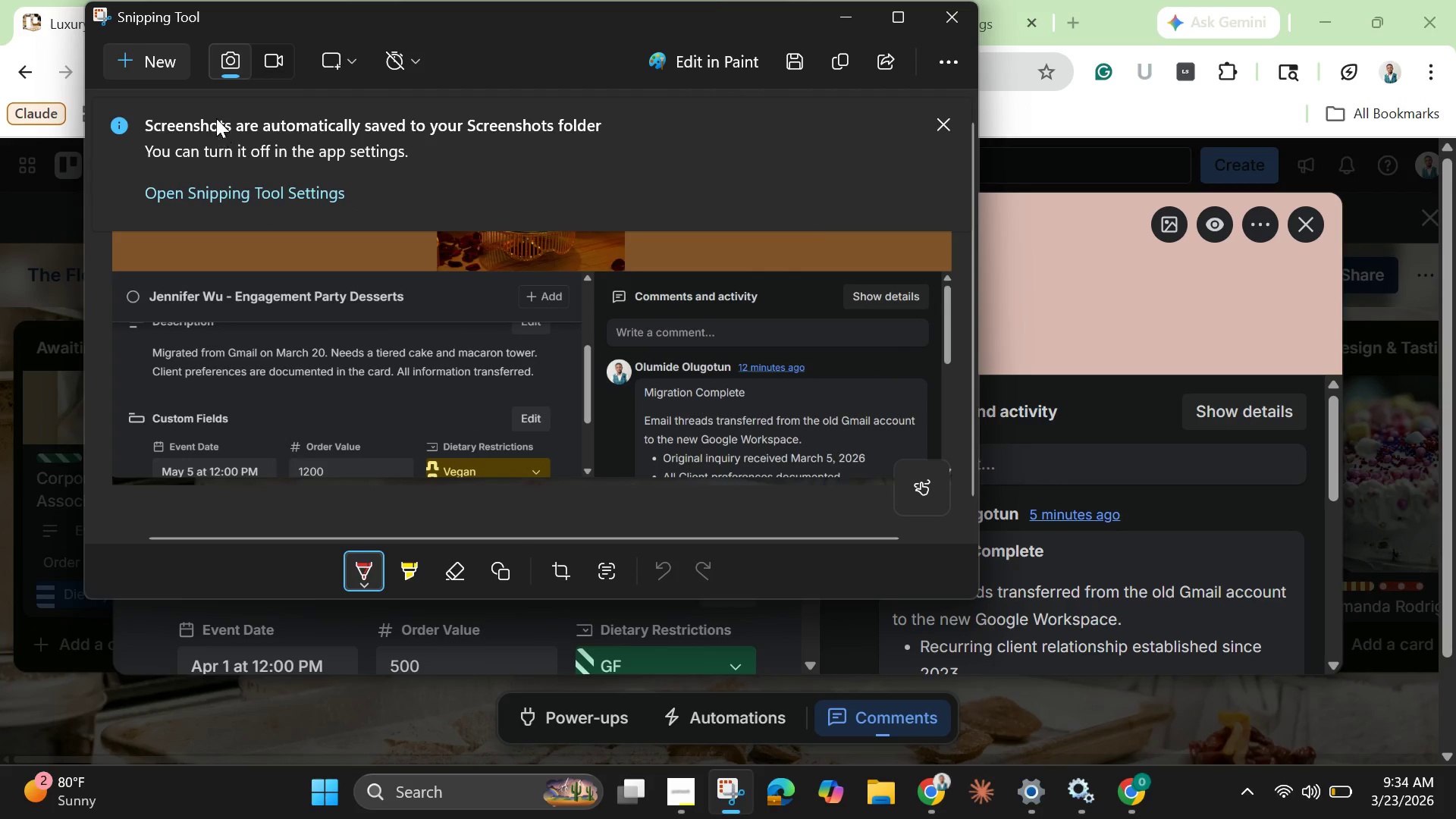 
left_click([158, 58])
 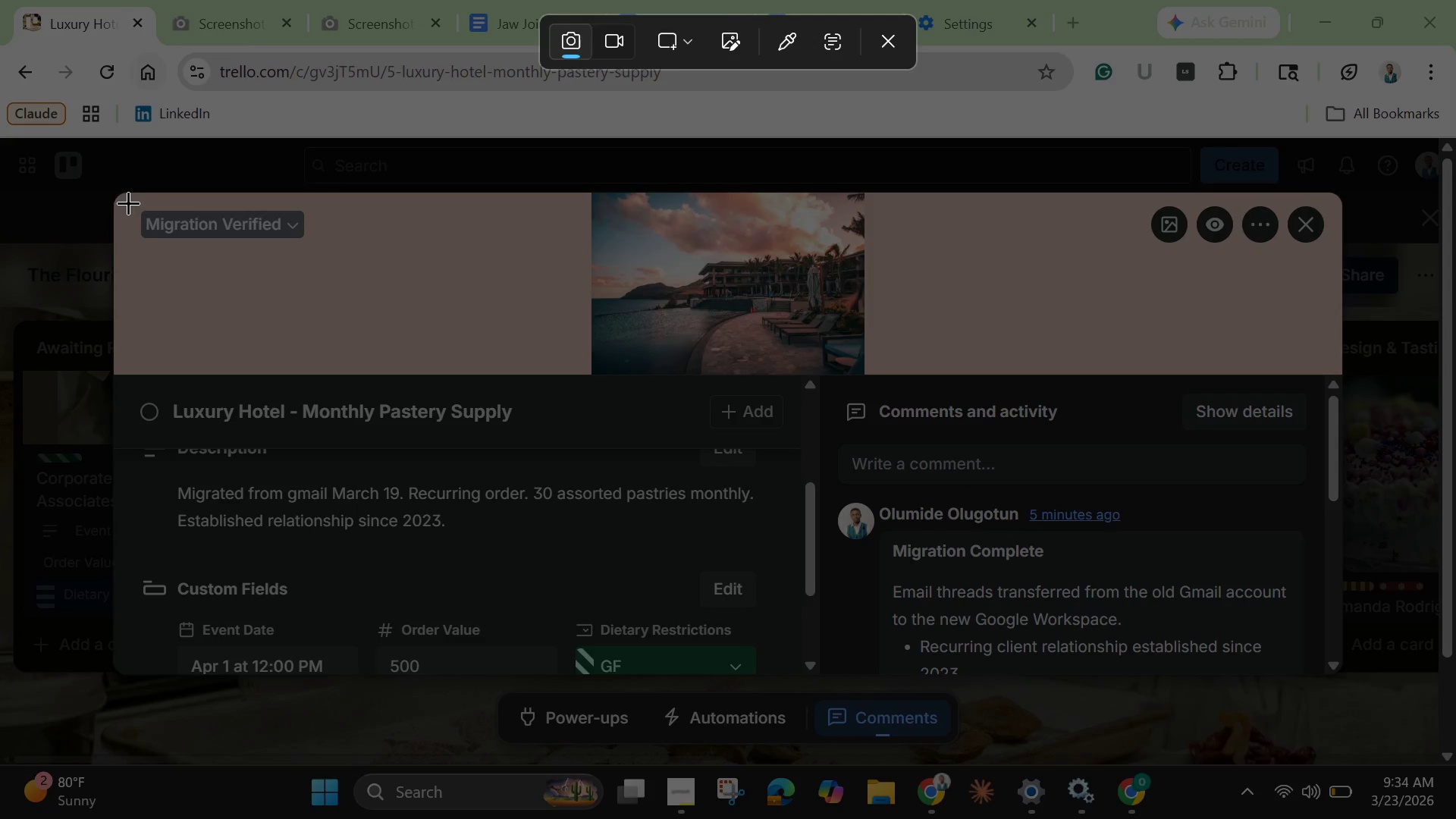 
left_click_drag(start_coordinate=[127, 199], to_coordinate=[1340, 692])
 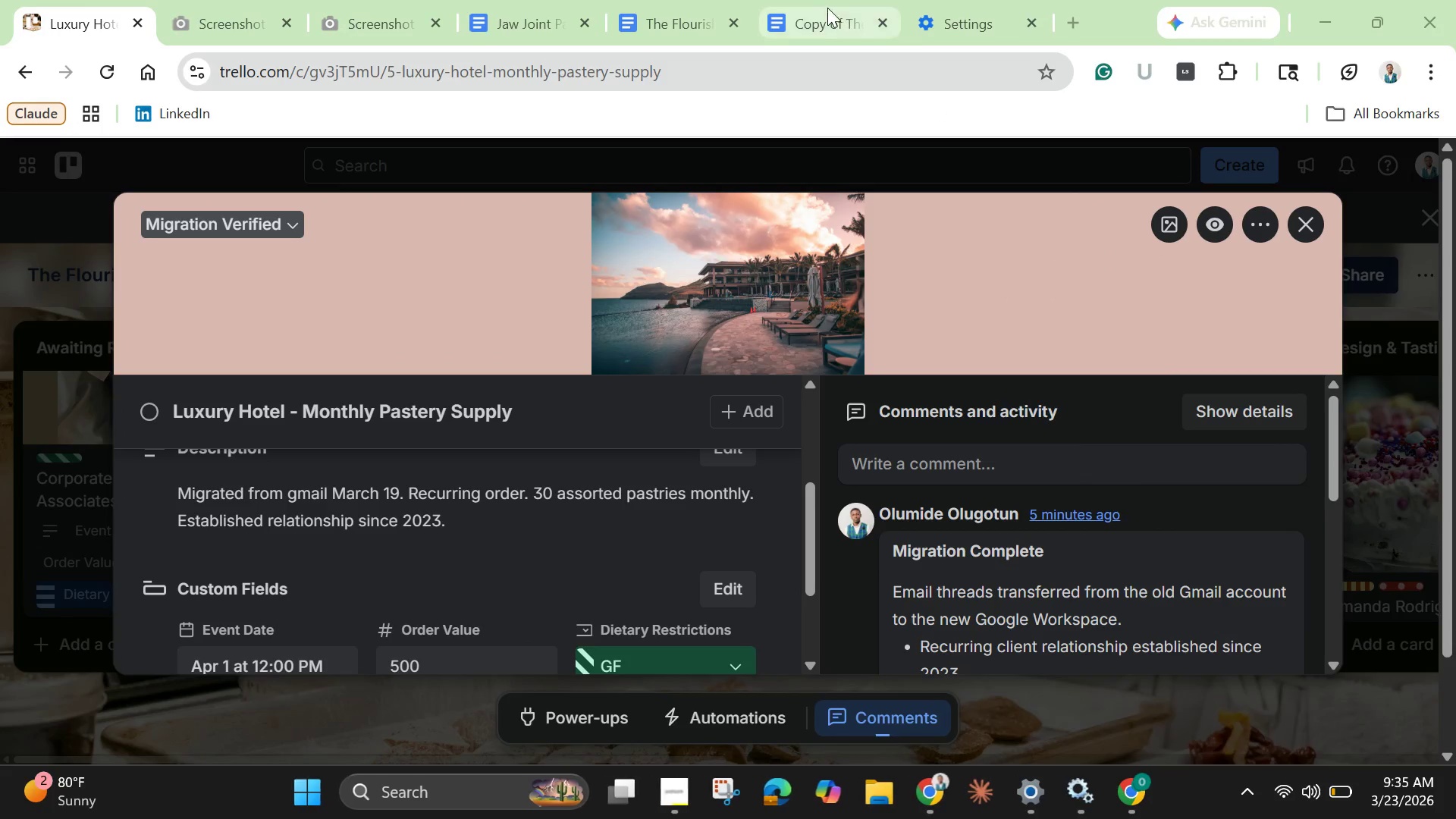 
left_click([824, 6])
 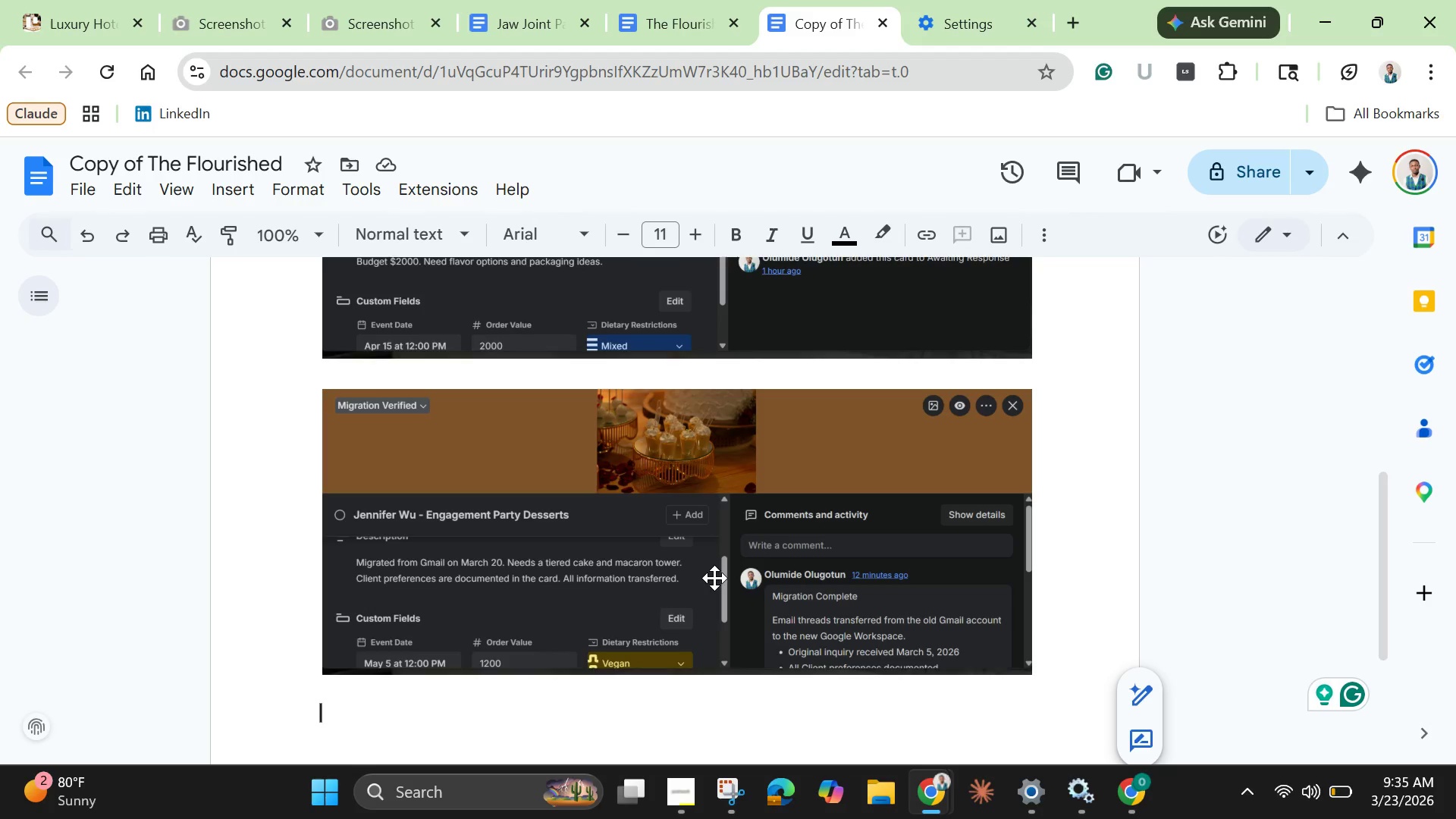 
key(Control+V)
 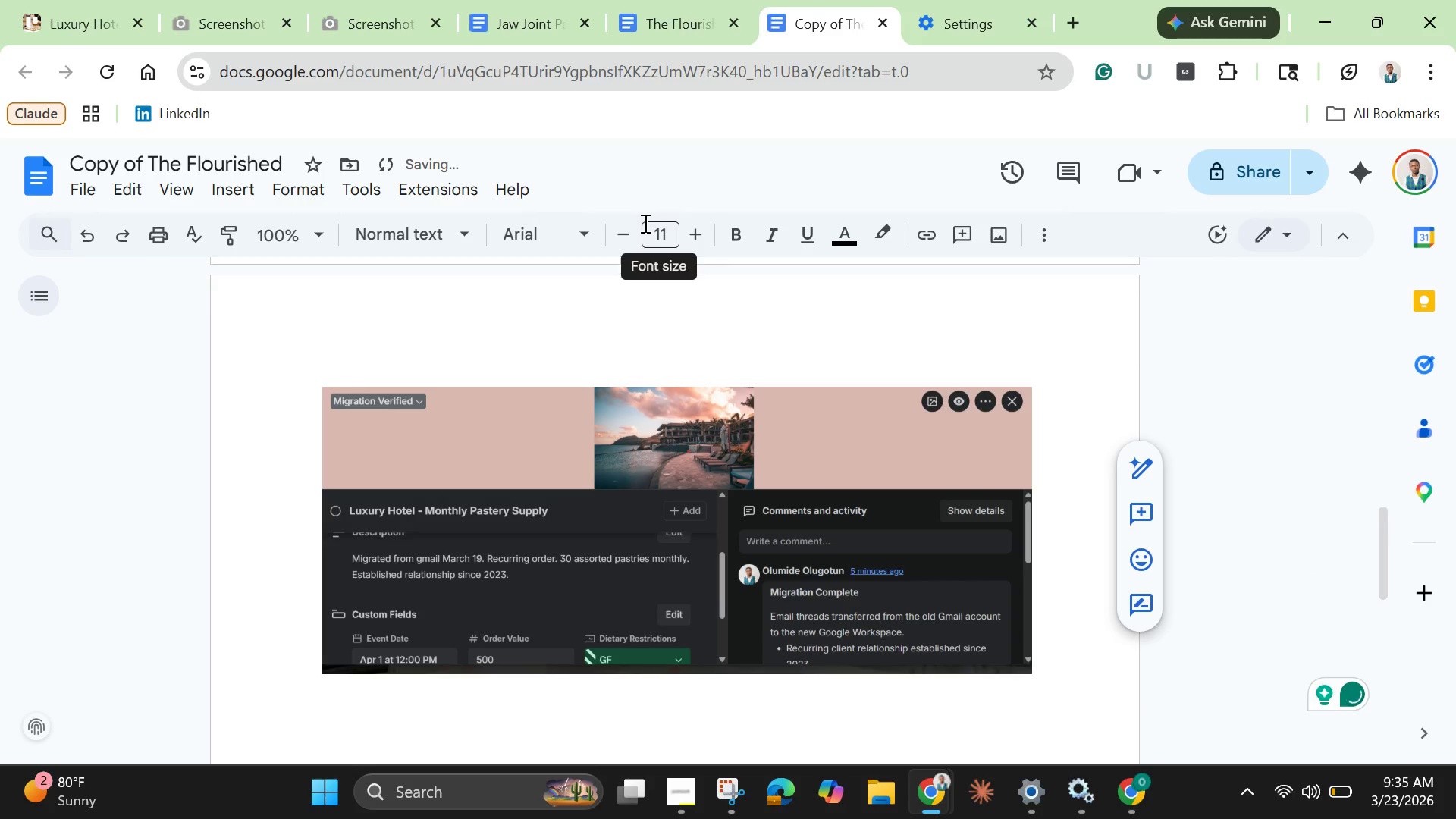 
key(Enter)
 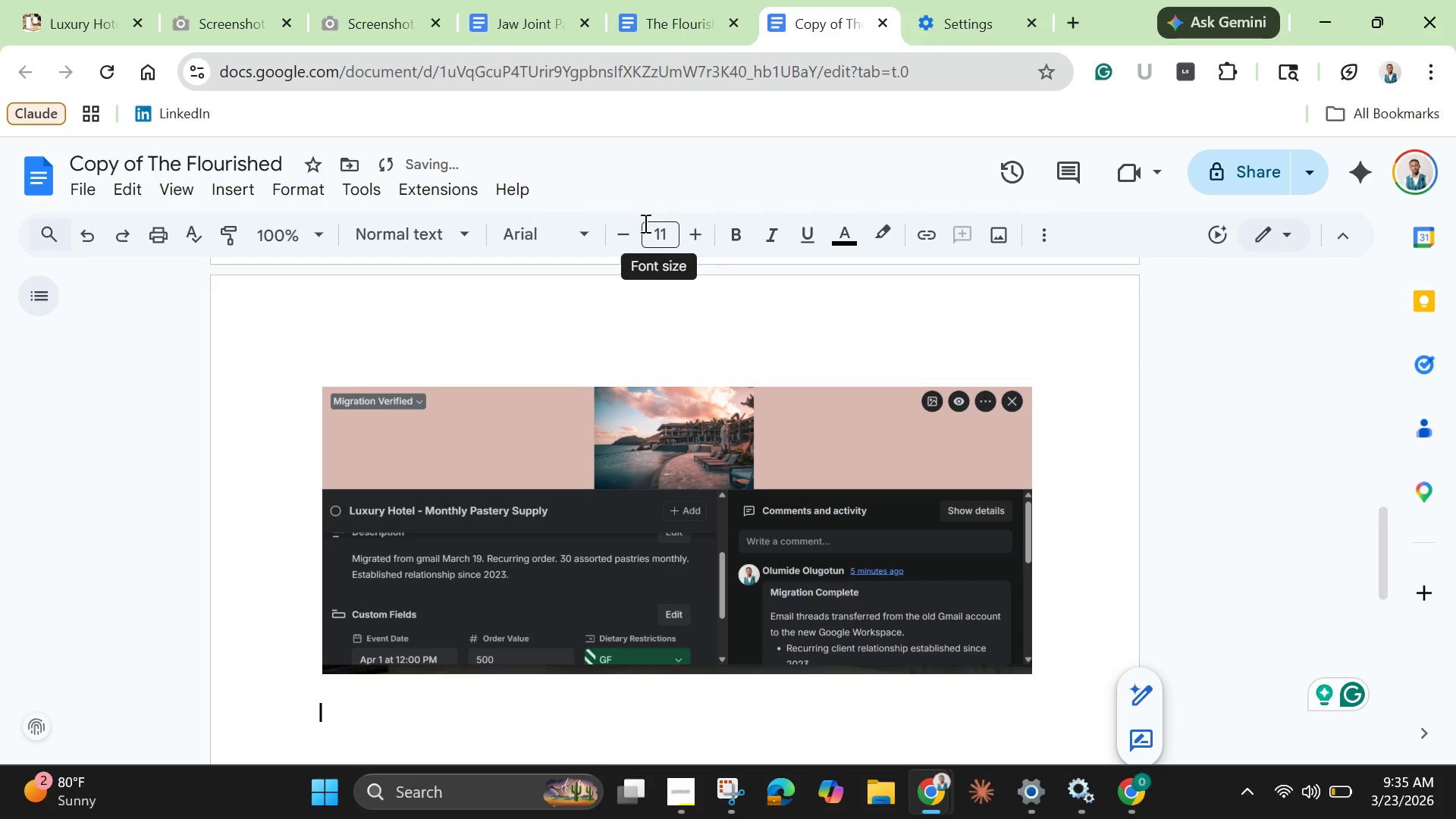 
key(Enter)
 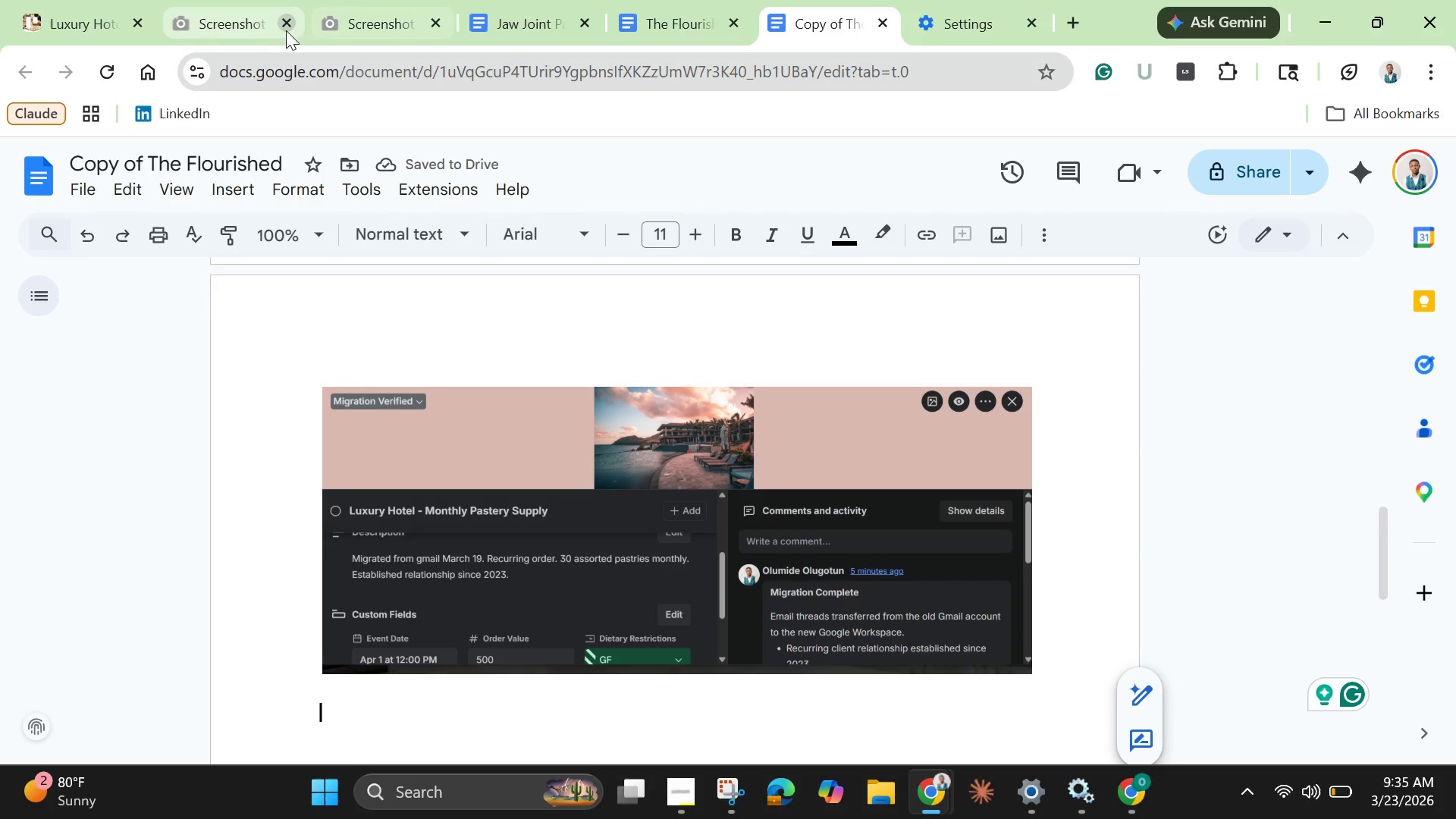 
left_click([92, 25])
 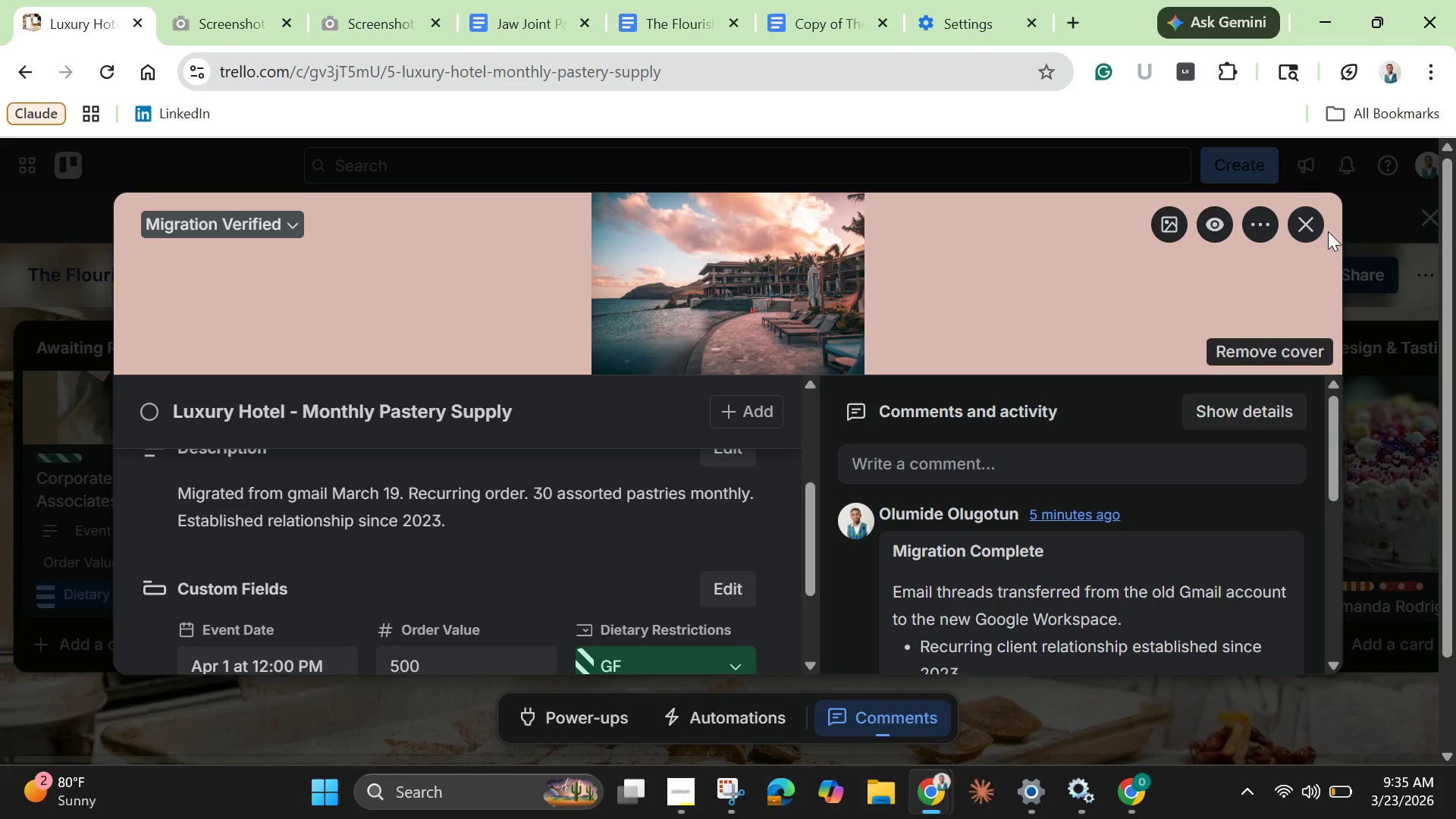 
left_click([1305, 220])
 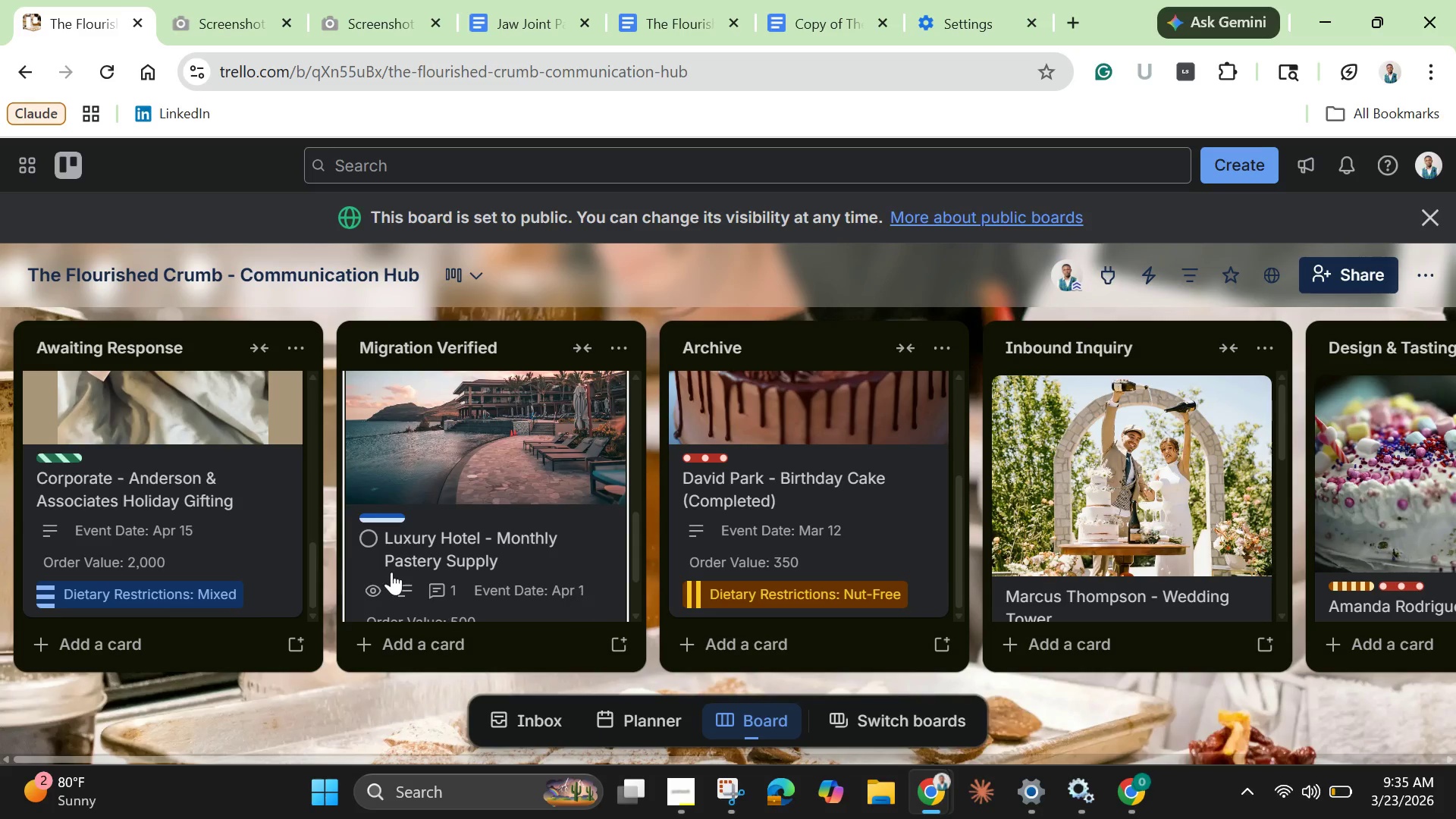 
scroll: coordinate [396, 540], scroll_direction: down, amount: 7.0
 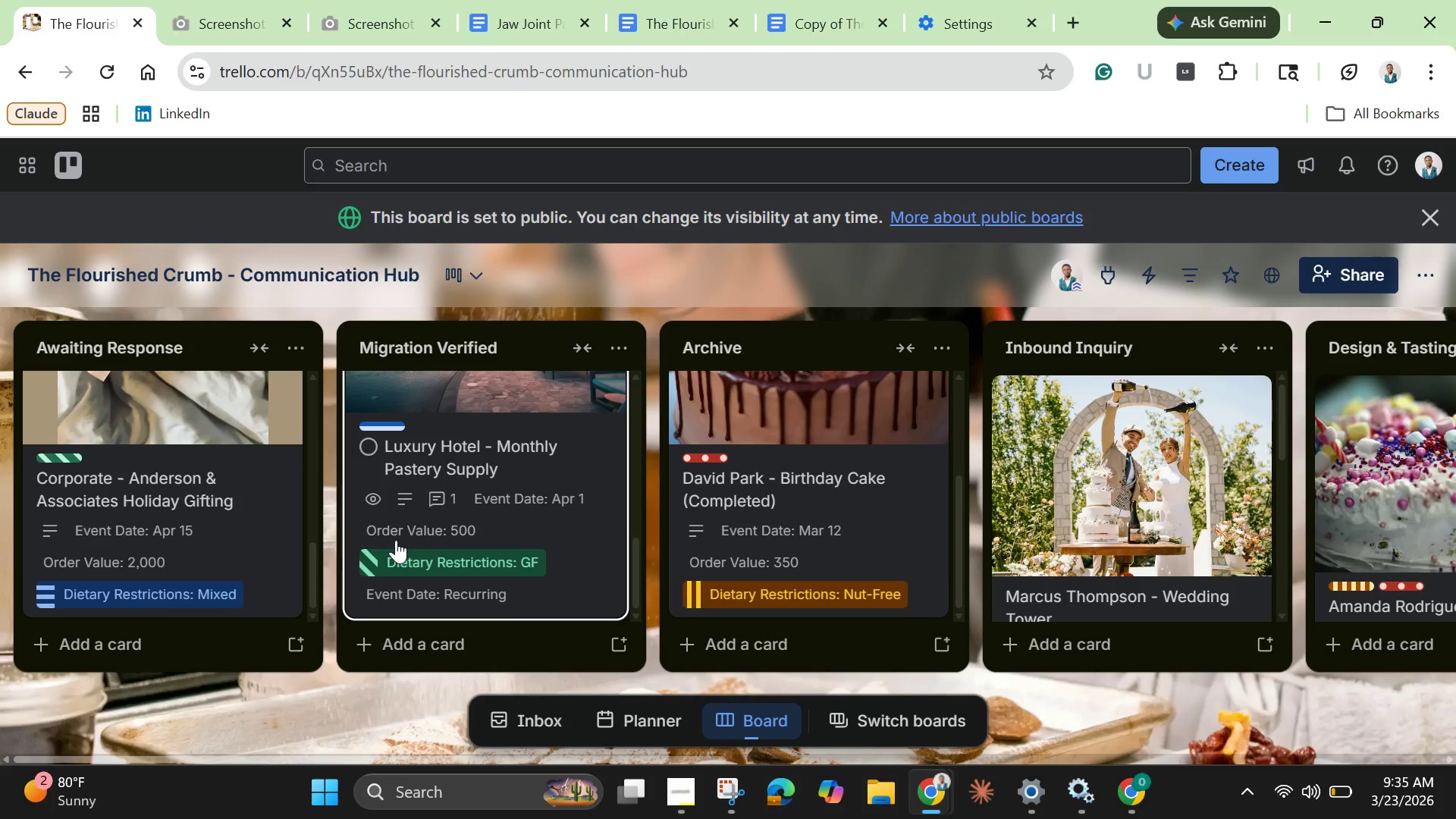 
scroll: coordinate [722, 510], scroll_direction: up, amount: 10.0
 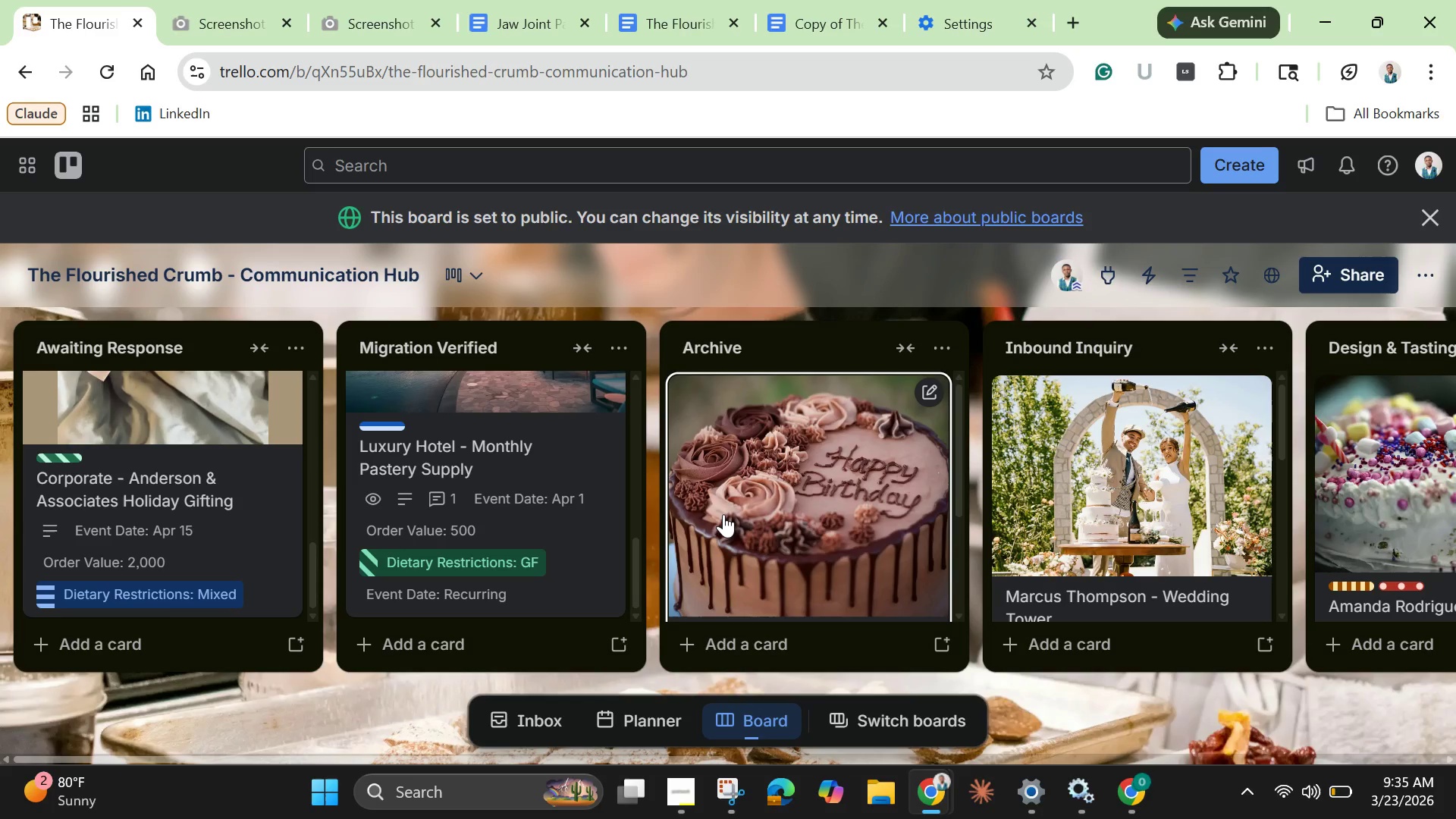 
left_click([723, 514])
 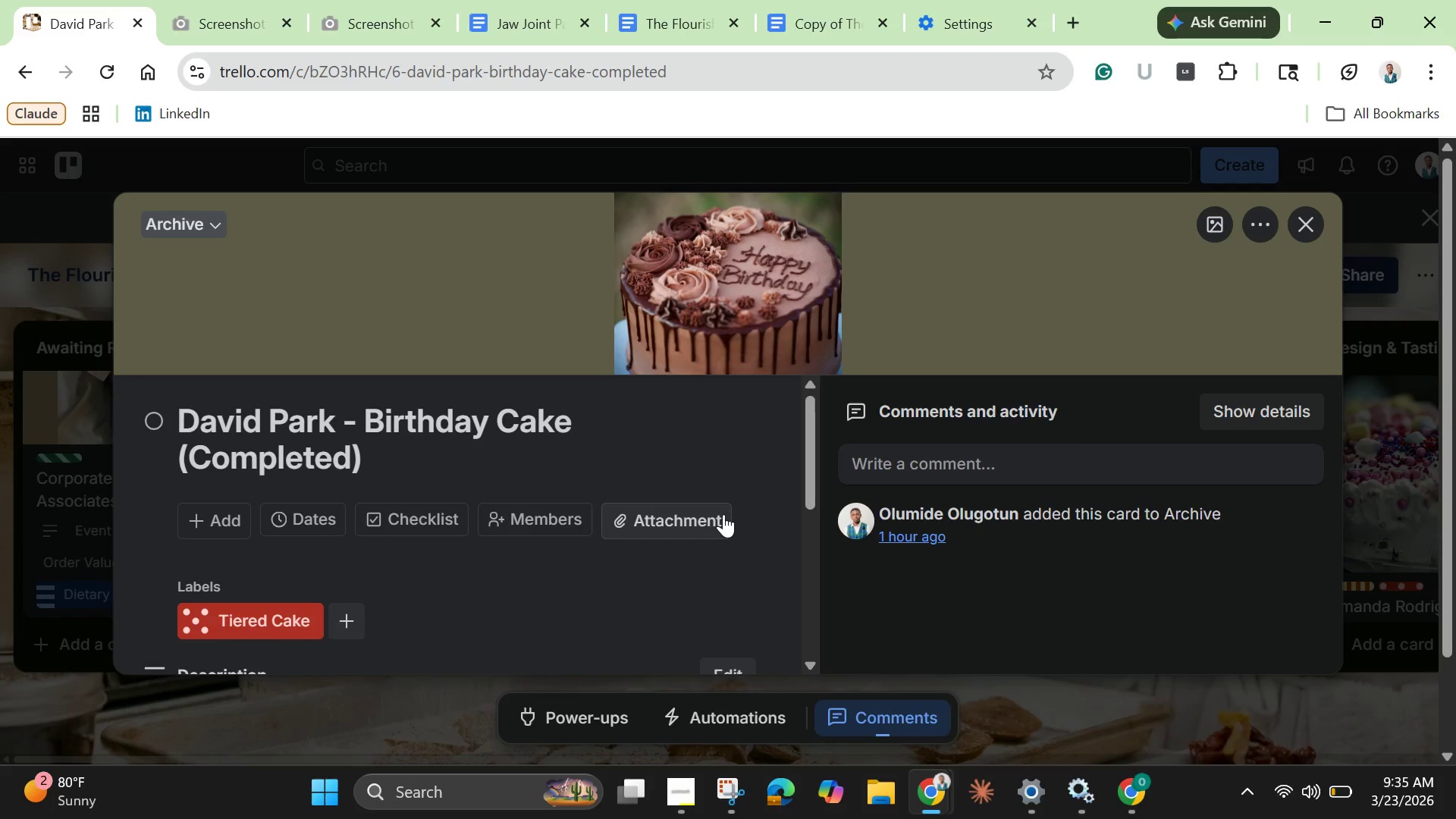 
scroll: coordinate [723, 514], scroll_direction: down, amount: 1.0
 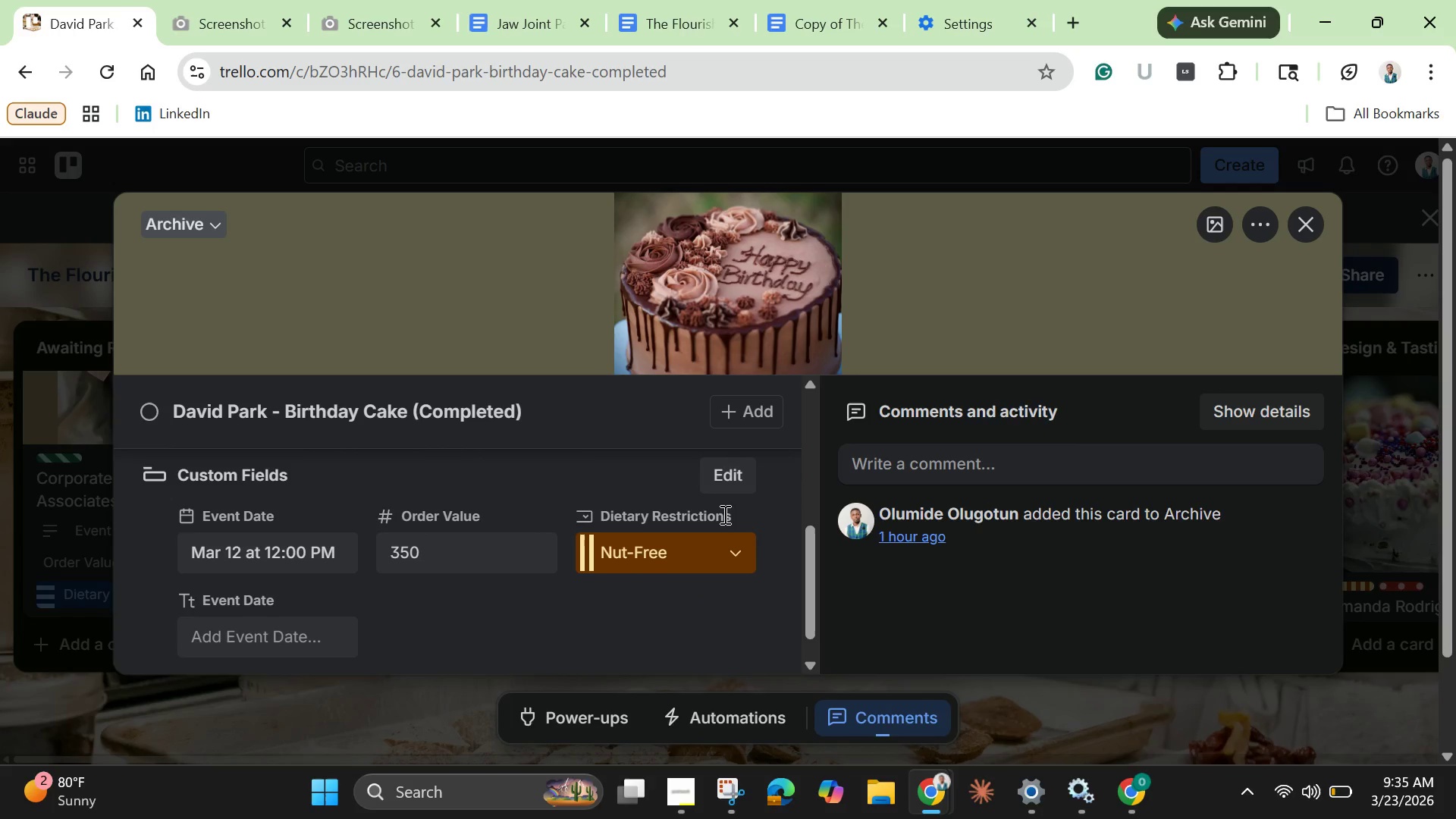 
scroll: coordinate [723, 514], scroll_direction: up, amount: 1.0
 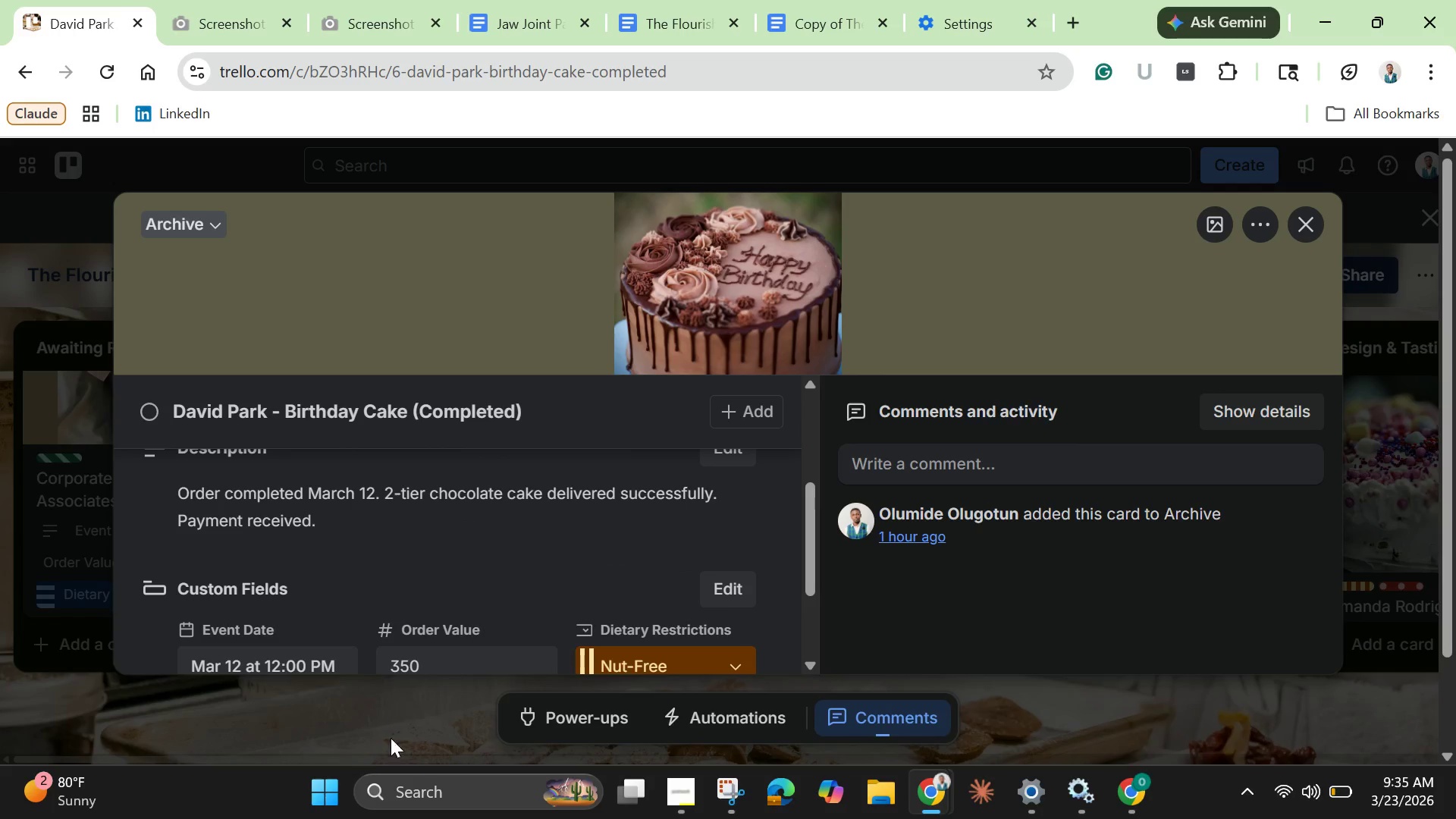 
left_click([325, 794])
 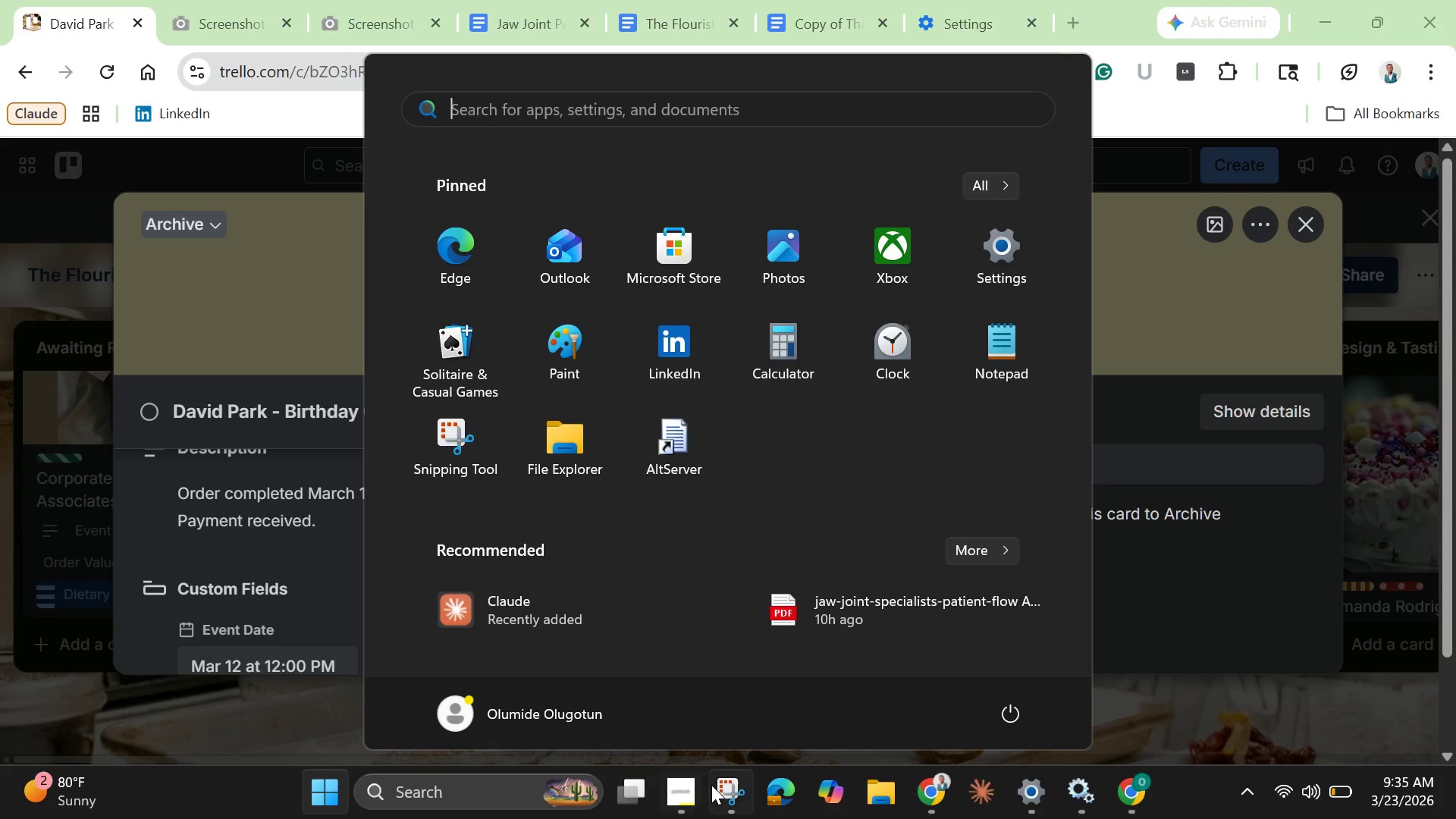 
left_click([724, 789])
 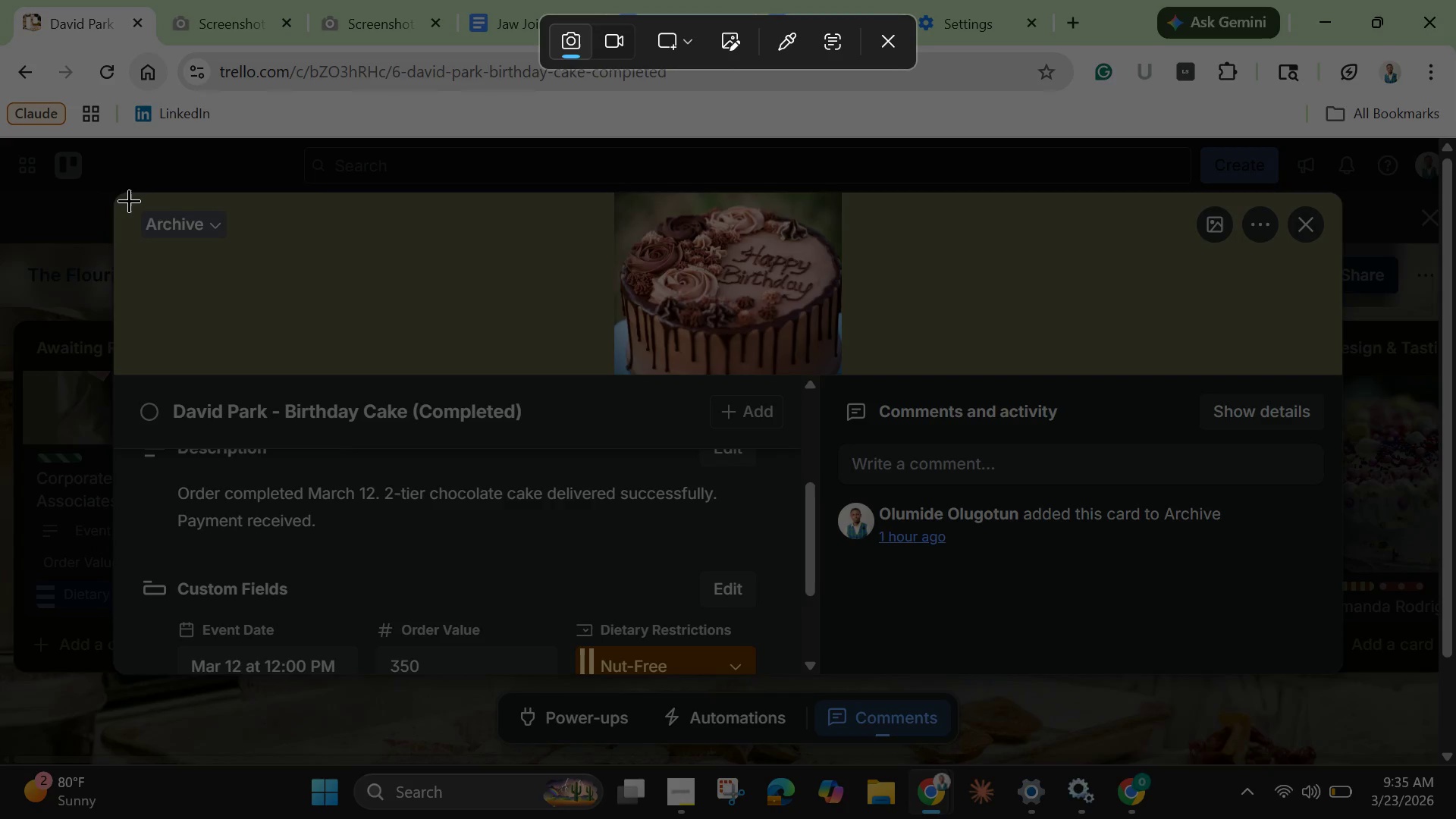 
left_click_drag(start_coordinate=[127, 199], to_coordinate=[1341, 680])
 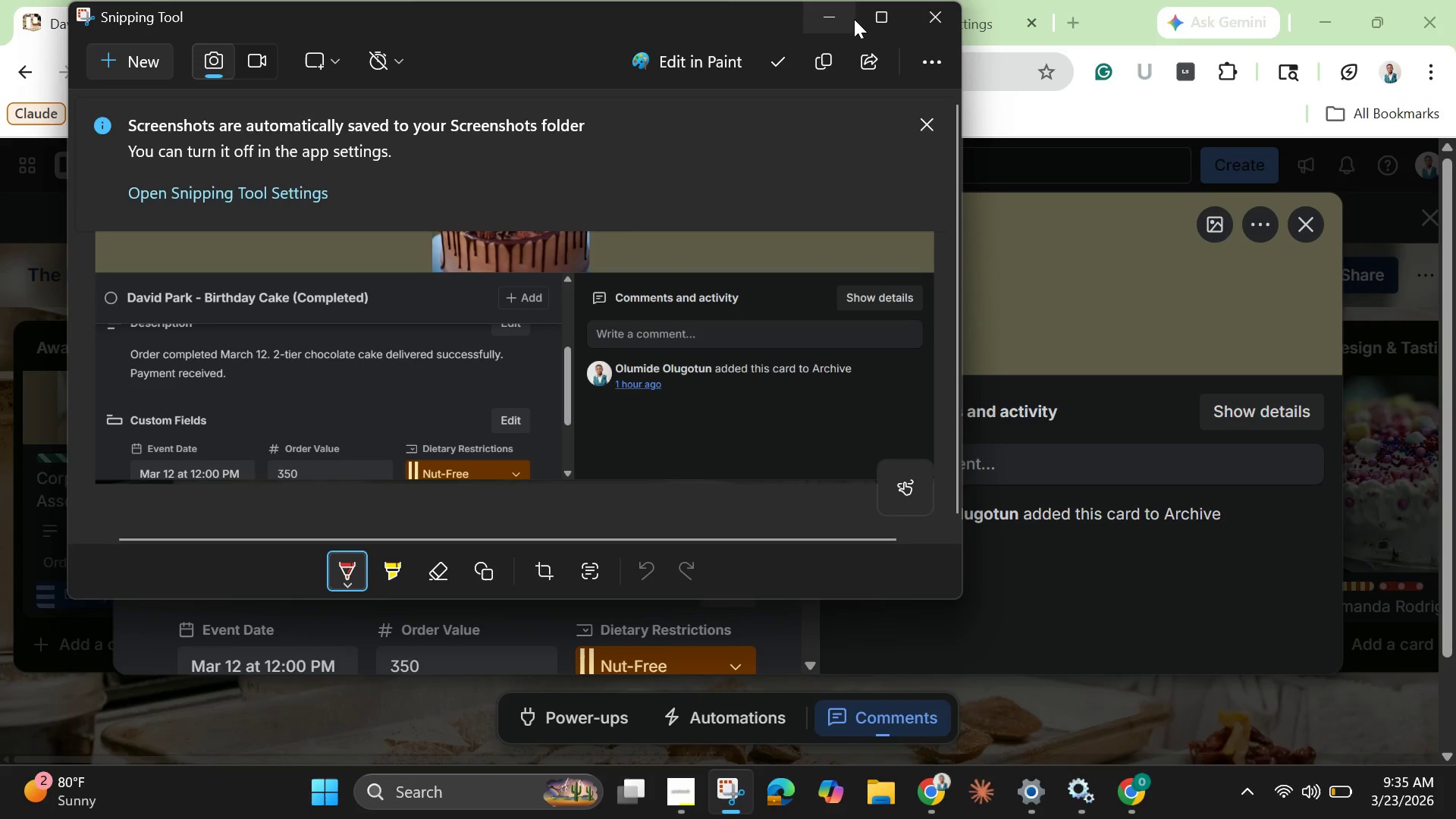 
left_click([835, 24])
 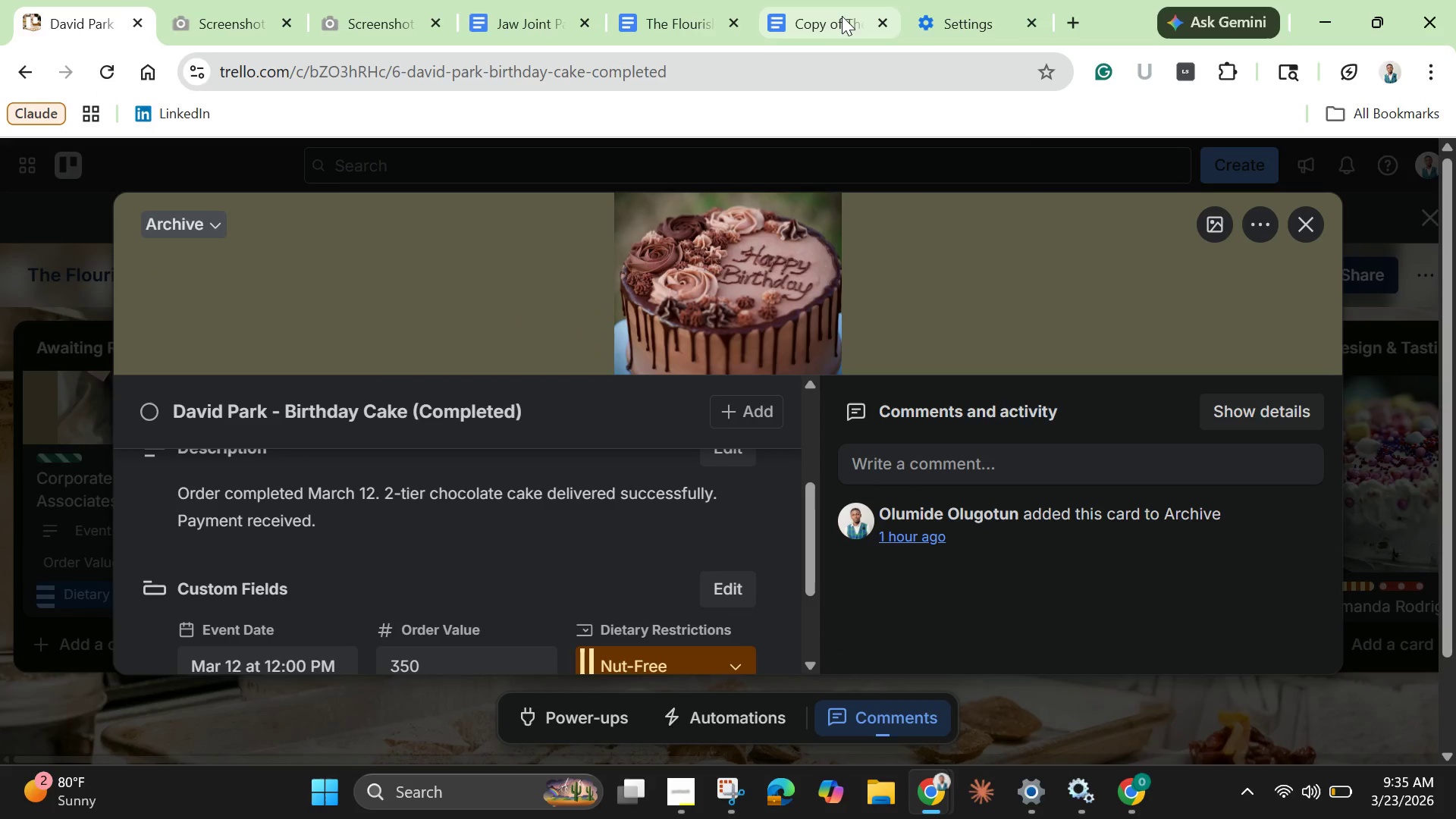 
left_click([839, 17])
 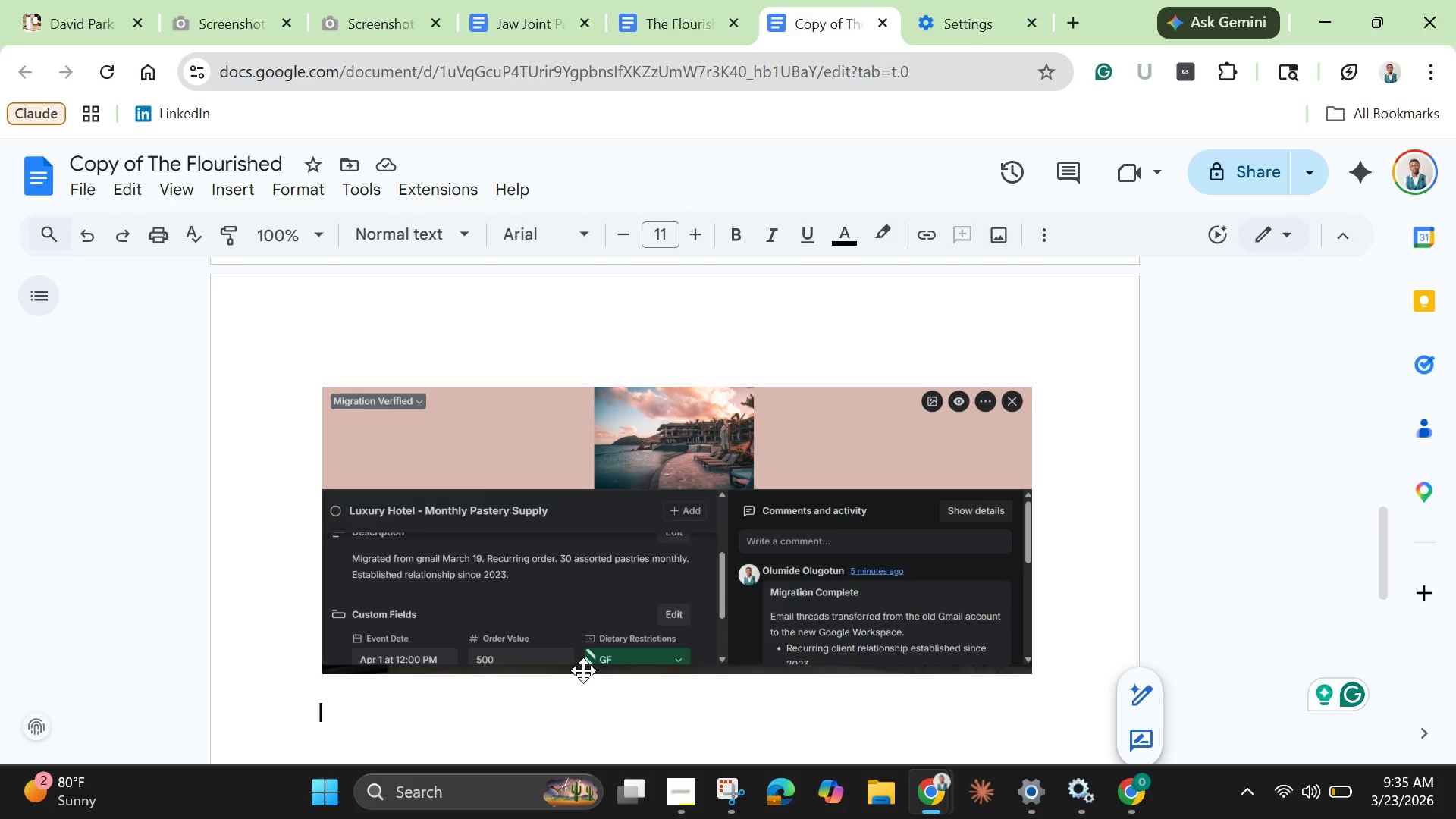 
key(Control+V)
 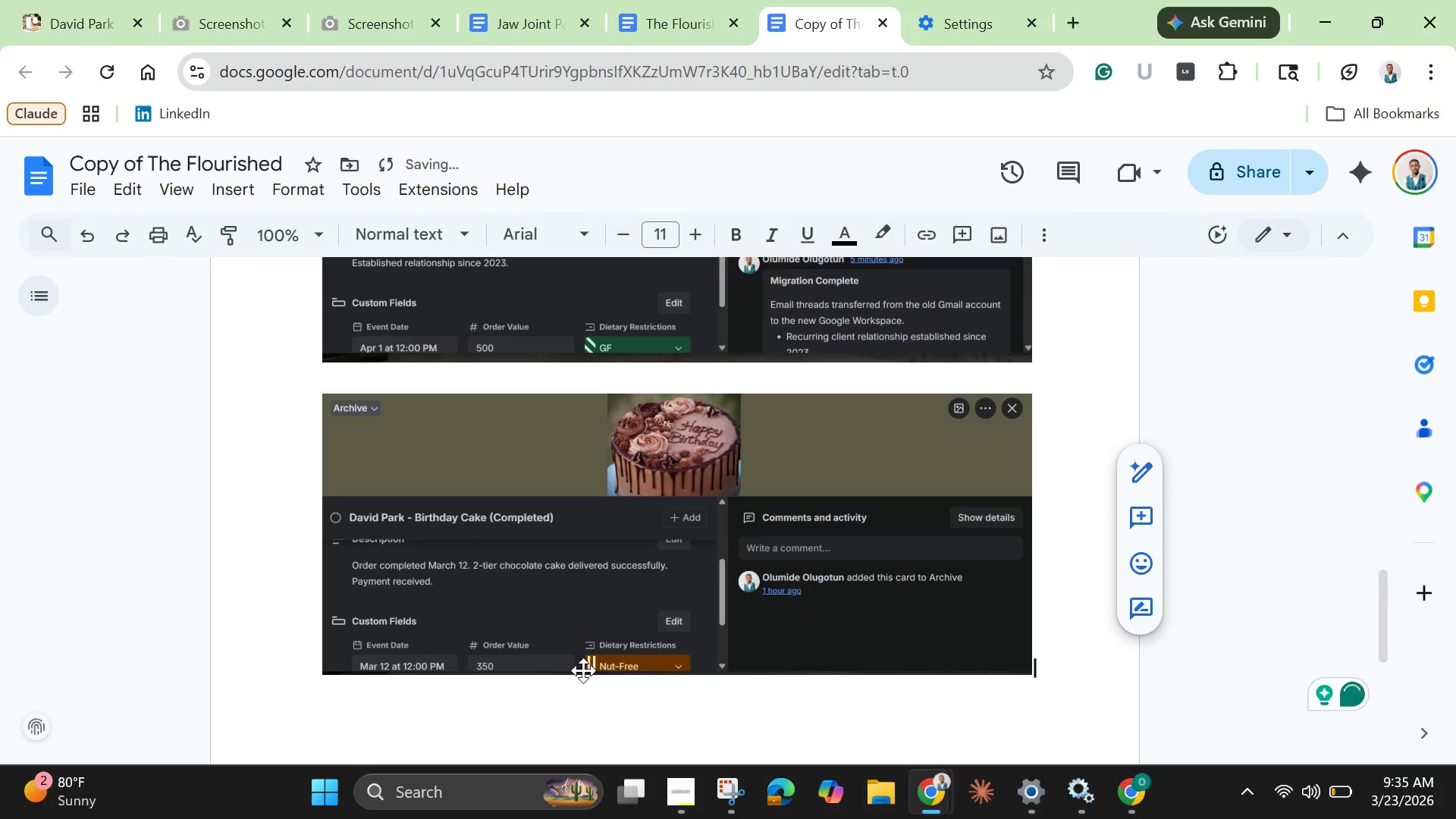 
hold_key(key=Enter, duration=0.39)
 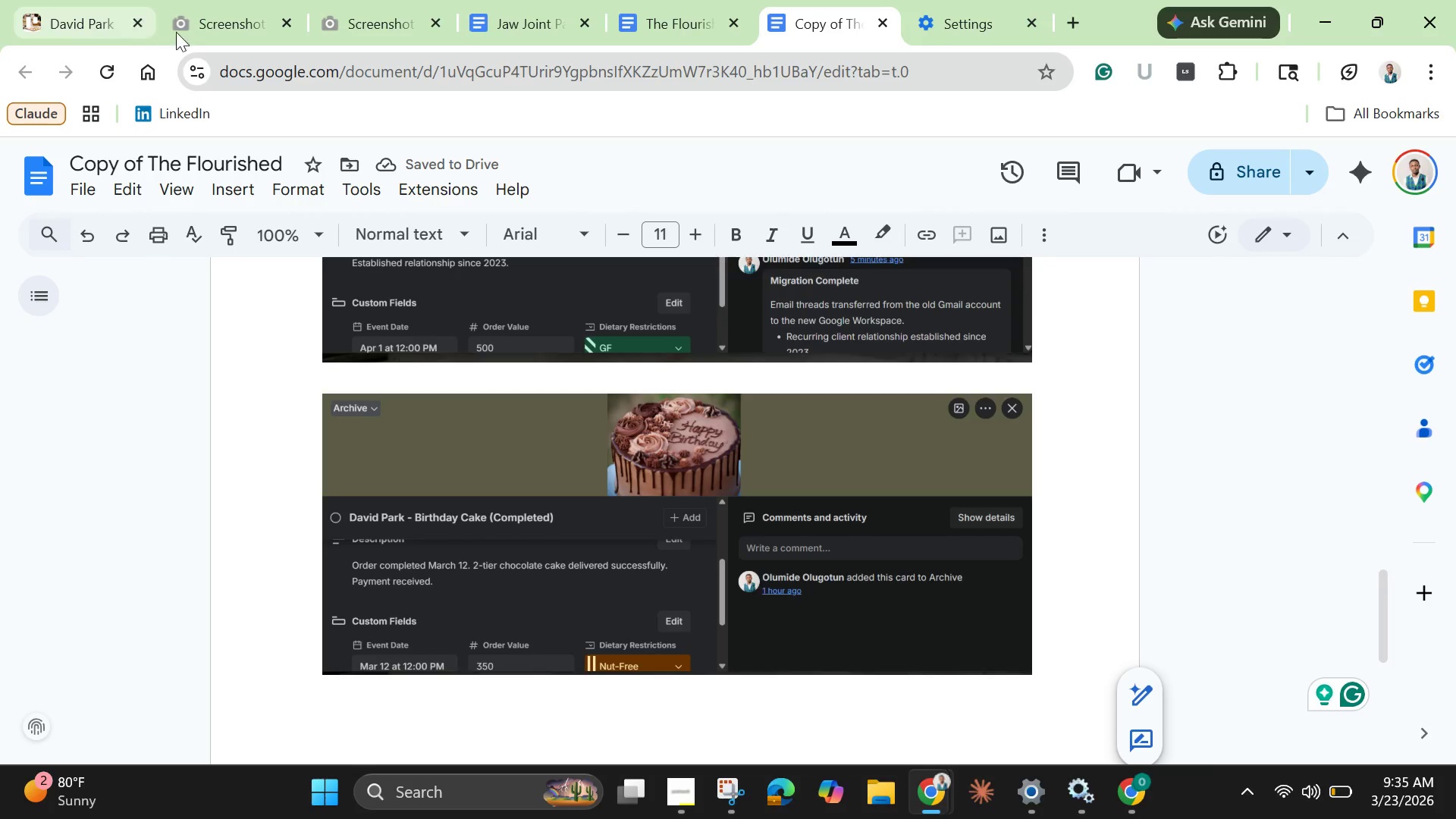 
left_click([77, 33])
 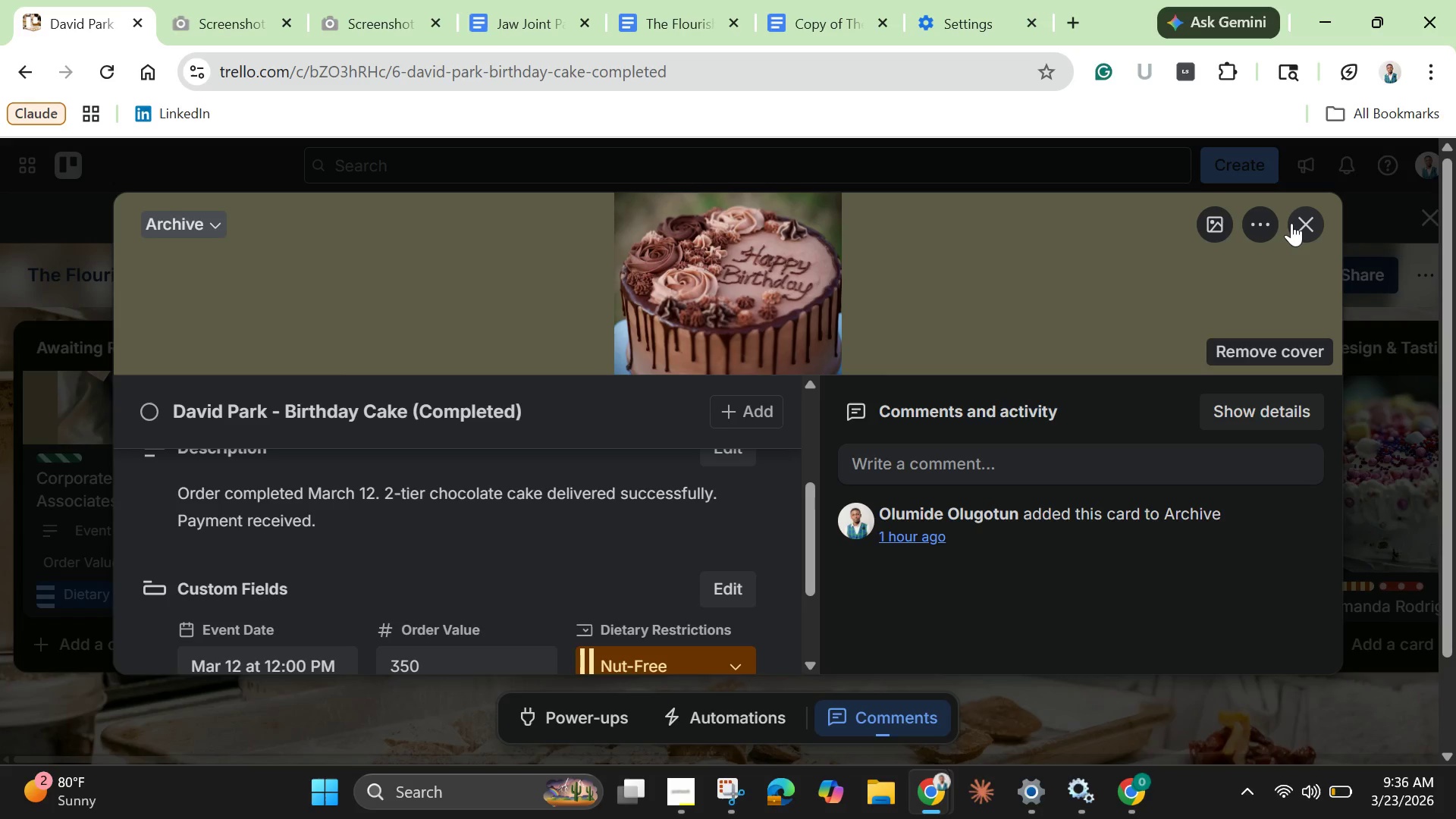 
left_click([1298, 218])
 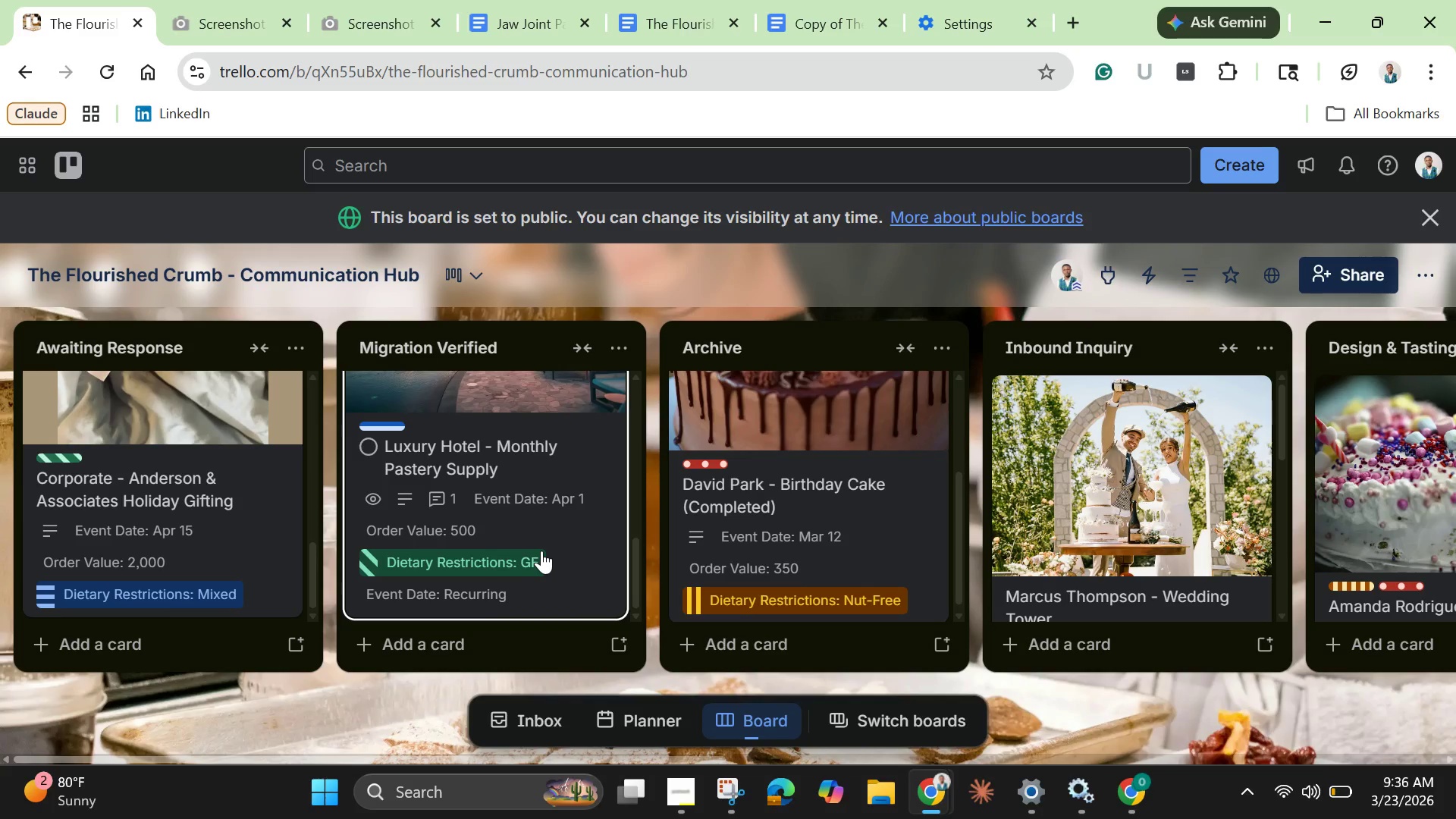 
scroll: coordinate [785, 534], scroll_direction: up, amount: 3.0
 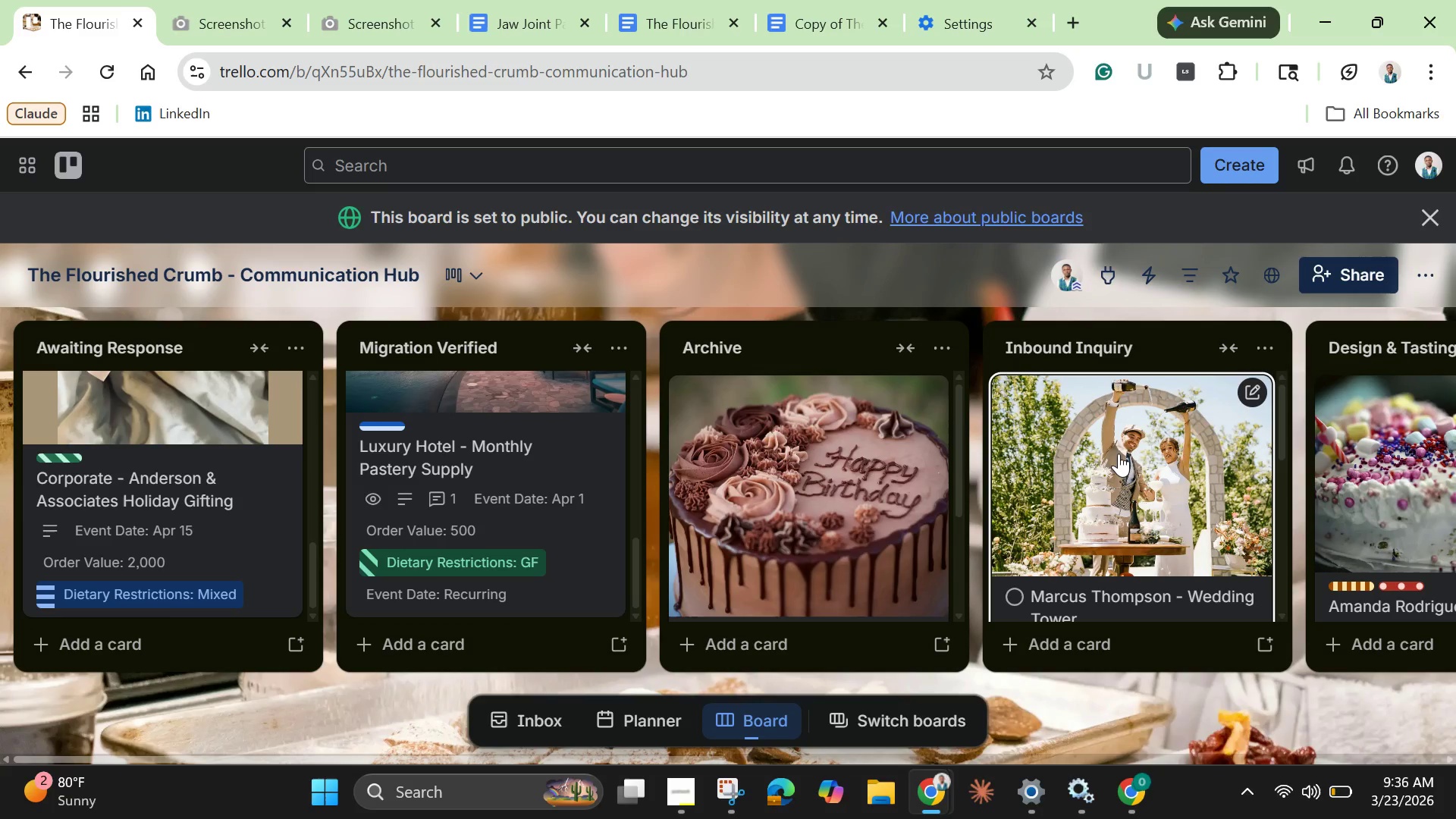 
scroll: coordinate [1119, 453], scroll_direction: down, amount: 5.0
 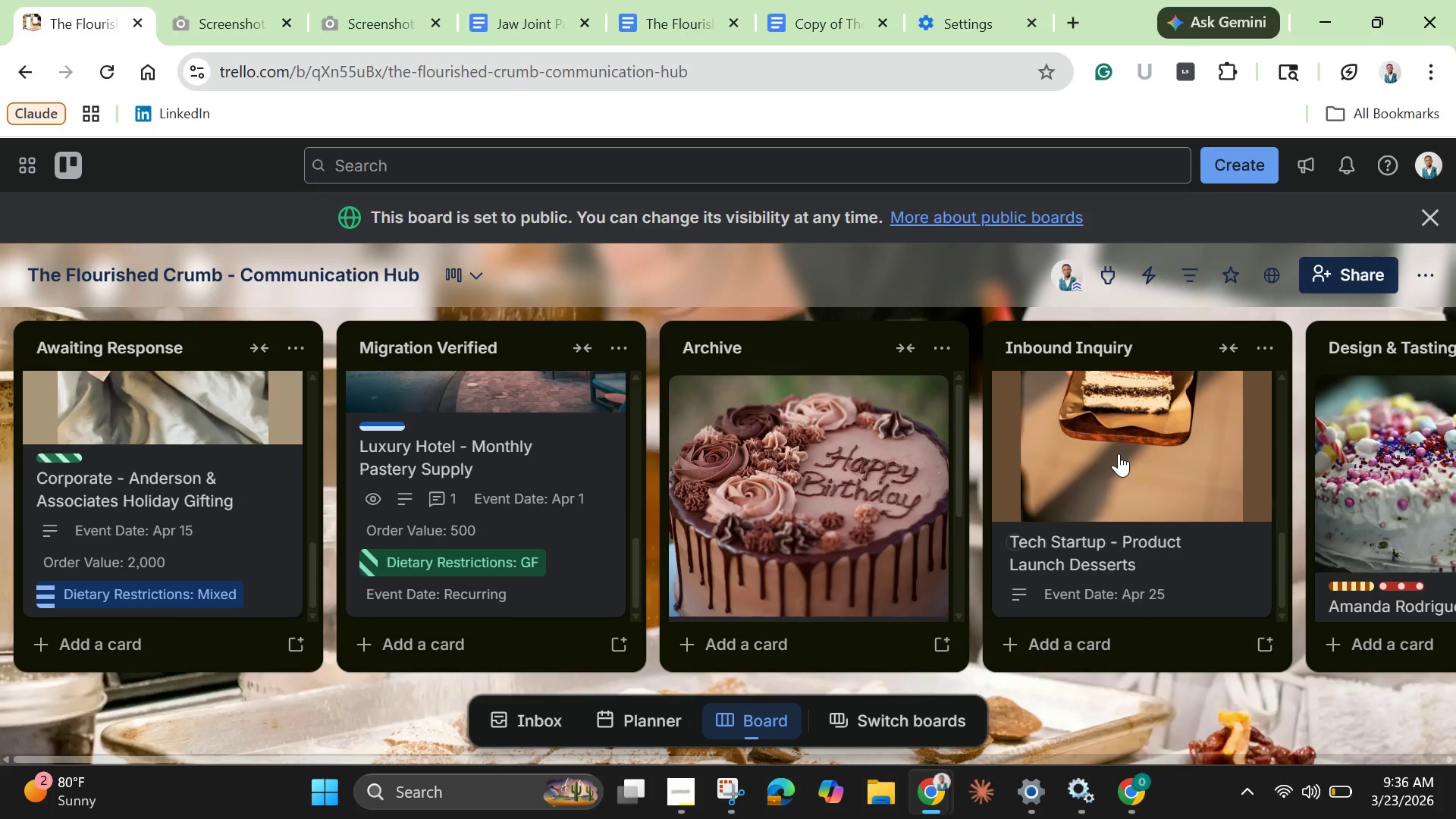 
scroll: coordinate [1119, 453], scroll_direction: none, amount: 0.0
 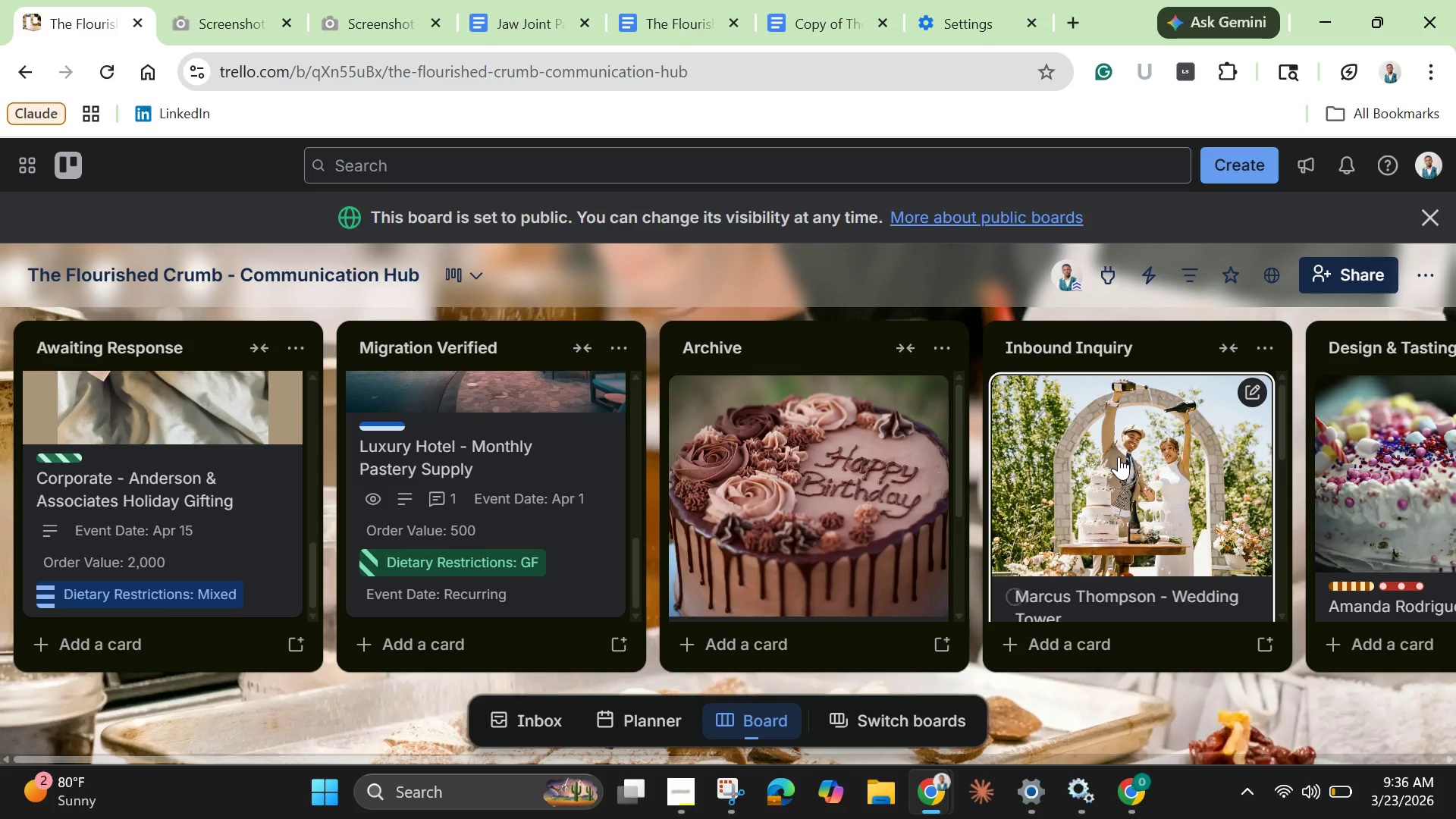 
left_click([1119, 457])
 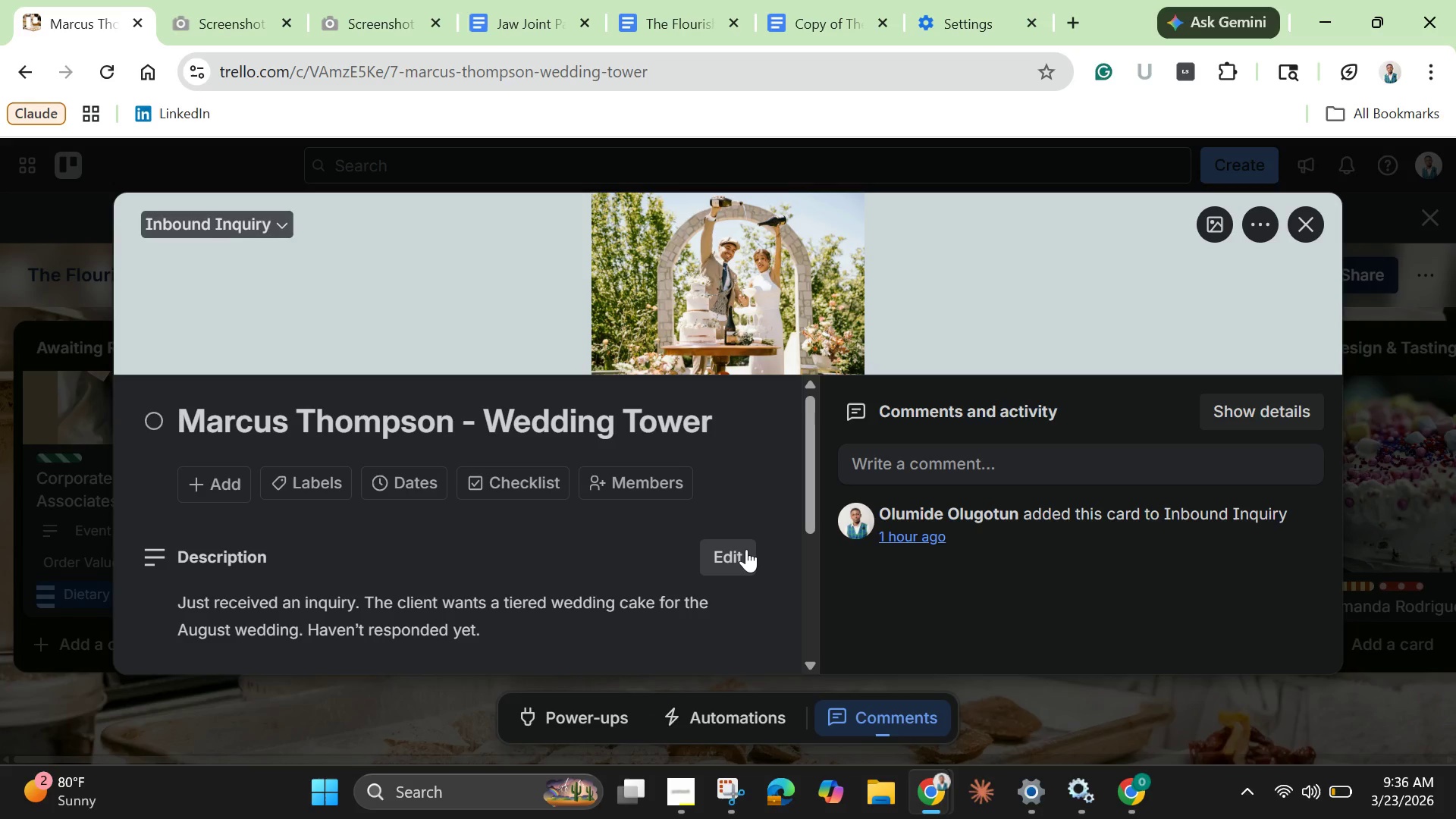 
scroll: coordinate [708, 561], scroll_direction: down, amount: 1.0
 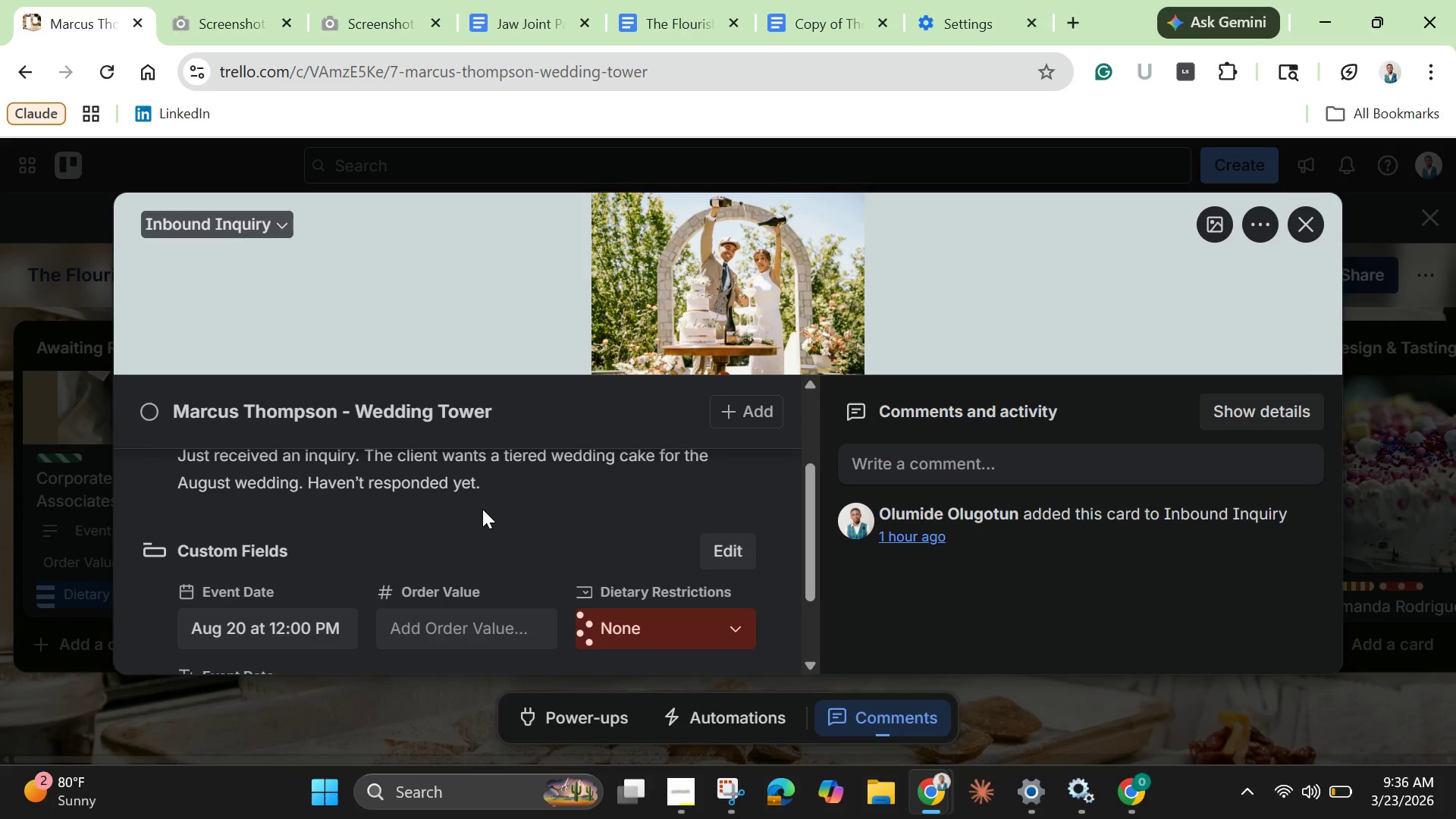 
scroll: coordinate [506, 512], scroll_direction: up, amount: 1.0
 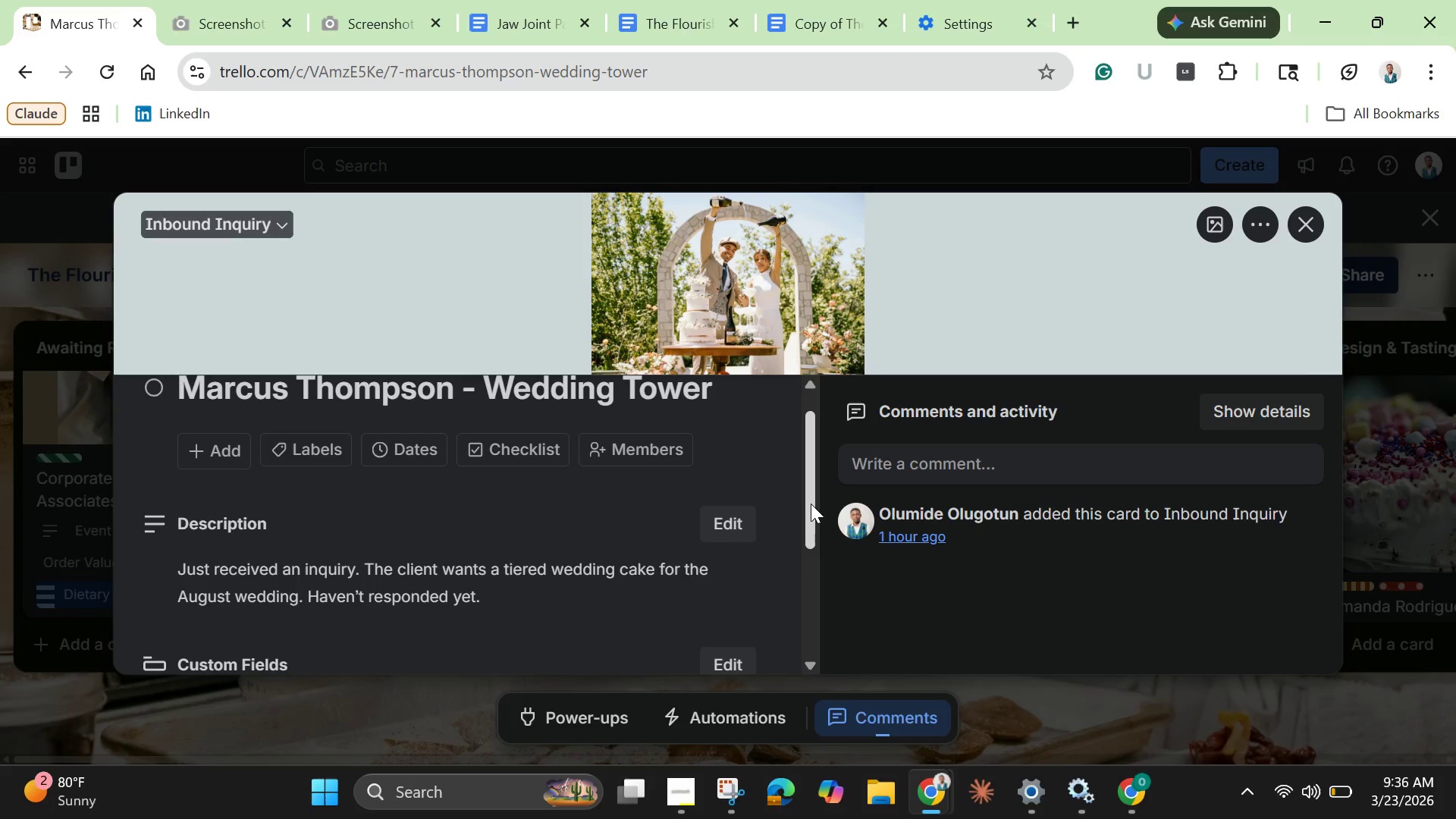 
left_click_drag(start_coordinate=[811, 504], to_coordinate=[795, 547])
 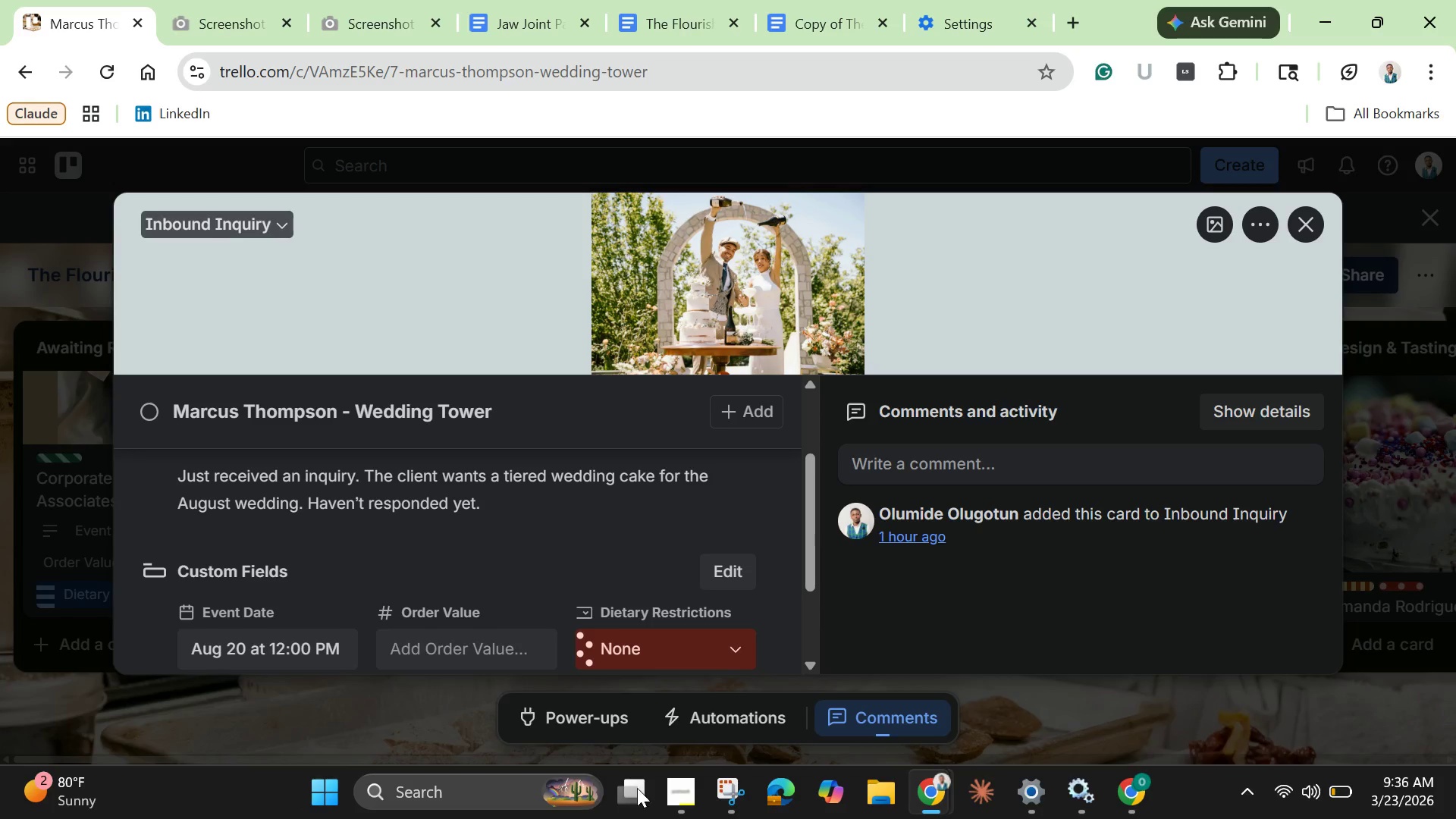 
left_click([732, 789])
 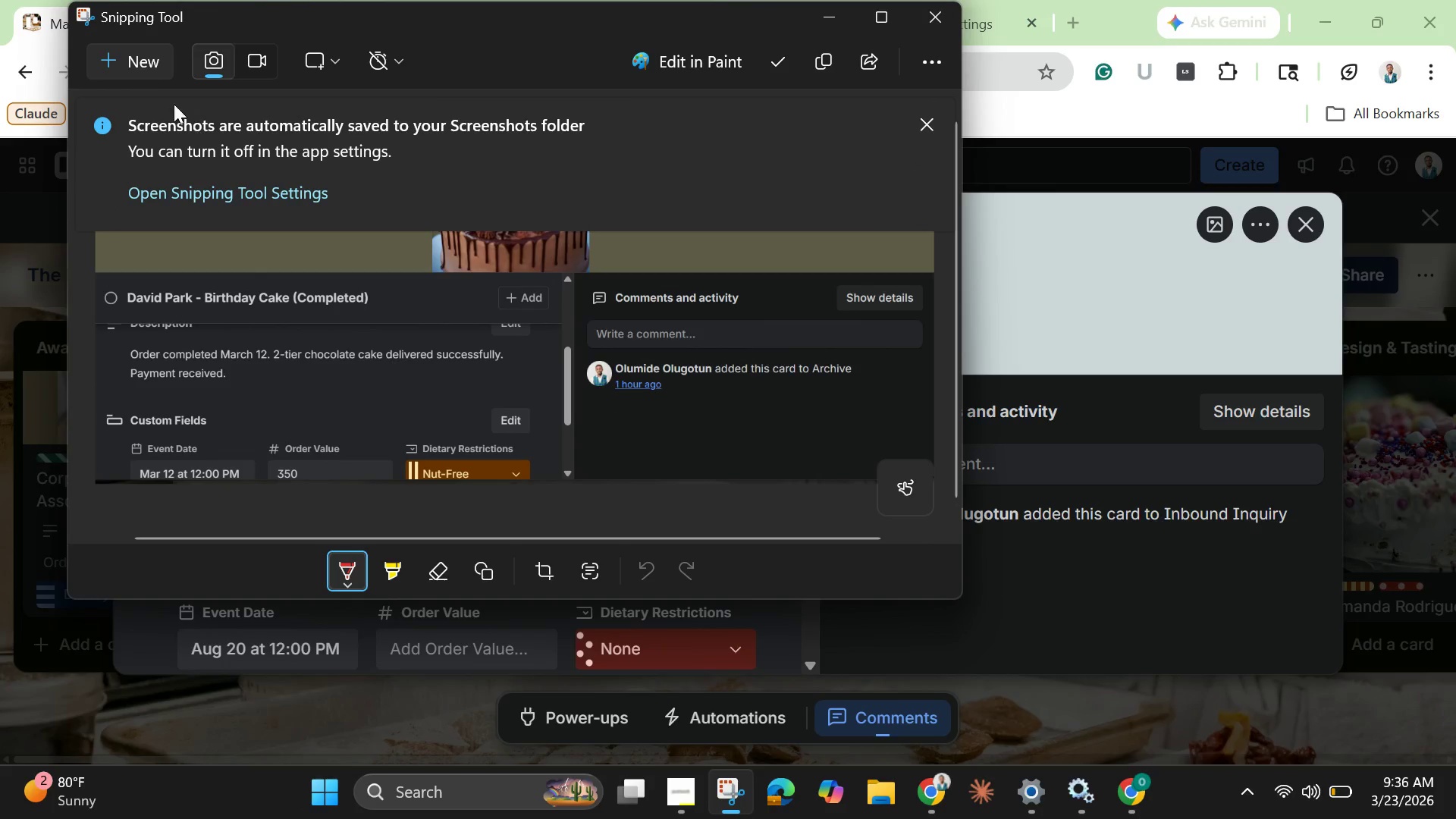 
left_click([133, 70])
 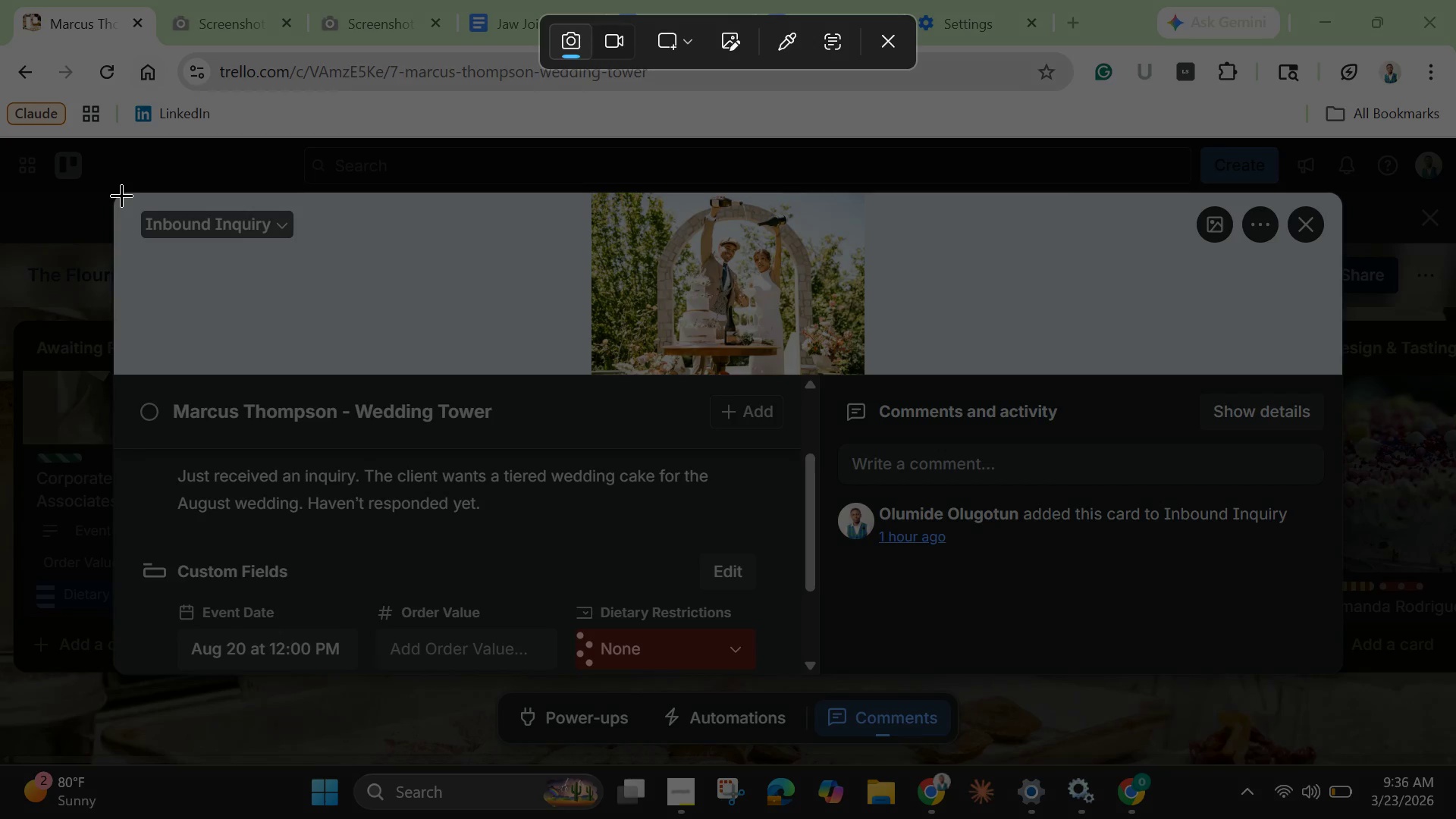 
left_click_drag(start_coordinate=[121, 195], to_coordinate=[1351, 681])
 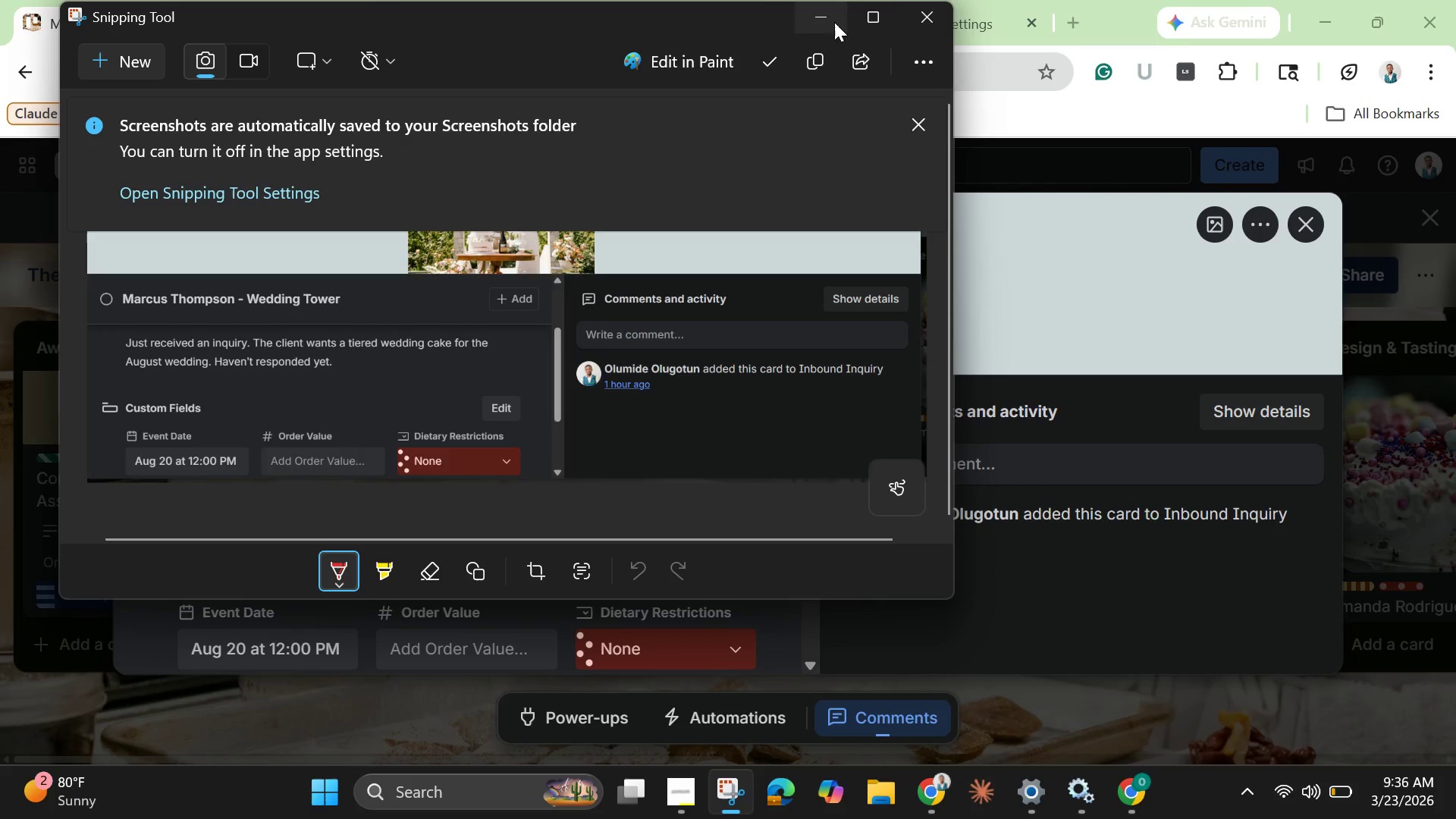 
left_click([827, 19])
 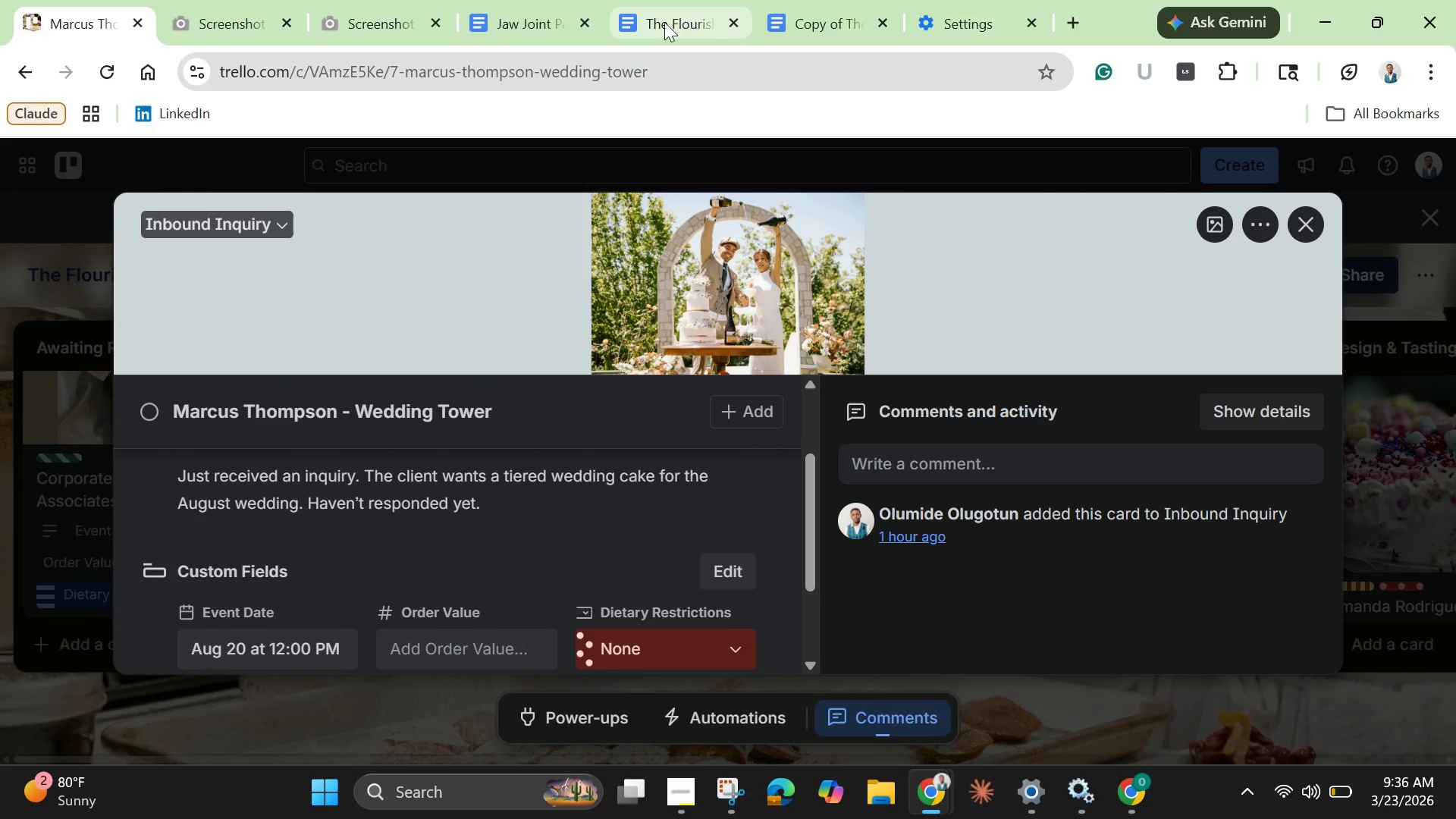 
left_click([661, 22])
 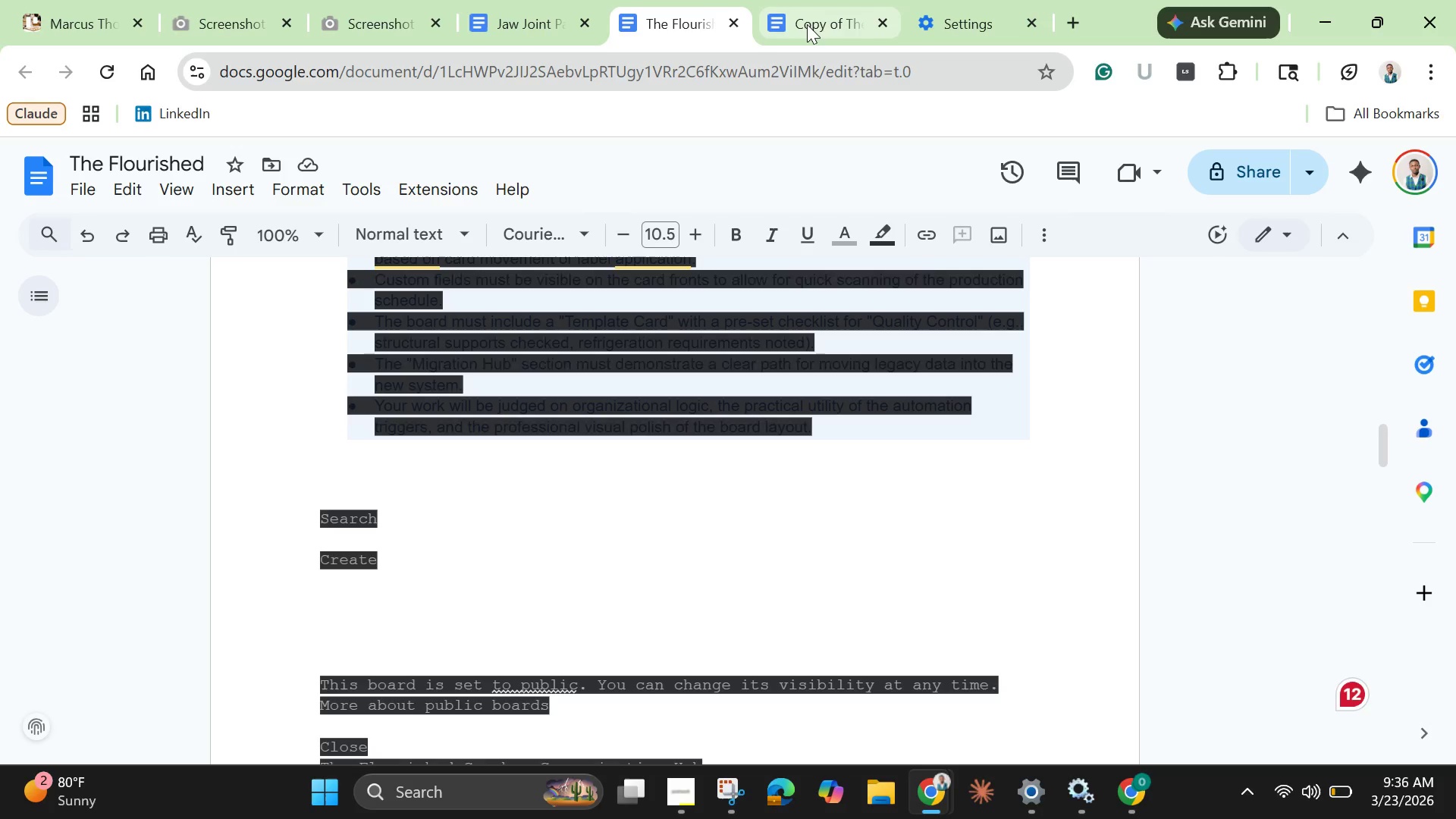 
left_click([804, 22])
 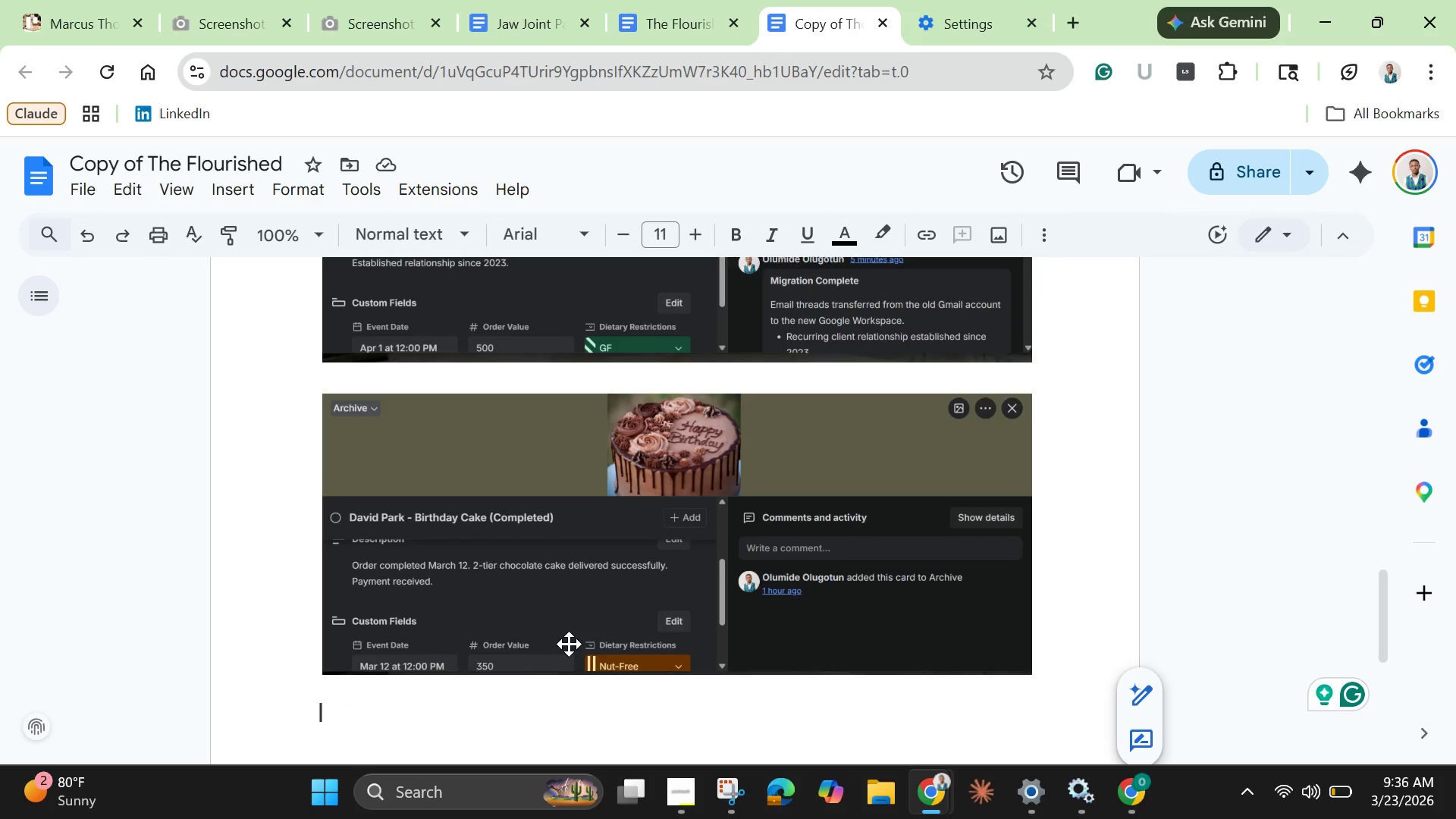 
key(Control+V)
 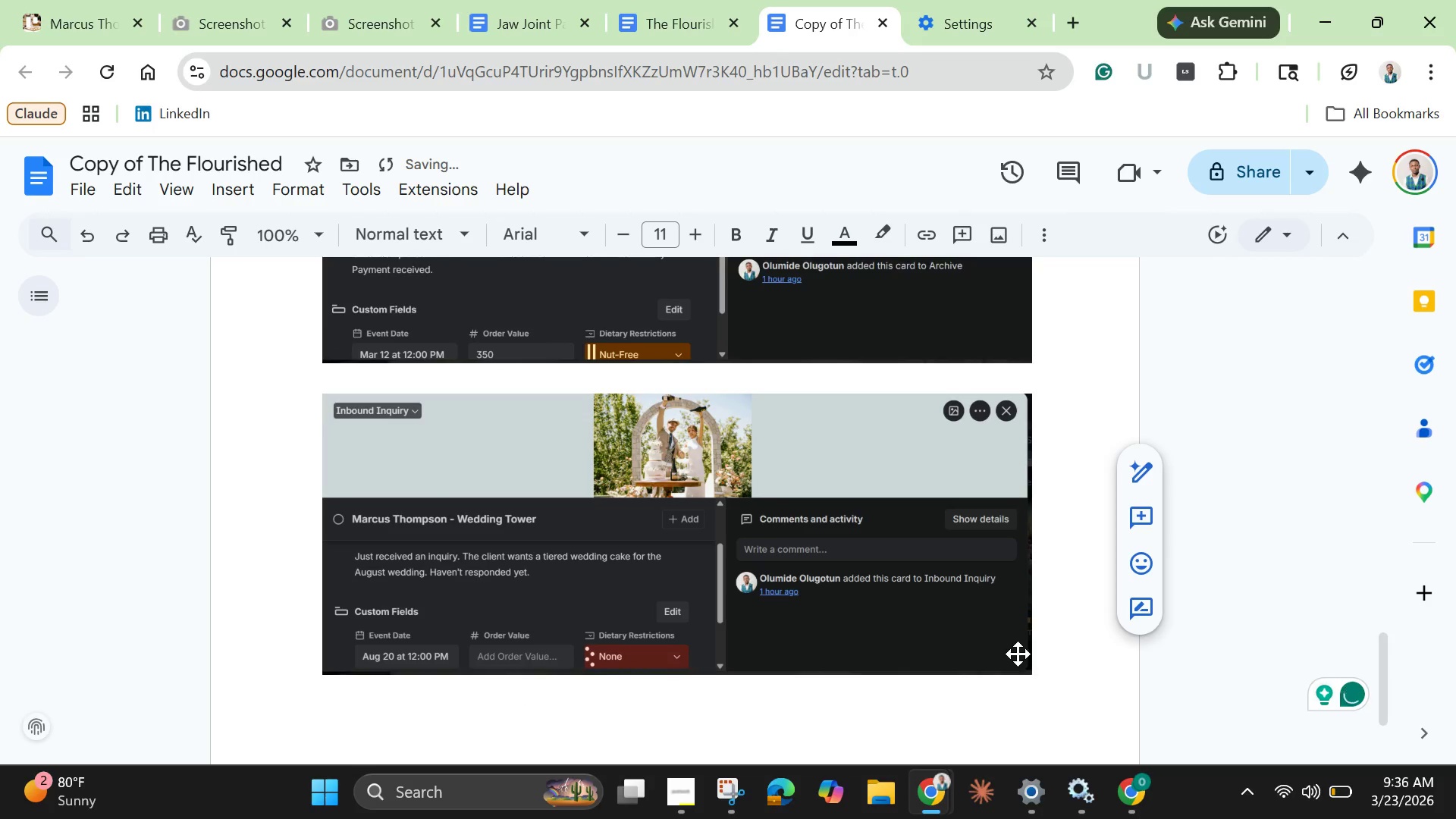 
key(Enter)
 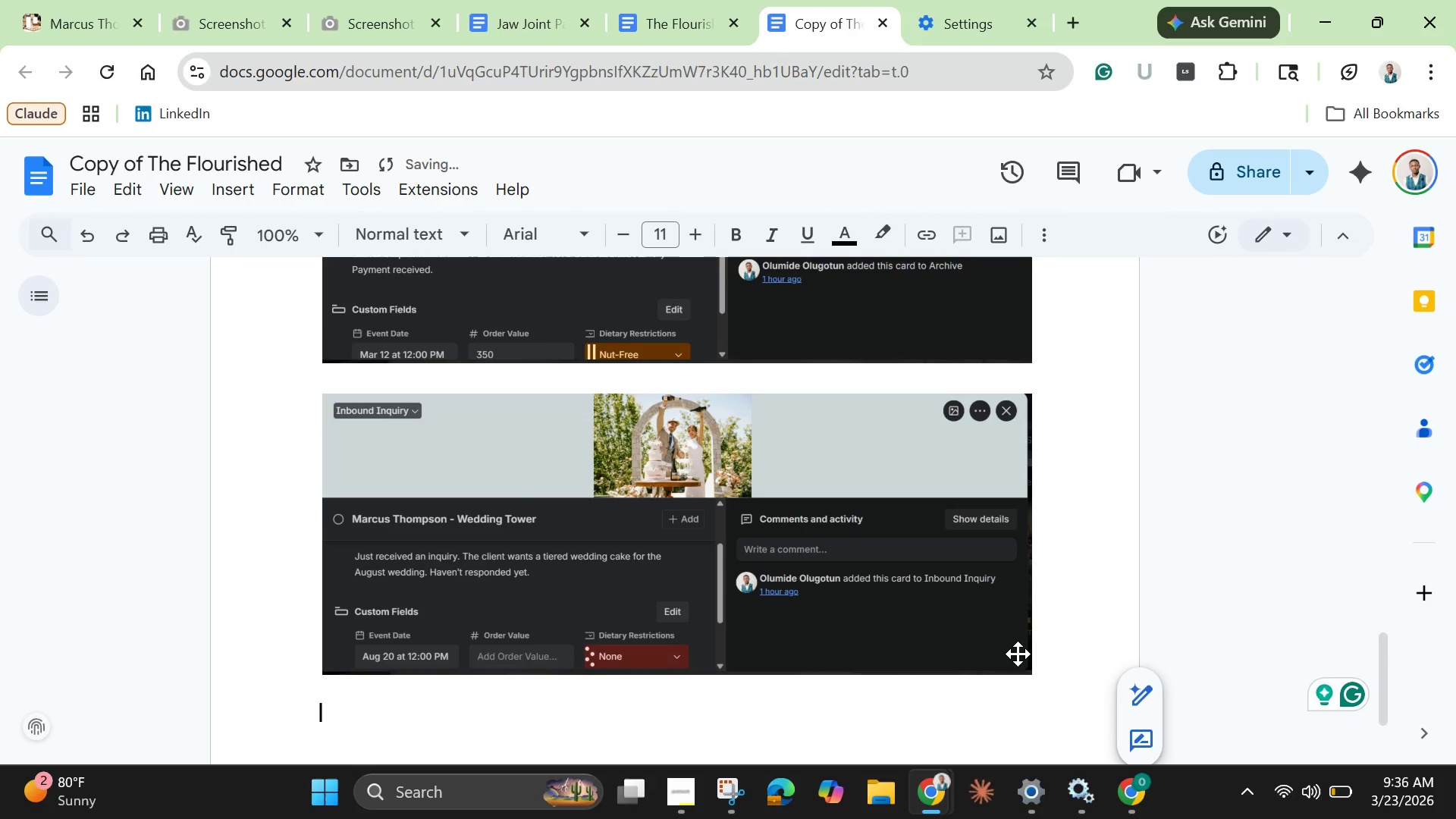 
key(Enter)
 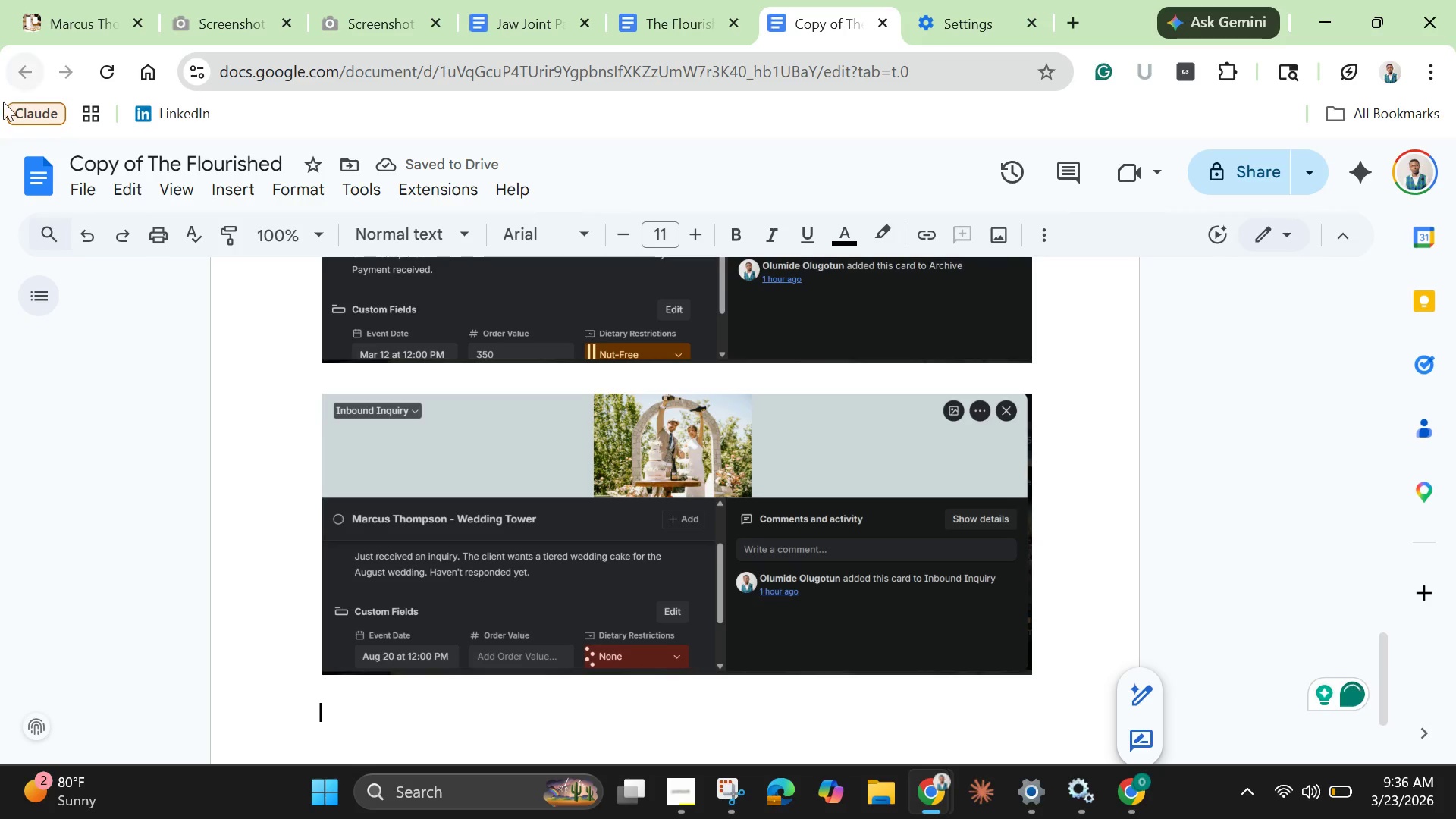 
left_click([72, 21])
 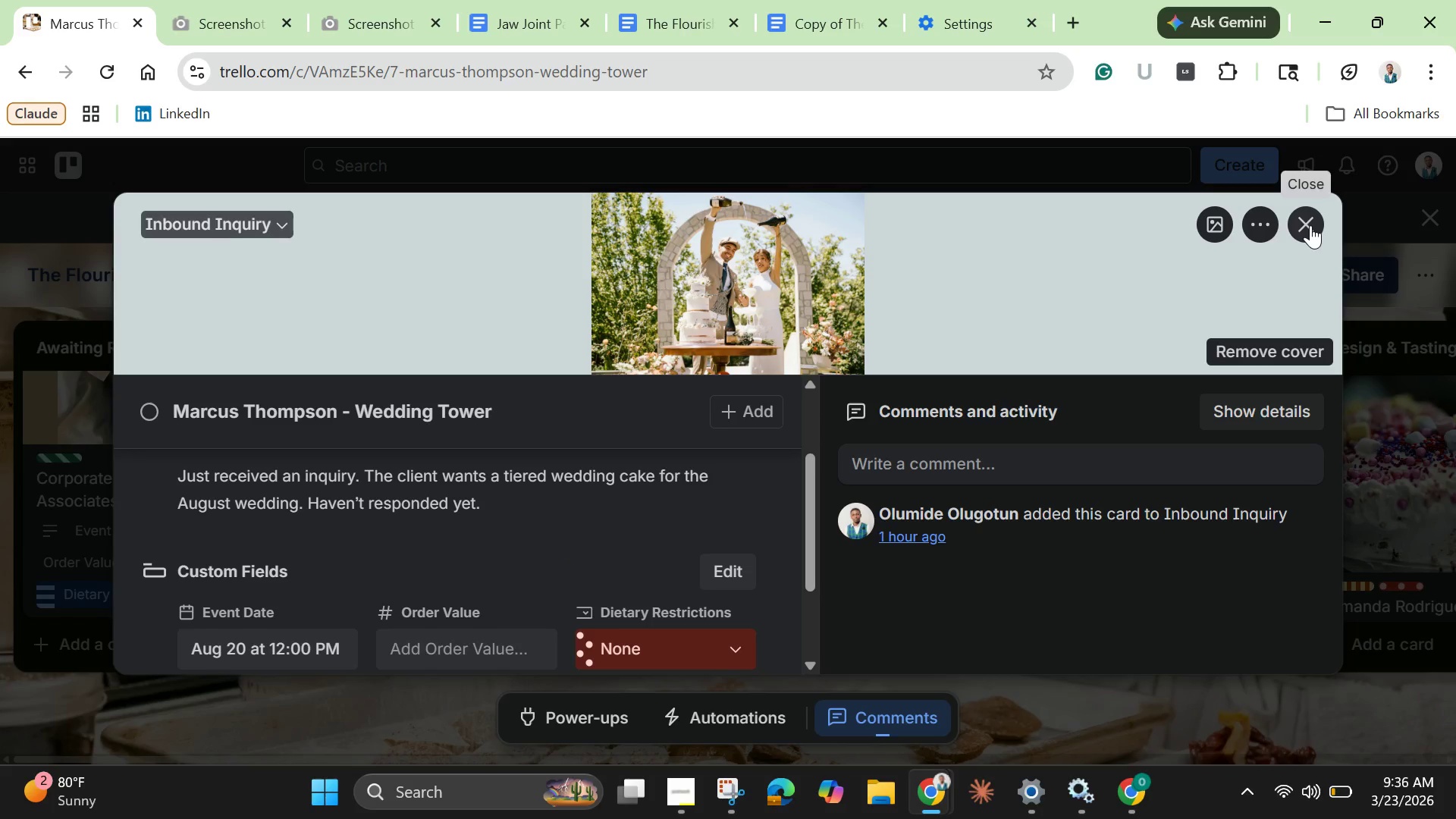 
left_click([1310, 225])
 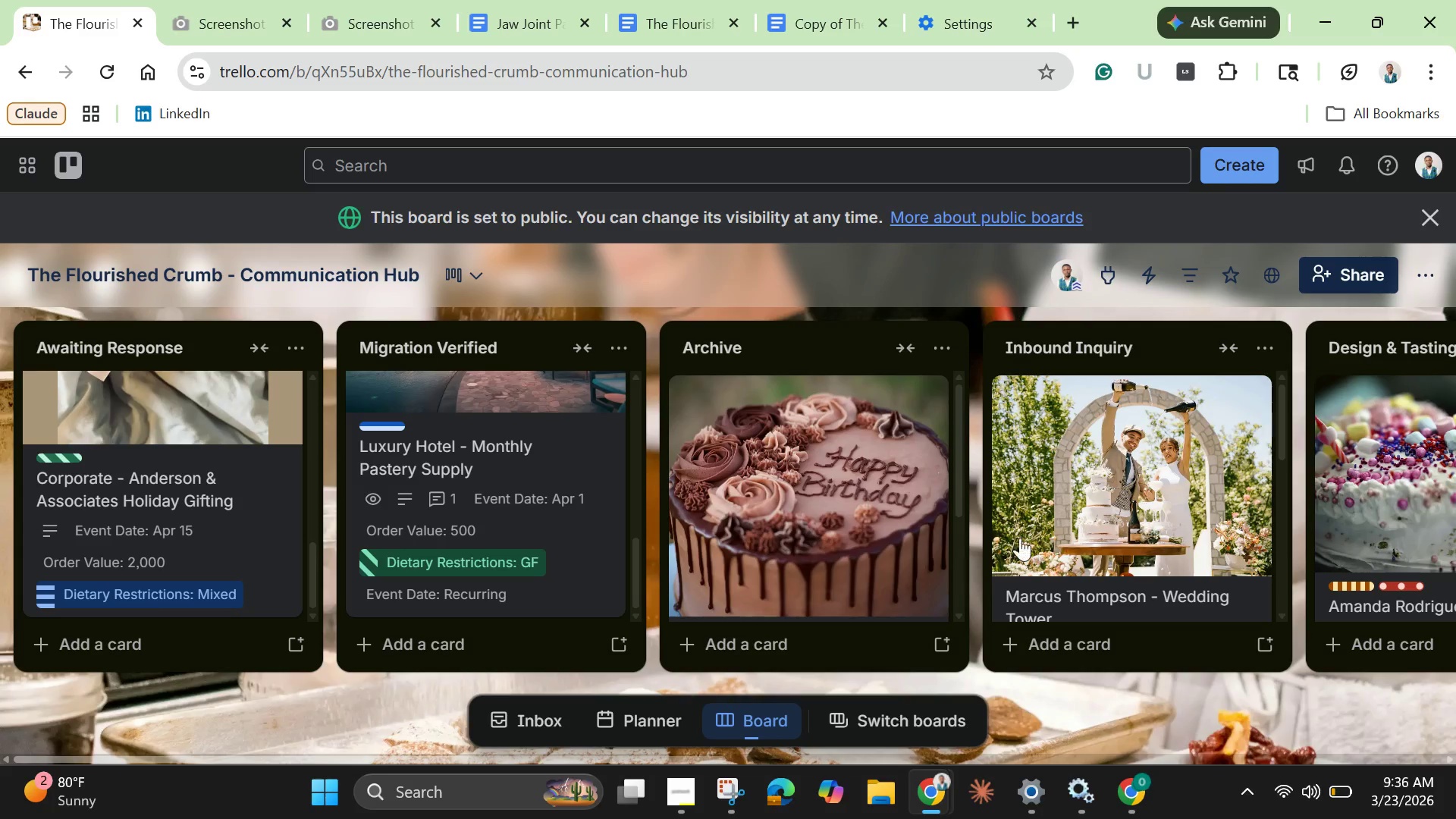 
scroll: coordinate [1031, 532], scroll_direction: down, amount: 2.0
 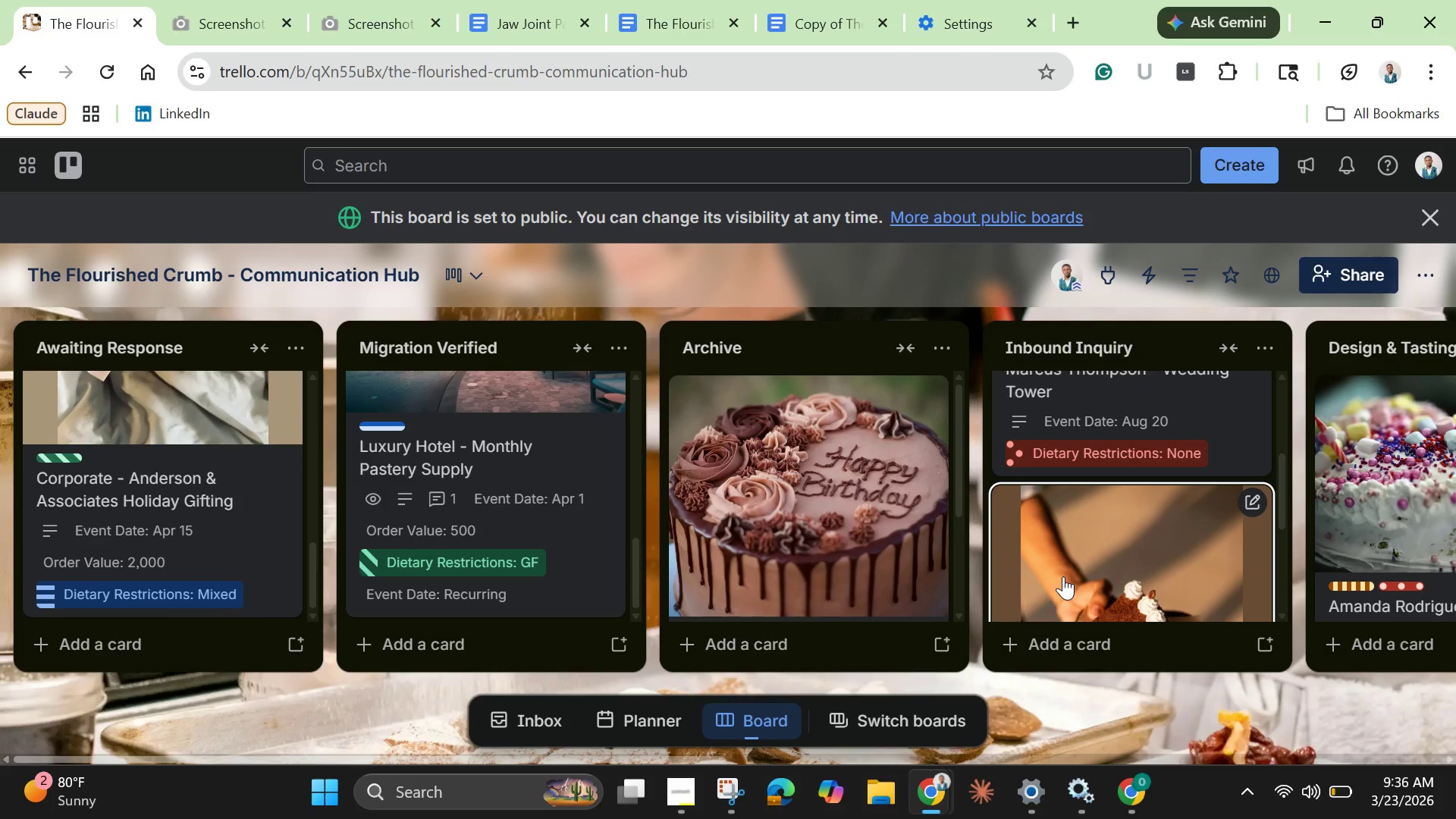 
left_click([1063, 576])
 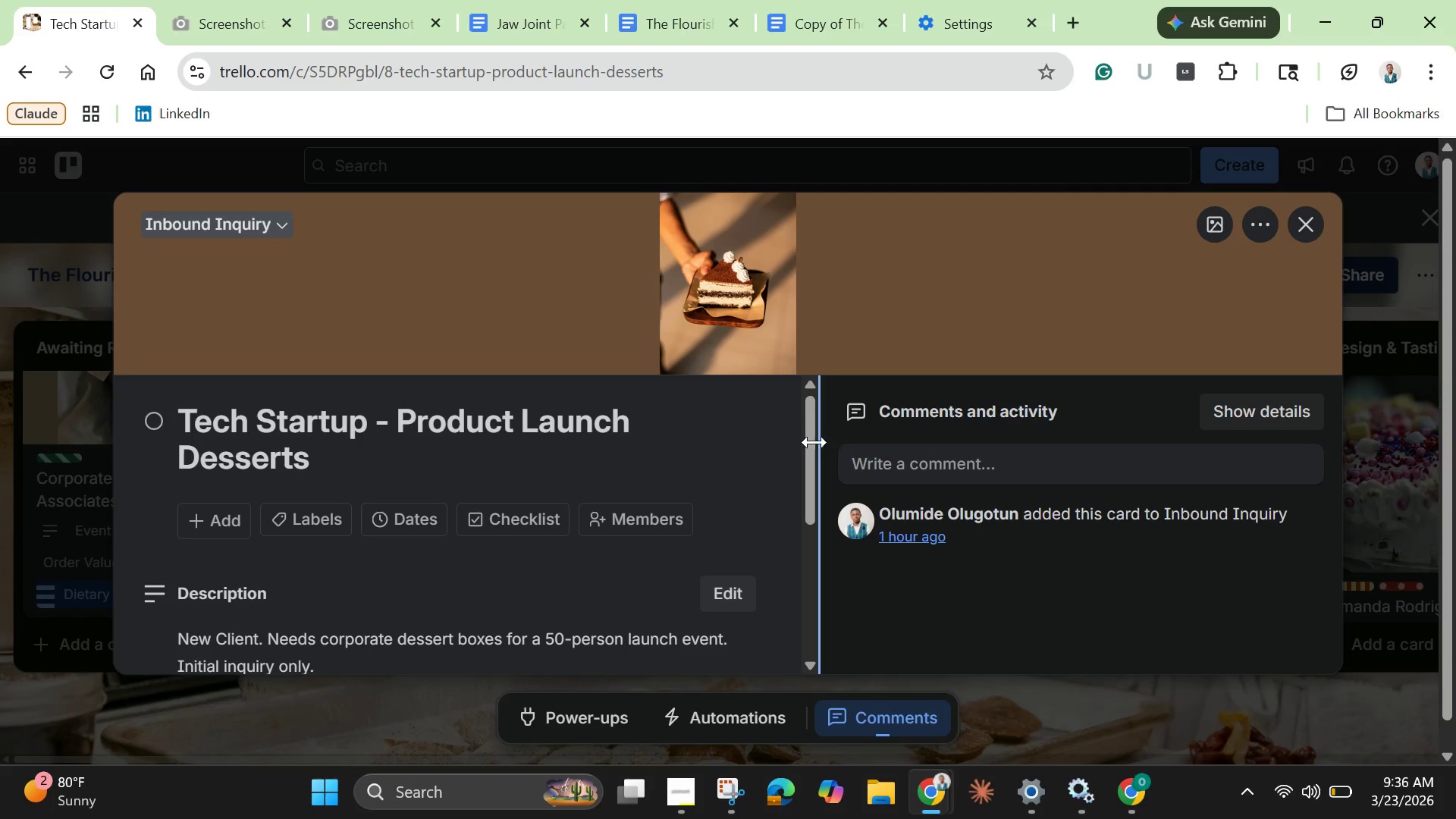 
left_click_drag(start_coordinate=[807, 450], to_coordinate=[819, 528])
 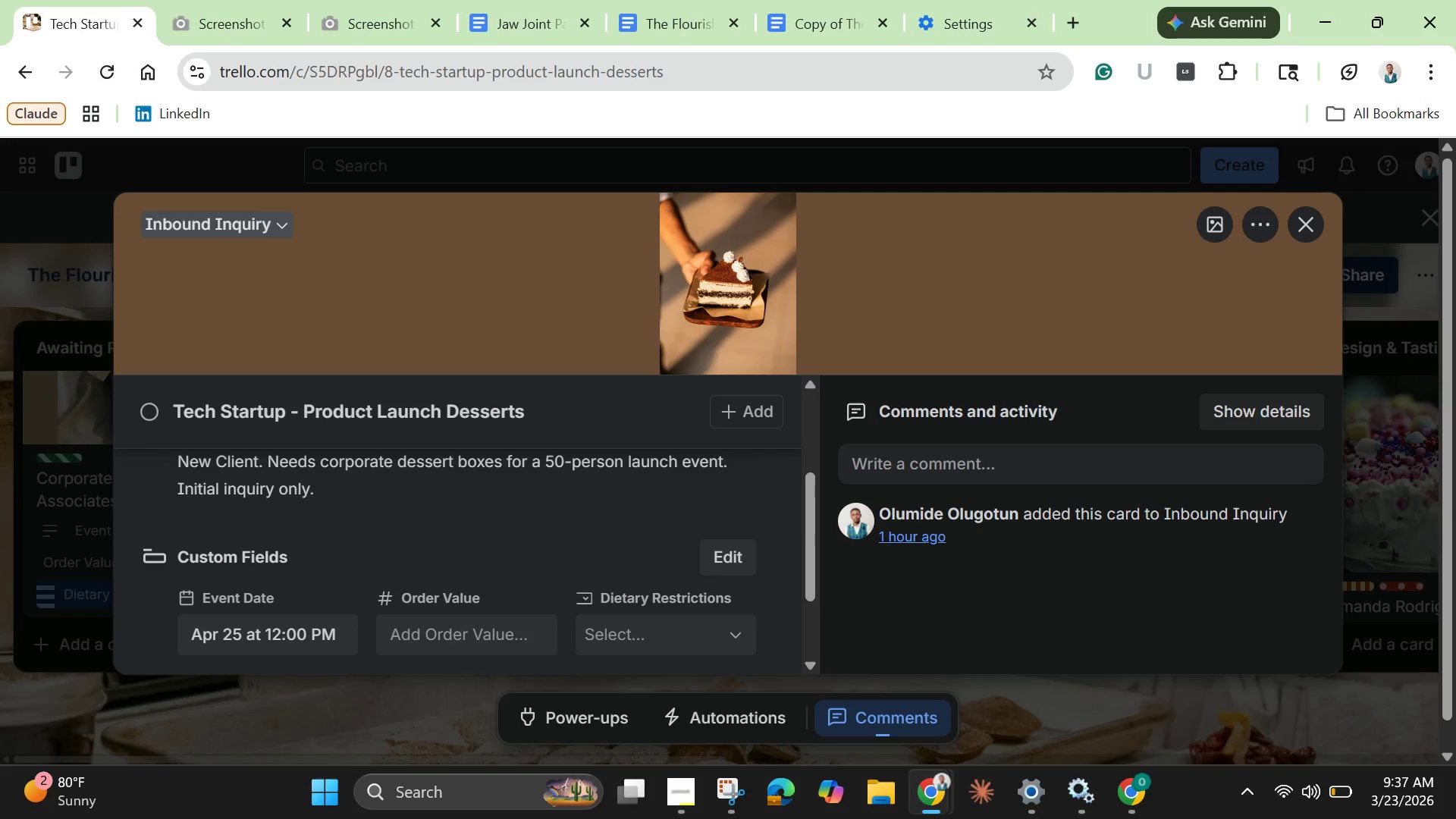 
mouse_move([353, 794])
 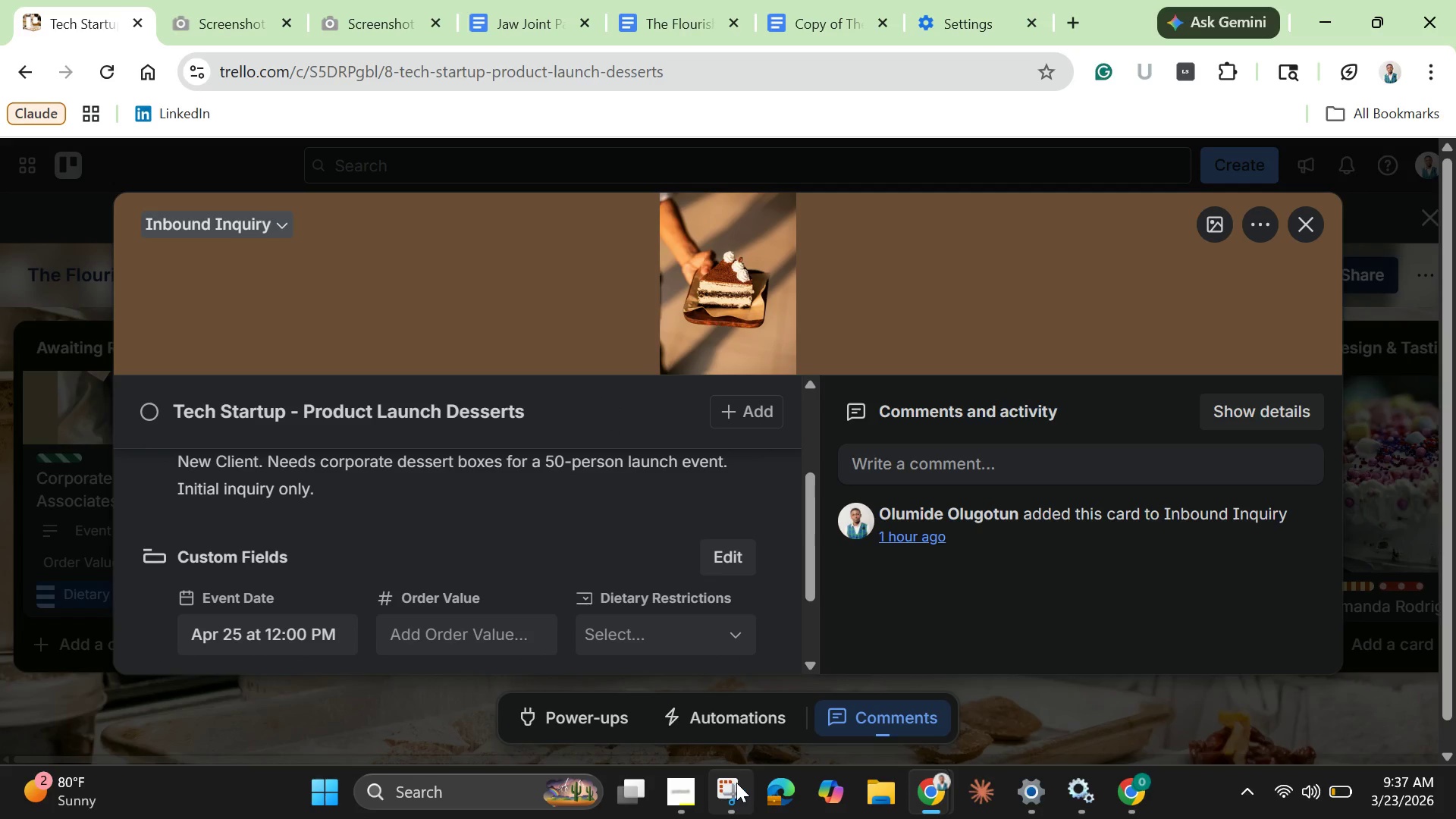 
left_click([736, 783])
 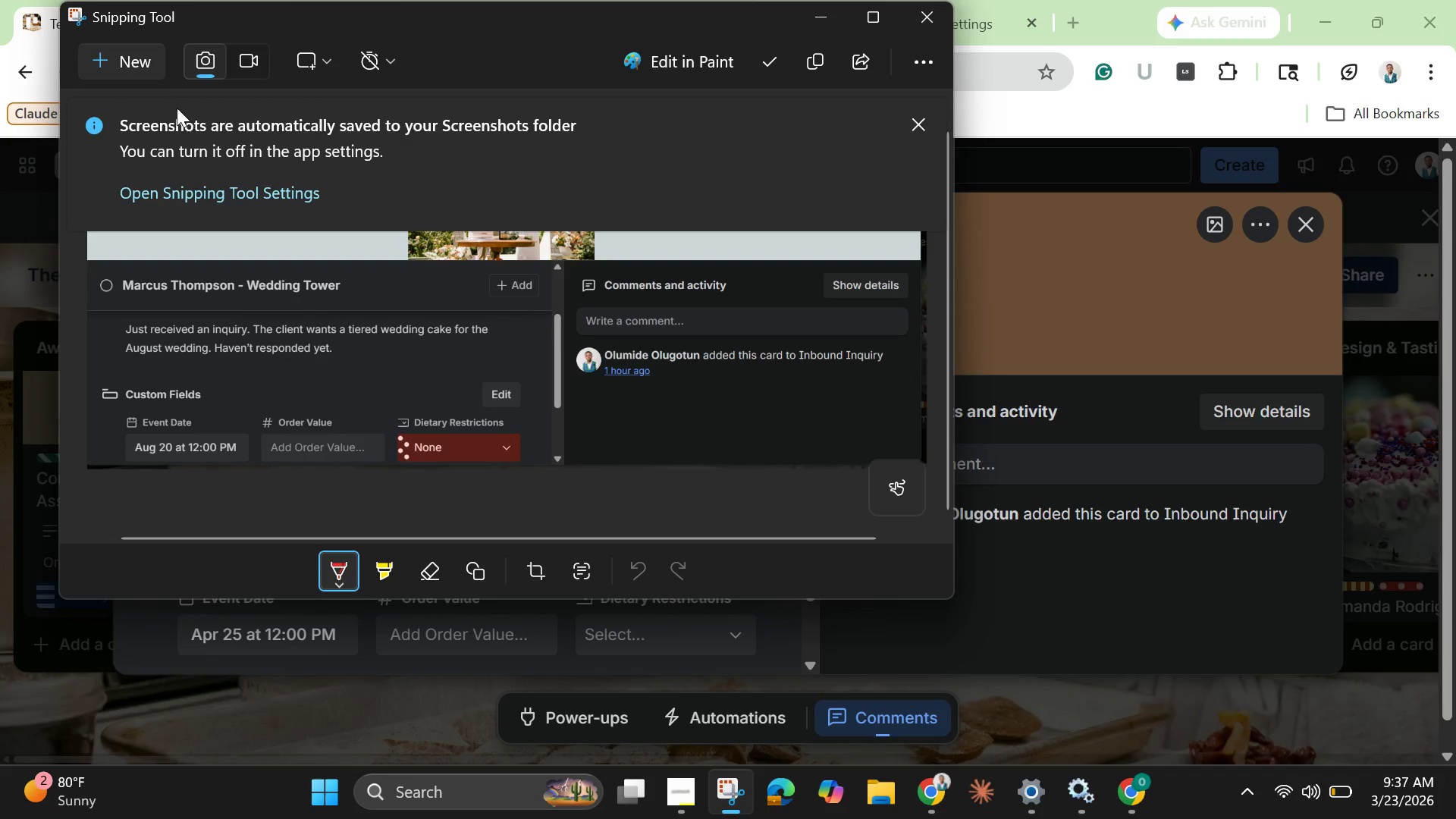 
left_click([140, 65])
 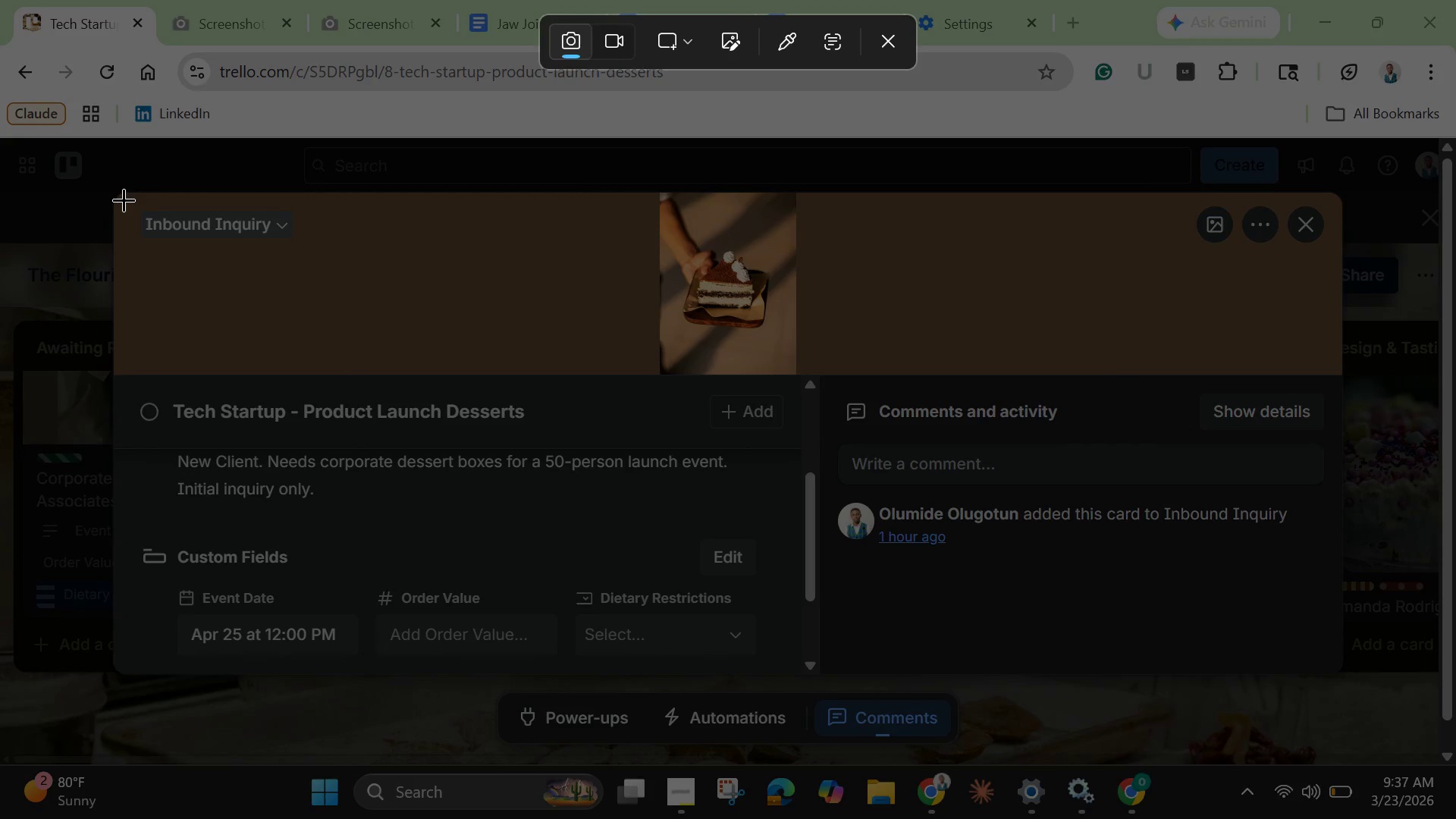 
left_click_drag(start_coordinate=[122, 199], to_coordinate=[1345, 689])
 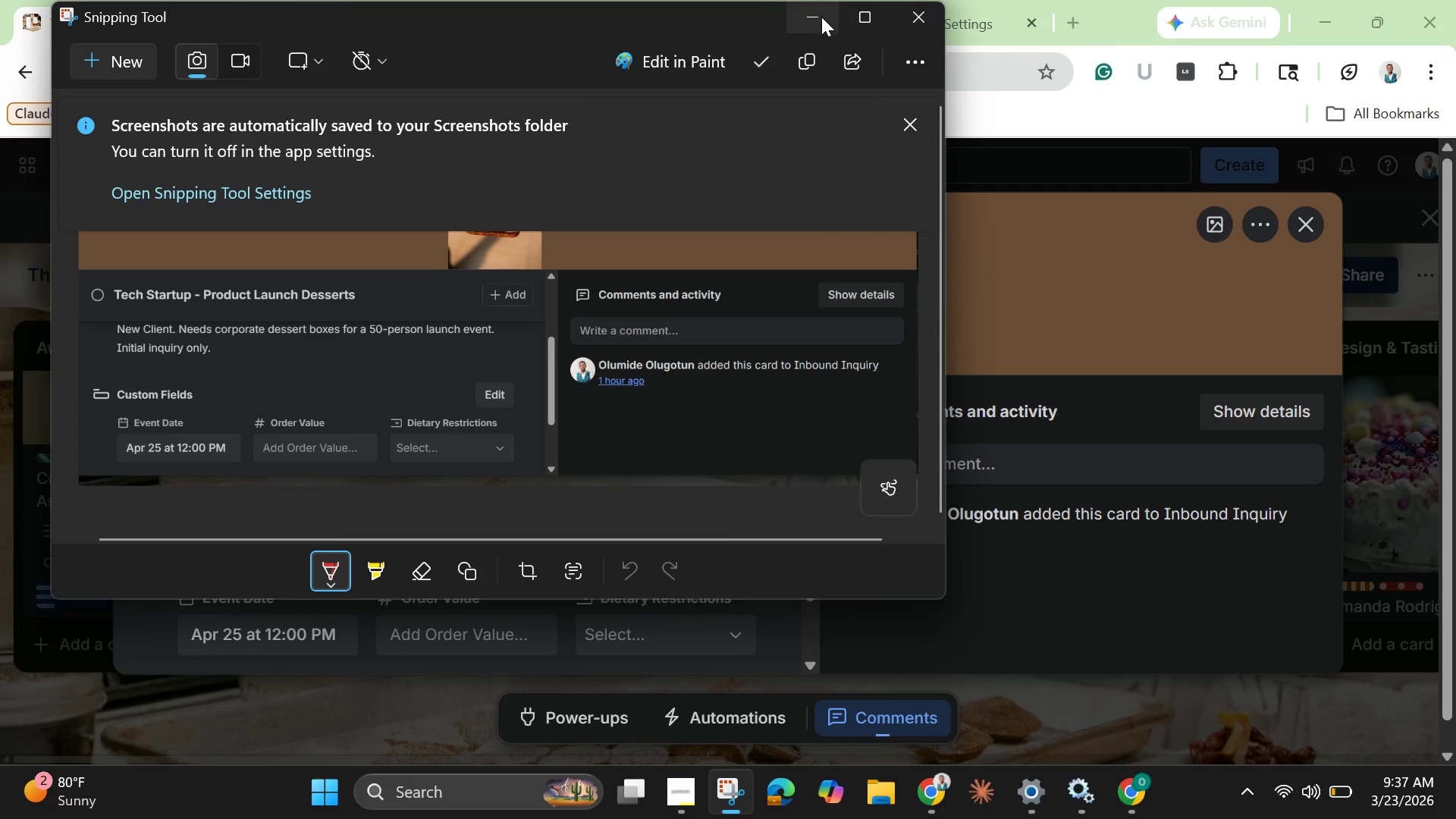 
left_click([811, 14])
 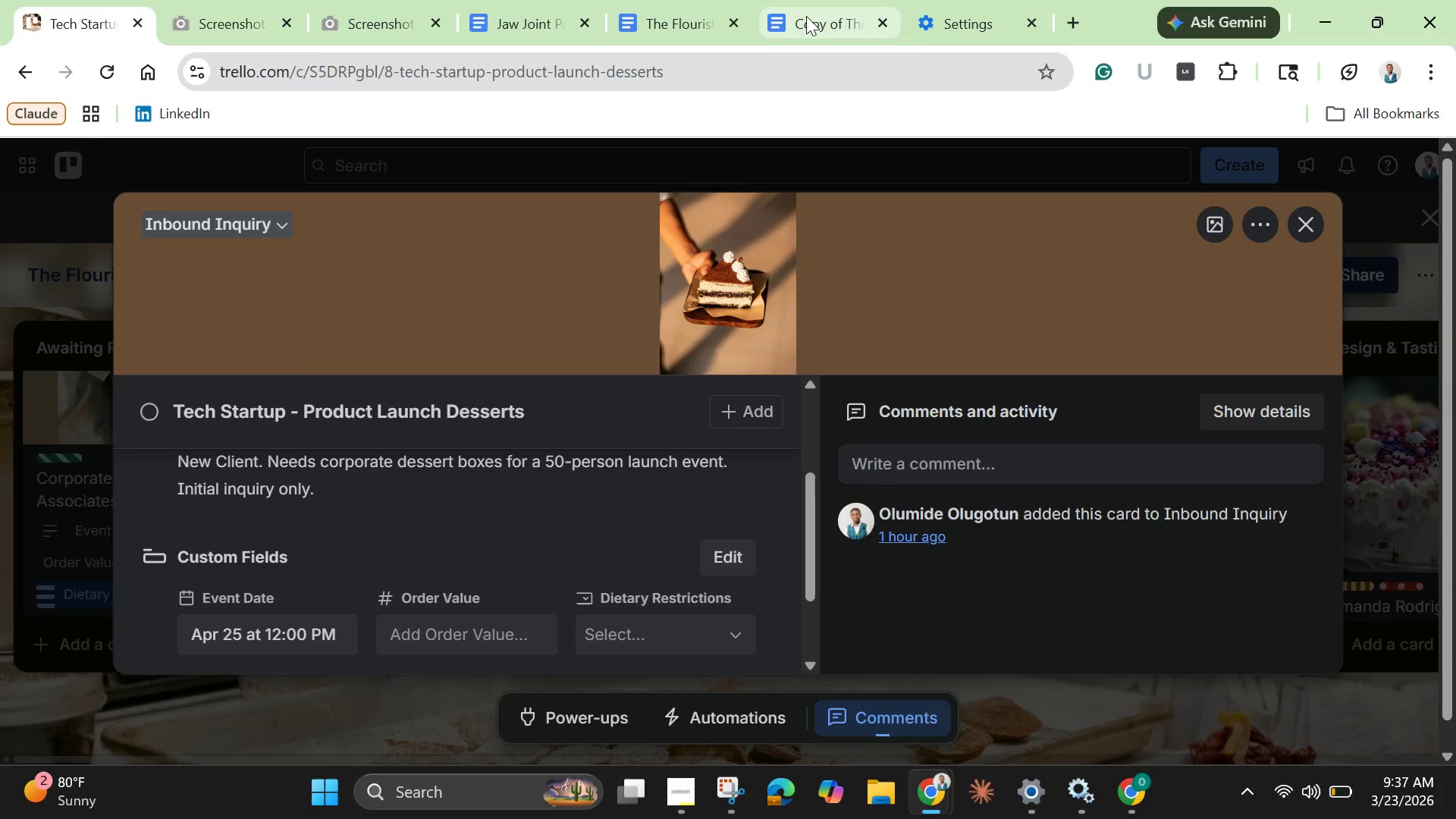 
left_click([806, 16])
 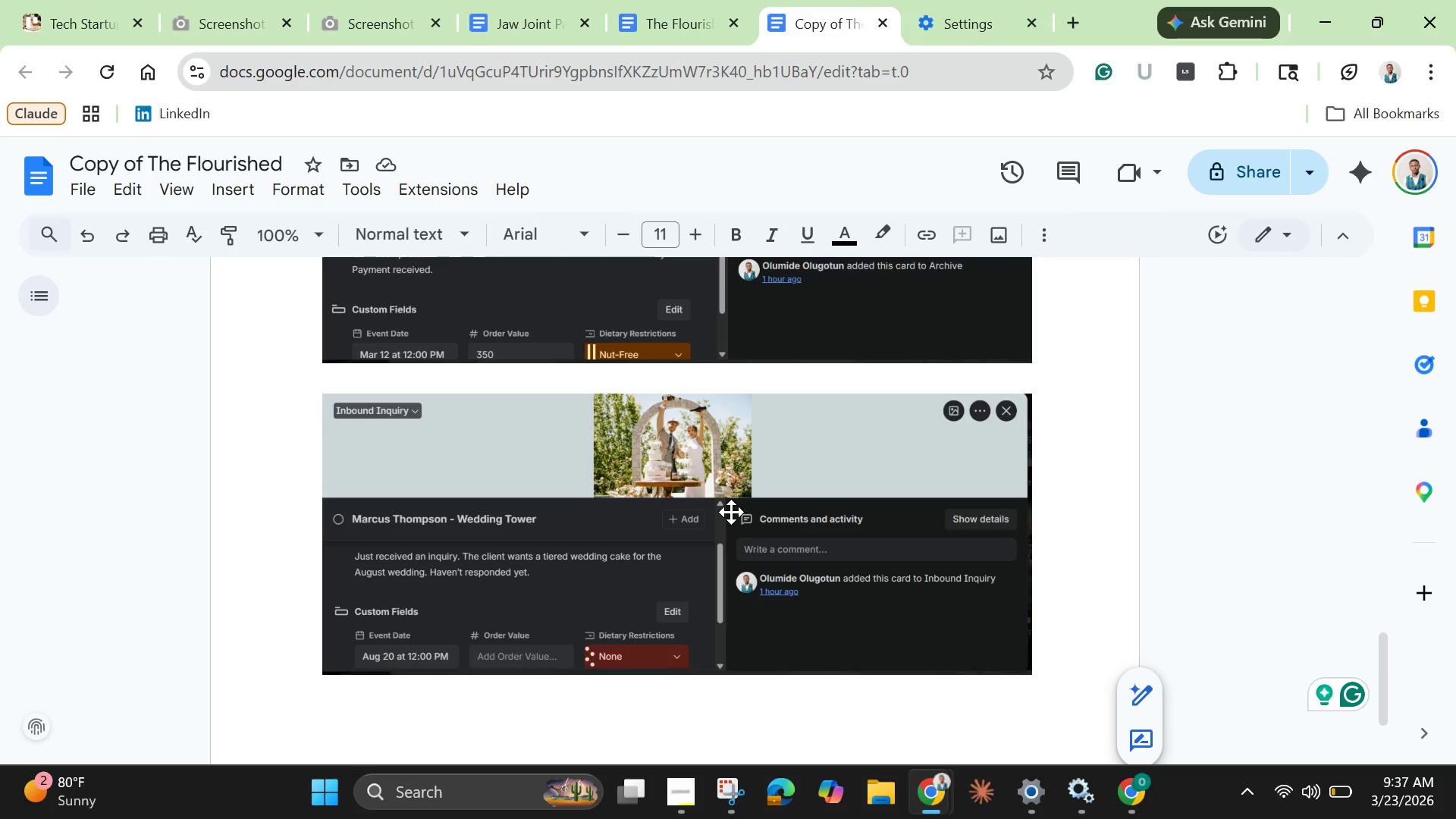 
key(Control+V)
 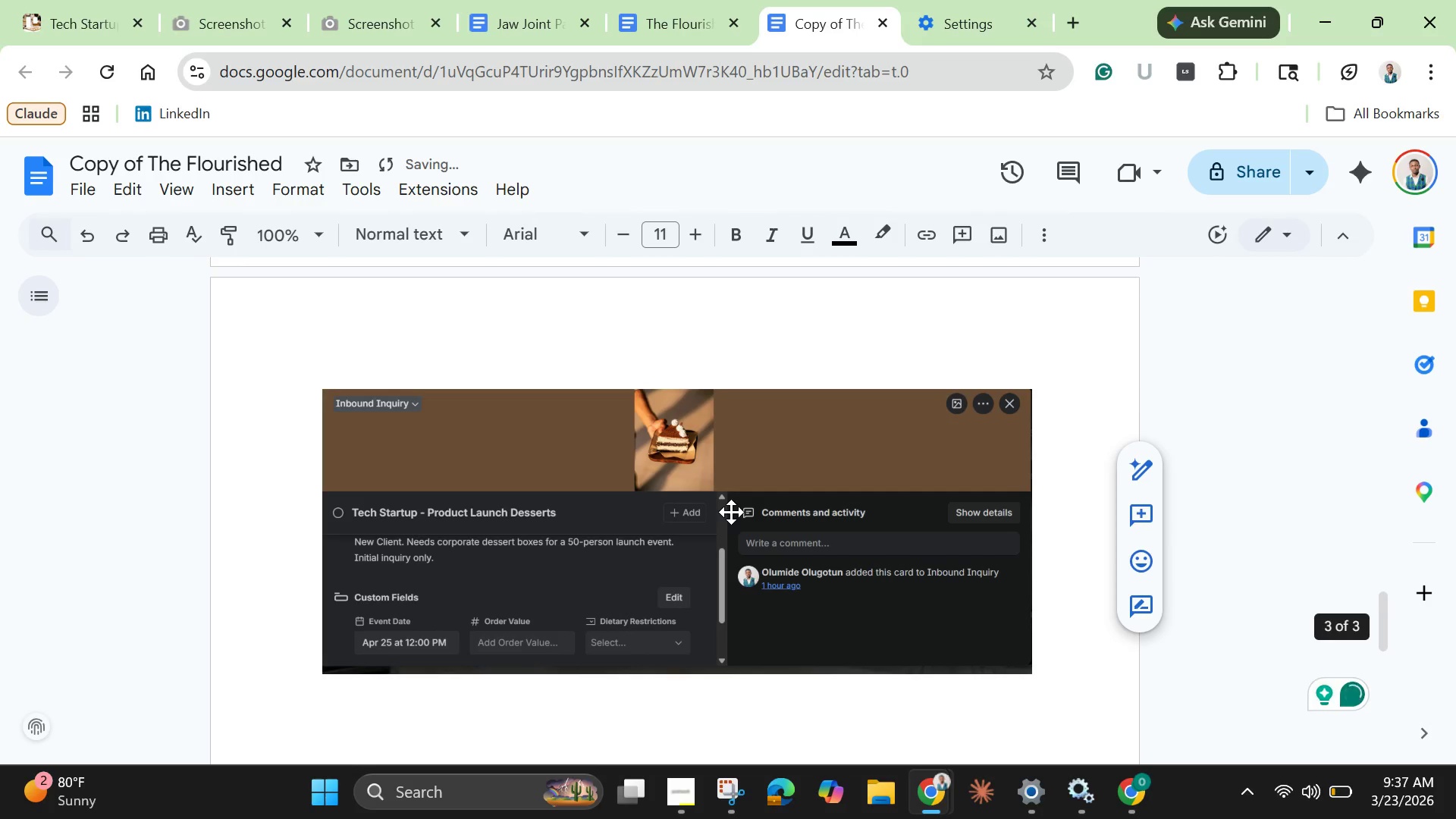 
key(Enter)
 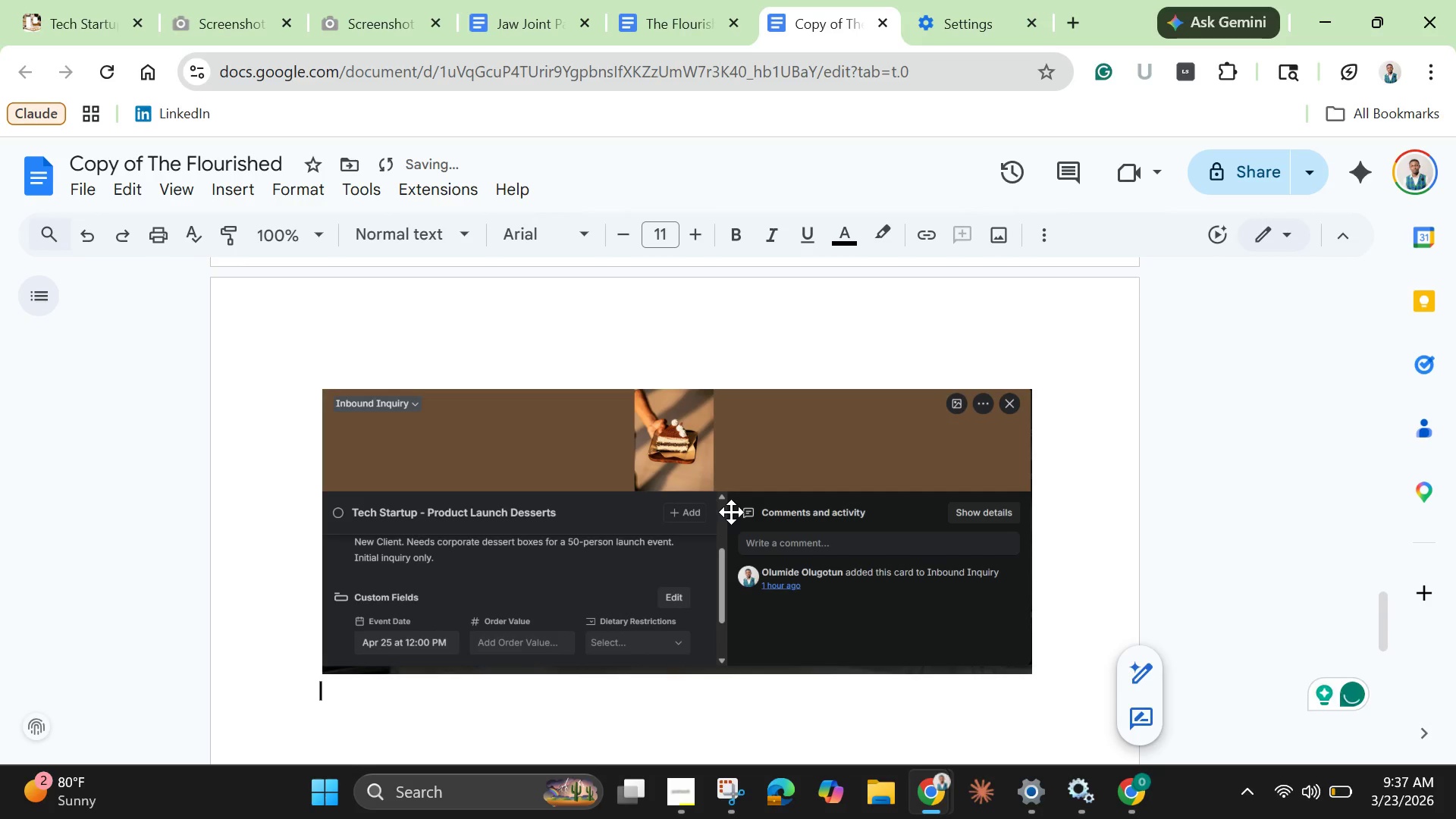 
key(Enter)
 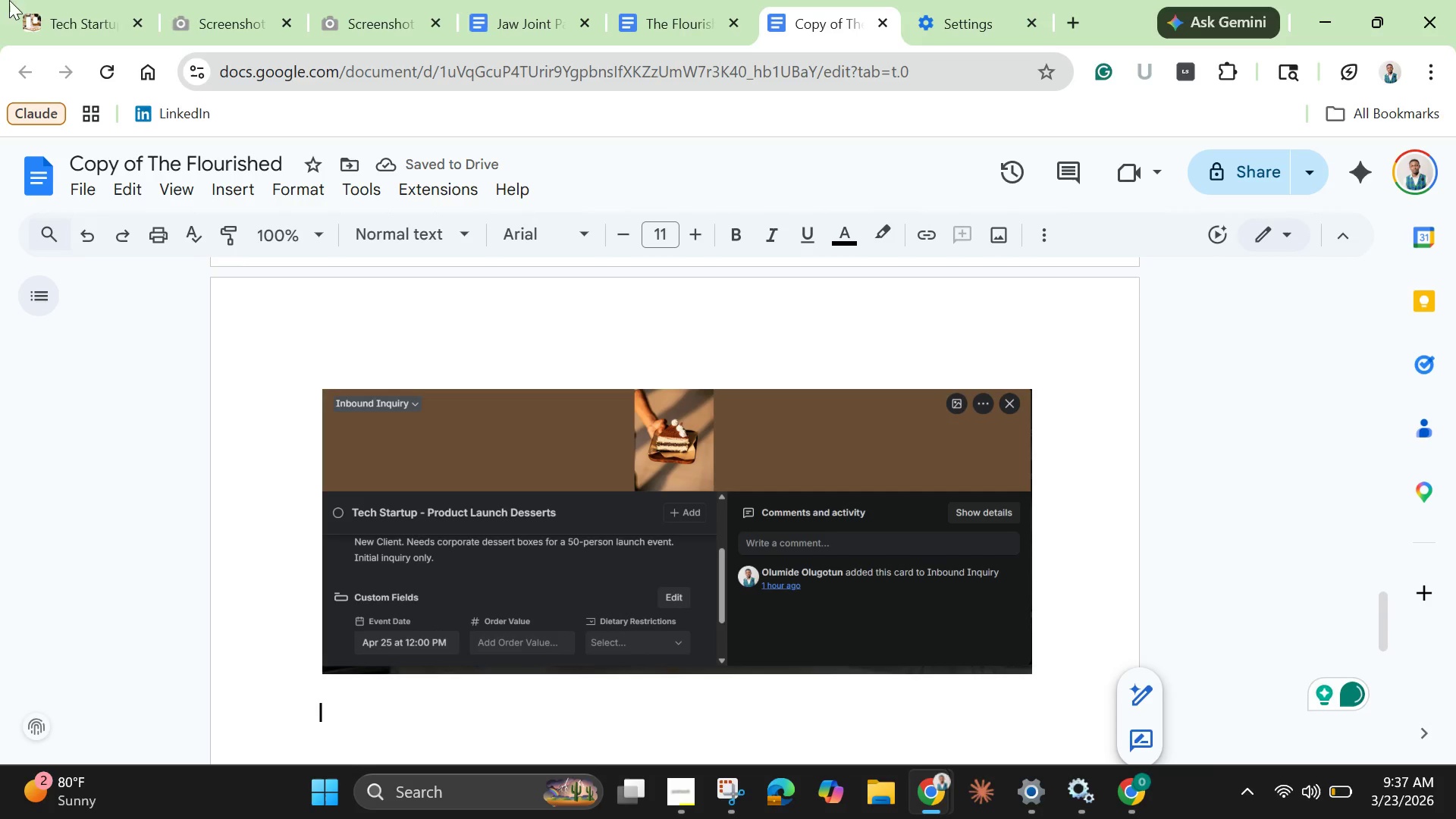 
left_click([74, 11])
 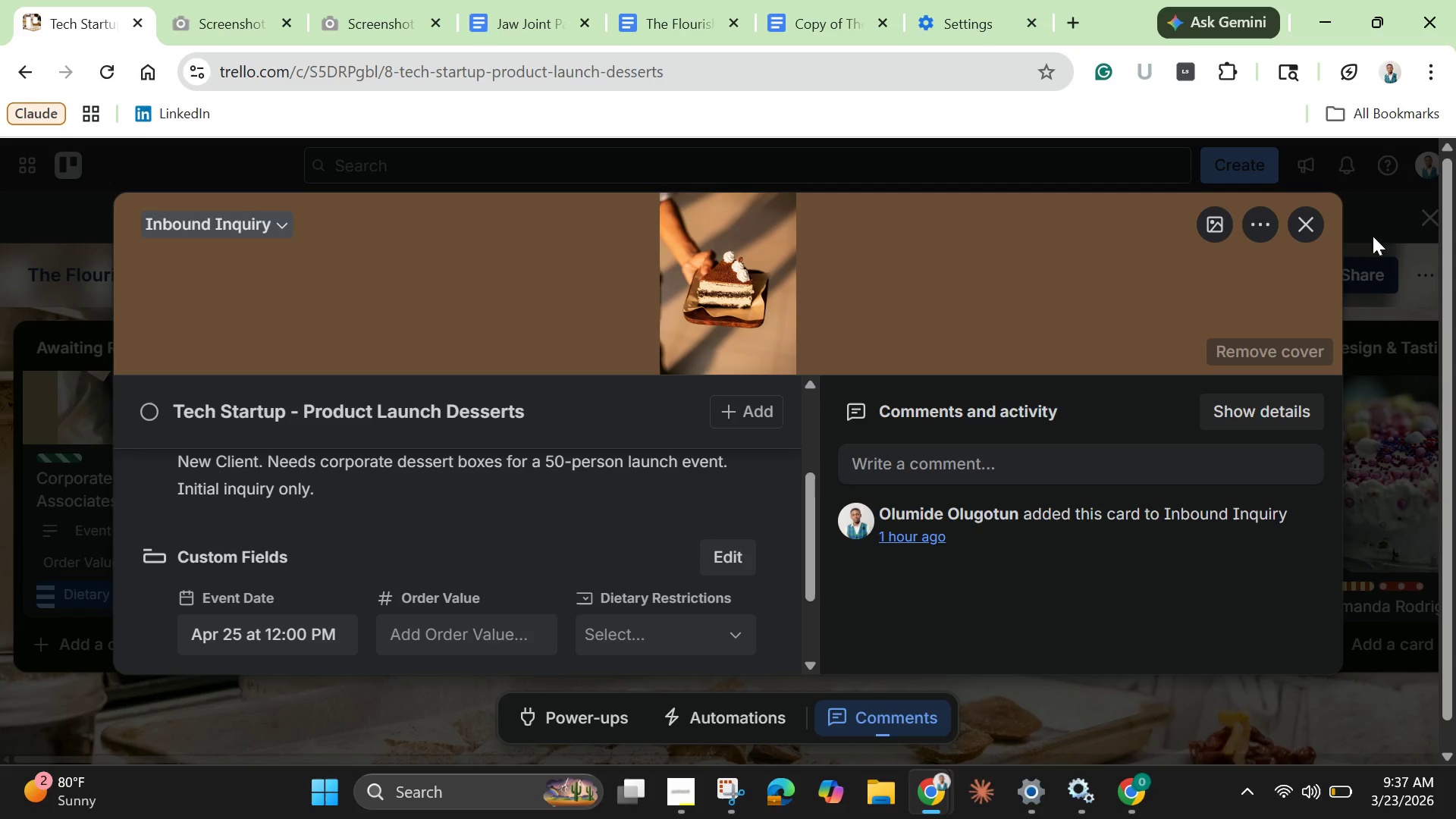 
left_click([1307, 230])
 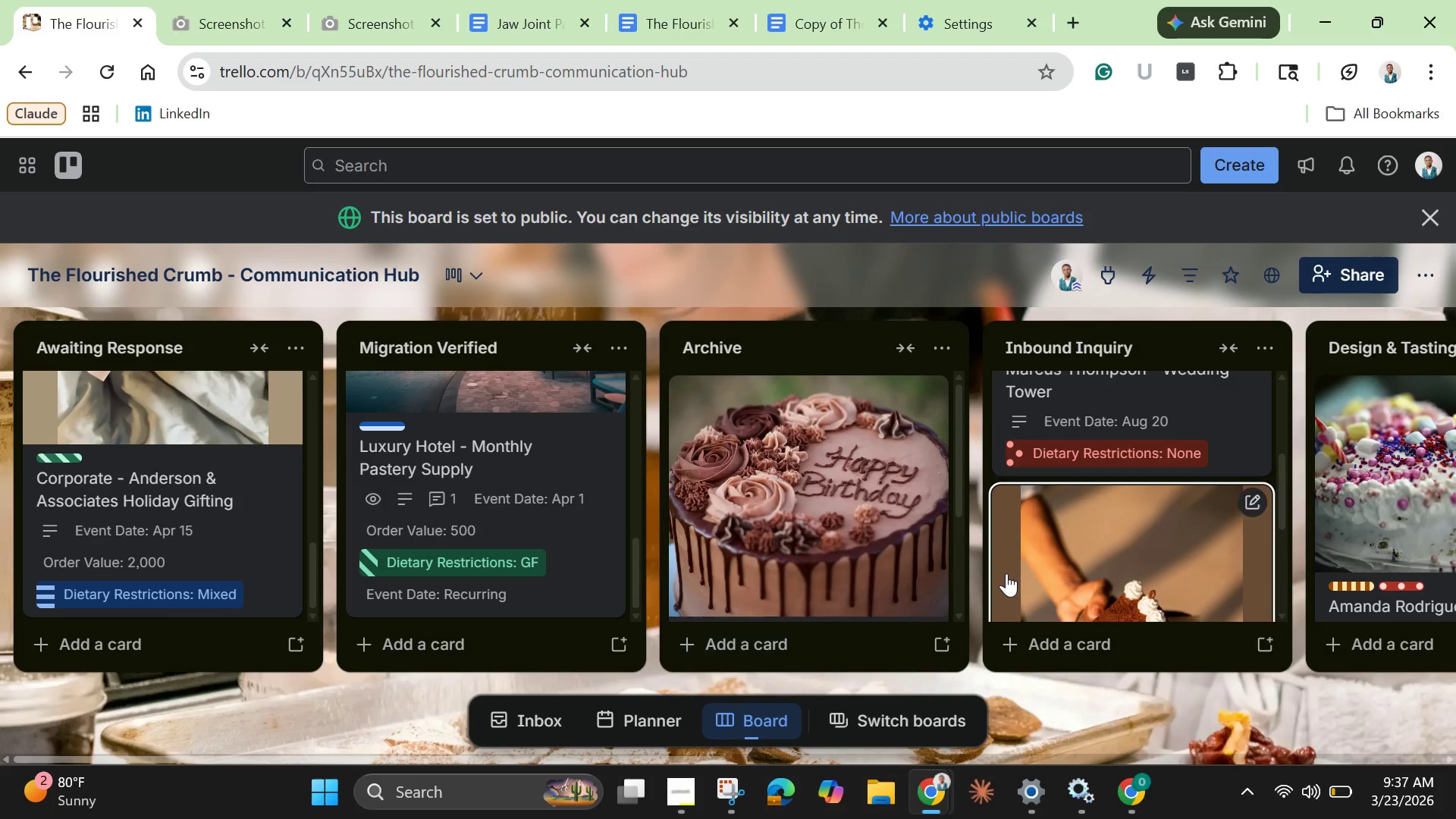 
scroll: coordinate [1046, 562], scroll_direction: down, amount: 8.0
 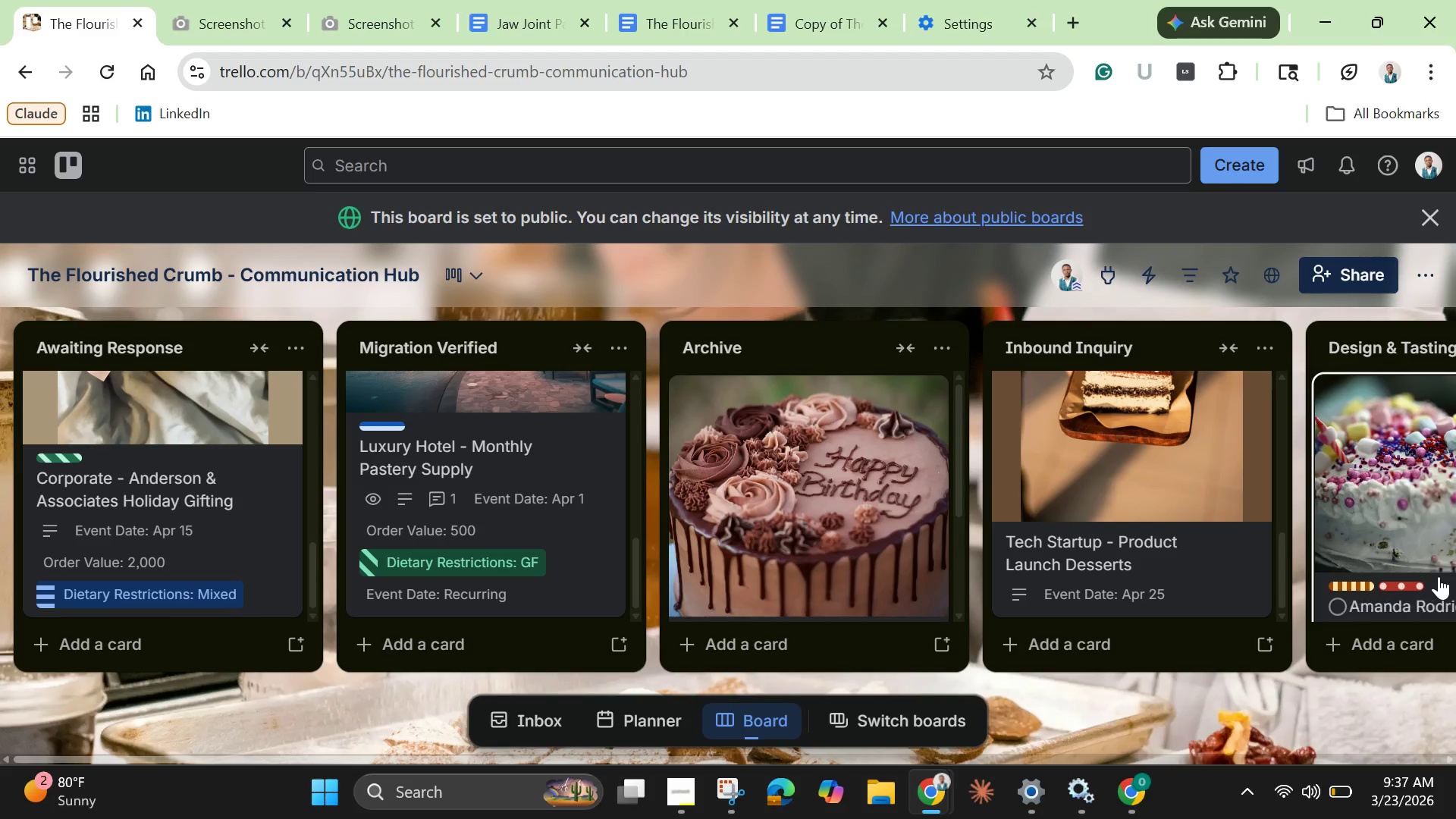 
scroll: coordinate [1420, 573], scroll_direction: up, amount: 5.0
 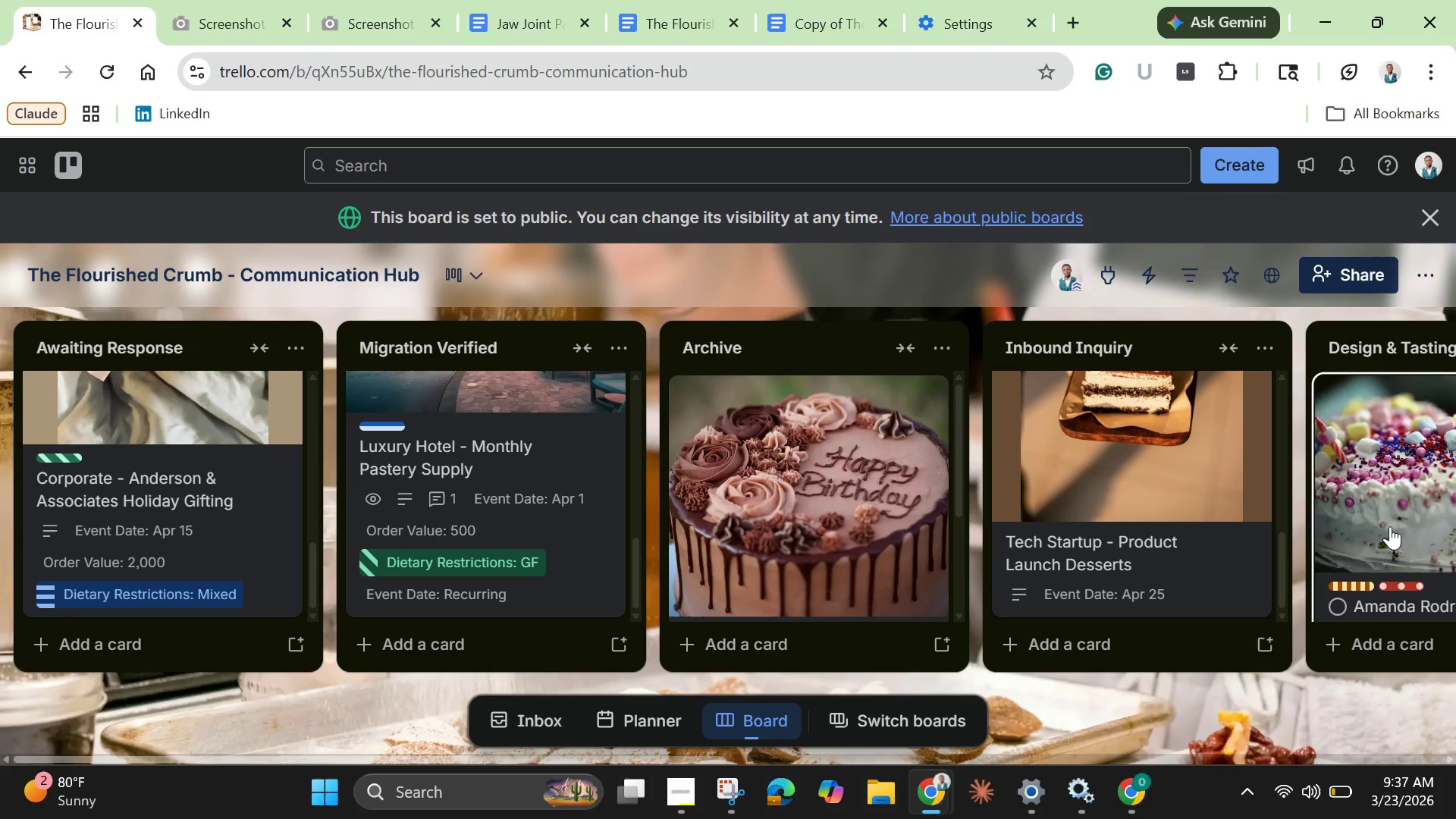 
left_click([1390, 526])
 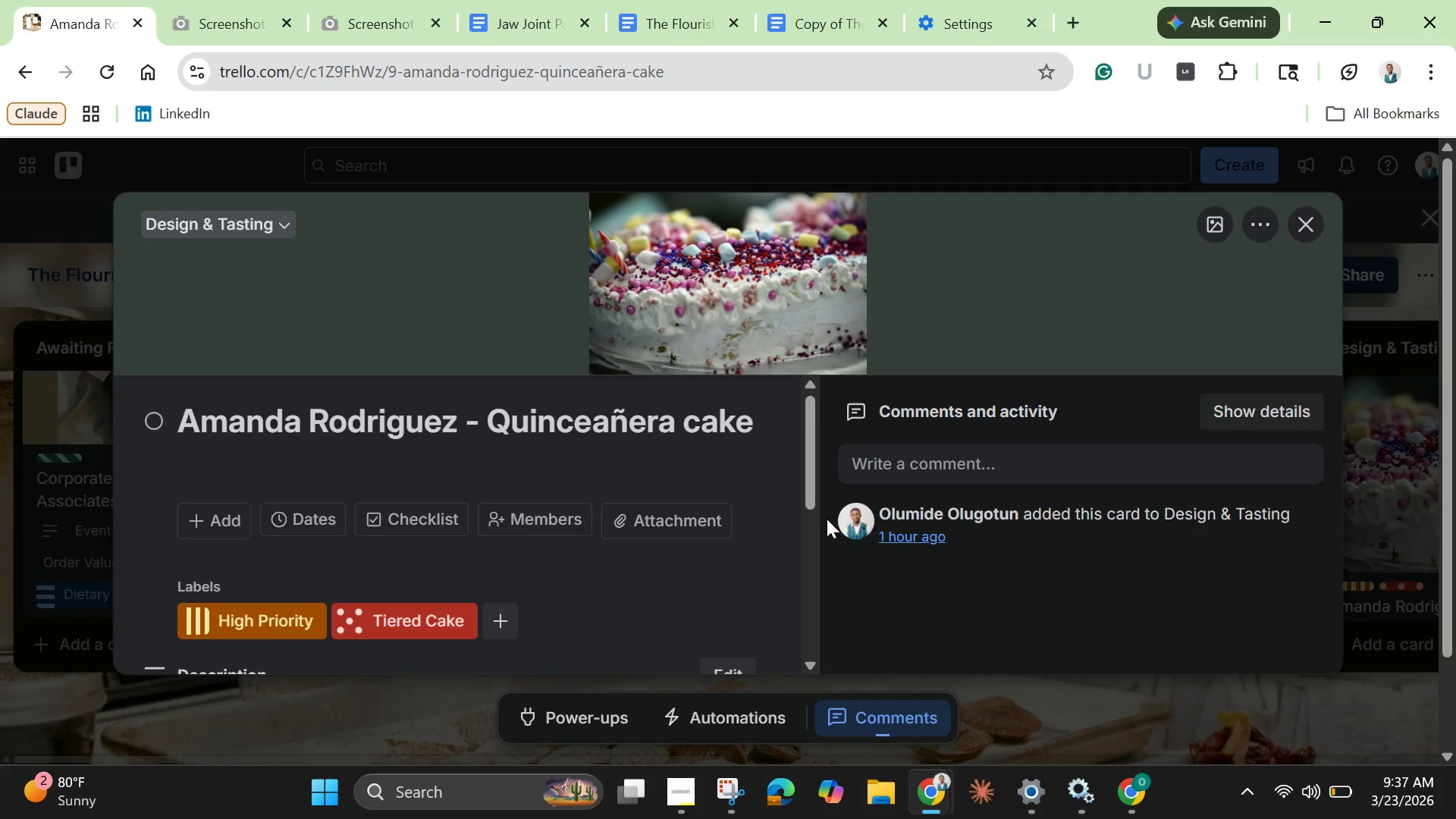 
left_click_drag(start_coordinate=[810, 476], to_coordinate=[821, 573])
 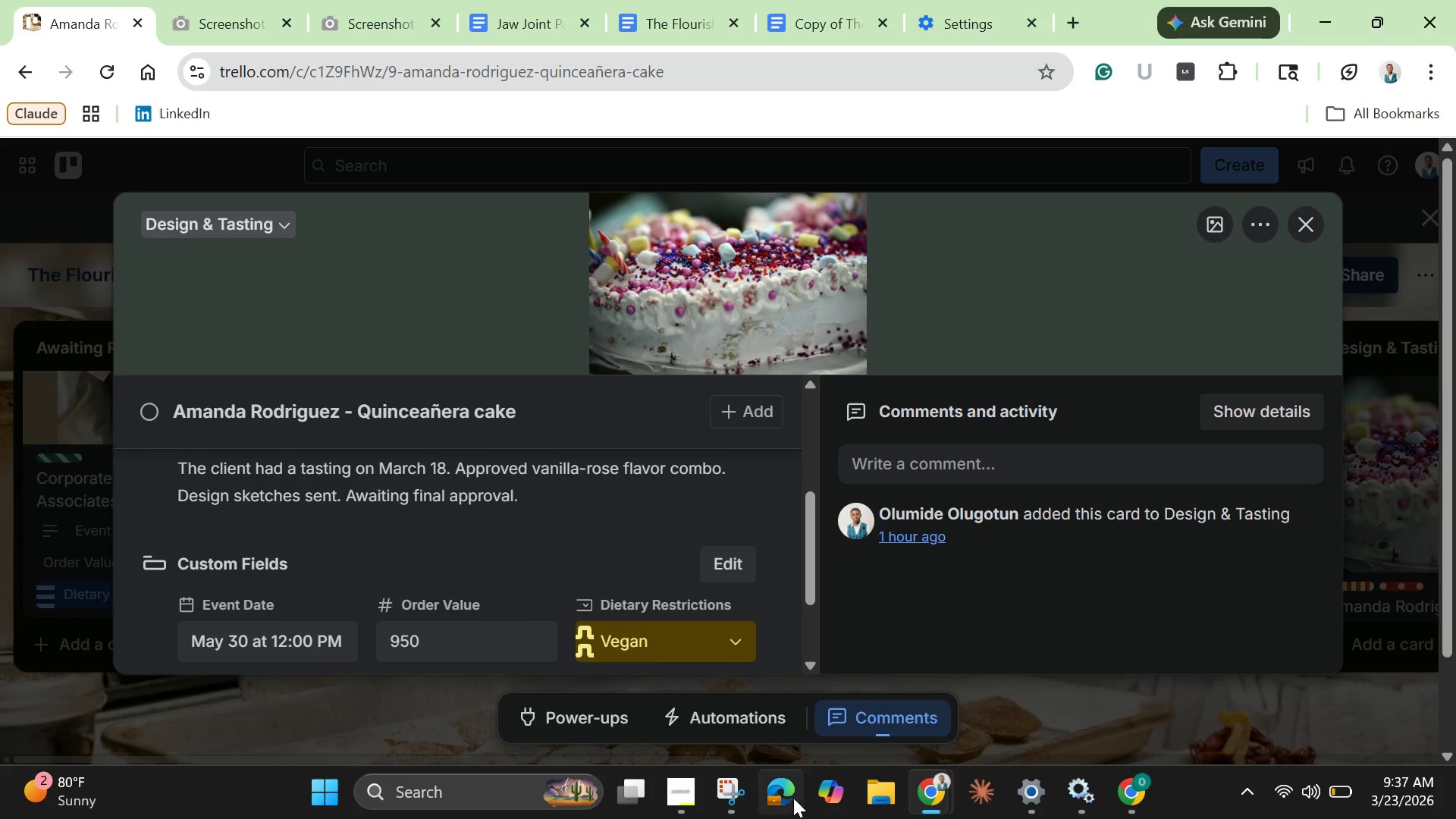 
left_click([728, 791])
 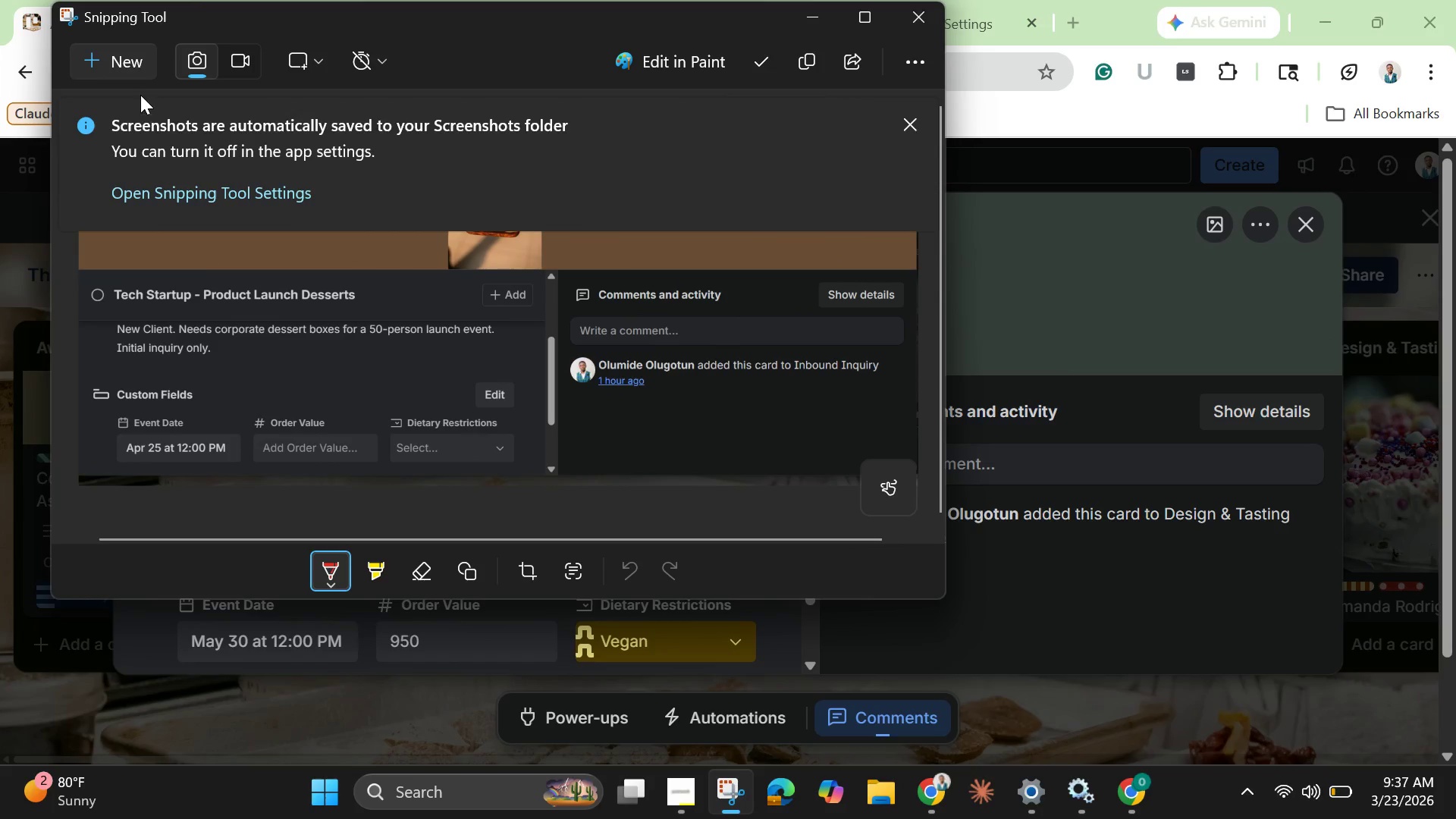 
left_click([134, 70])
 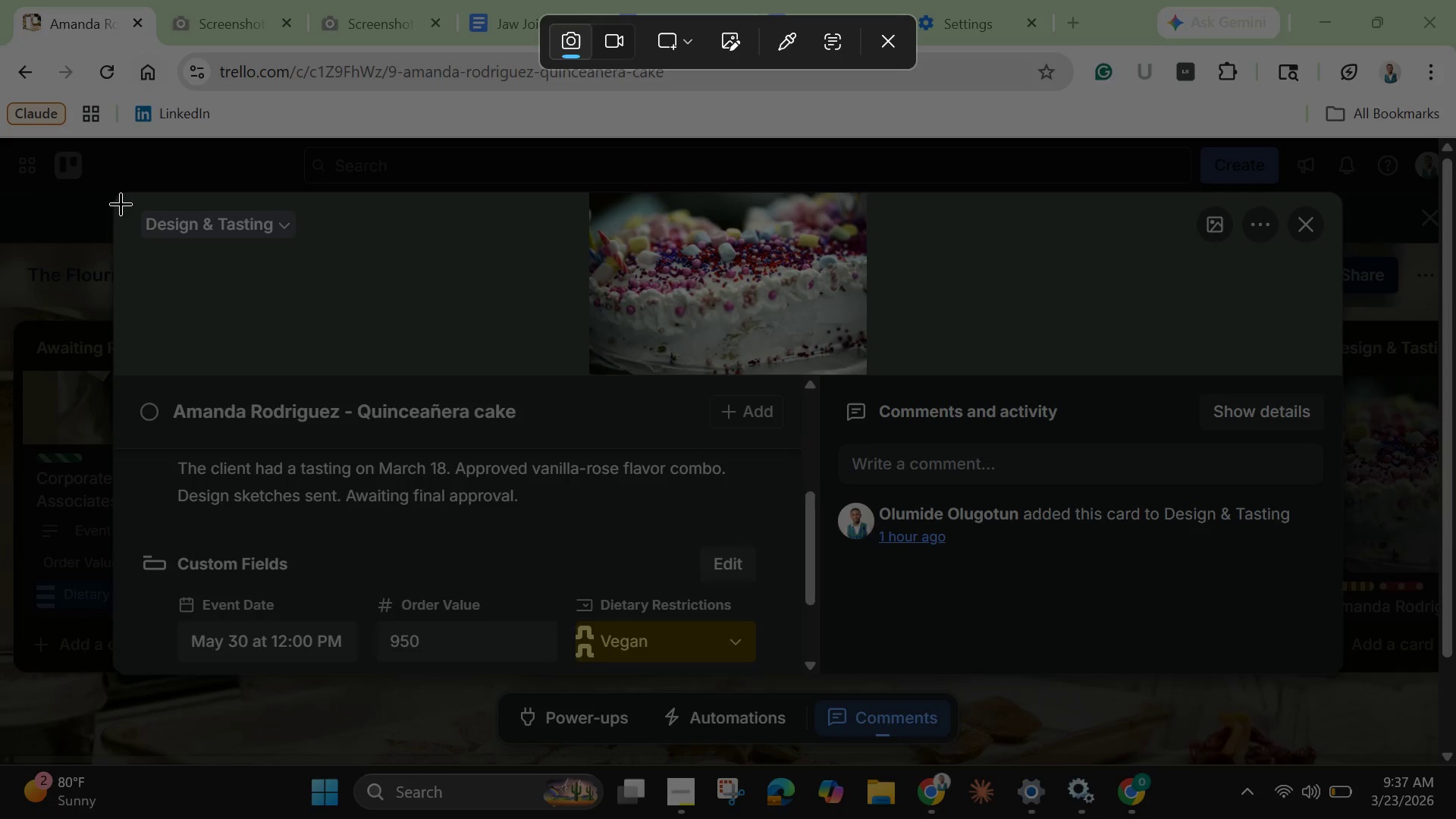 
left_click_drag(start_coordinate=[121, 203], to_coordinate=[1347, 698])
 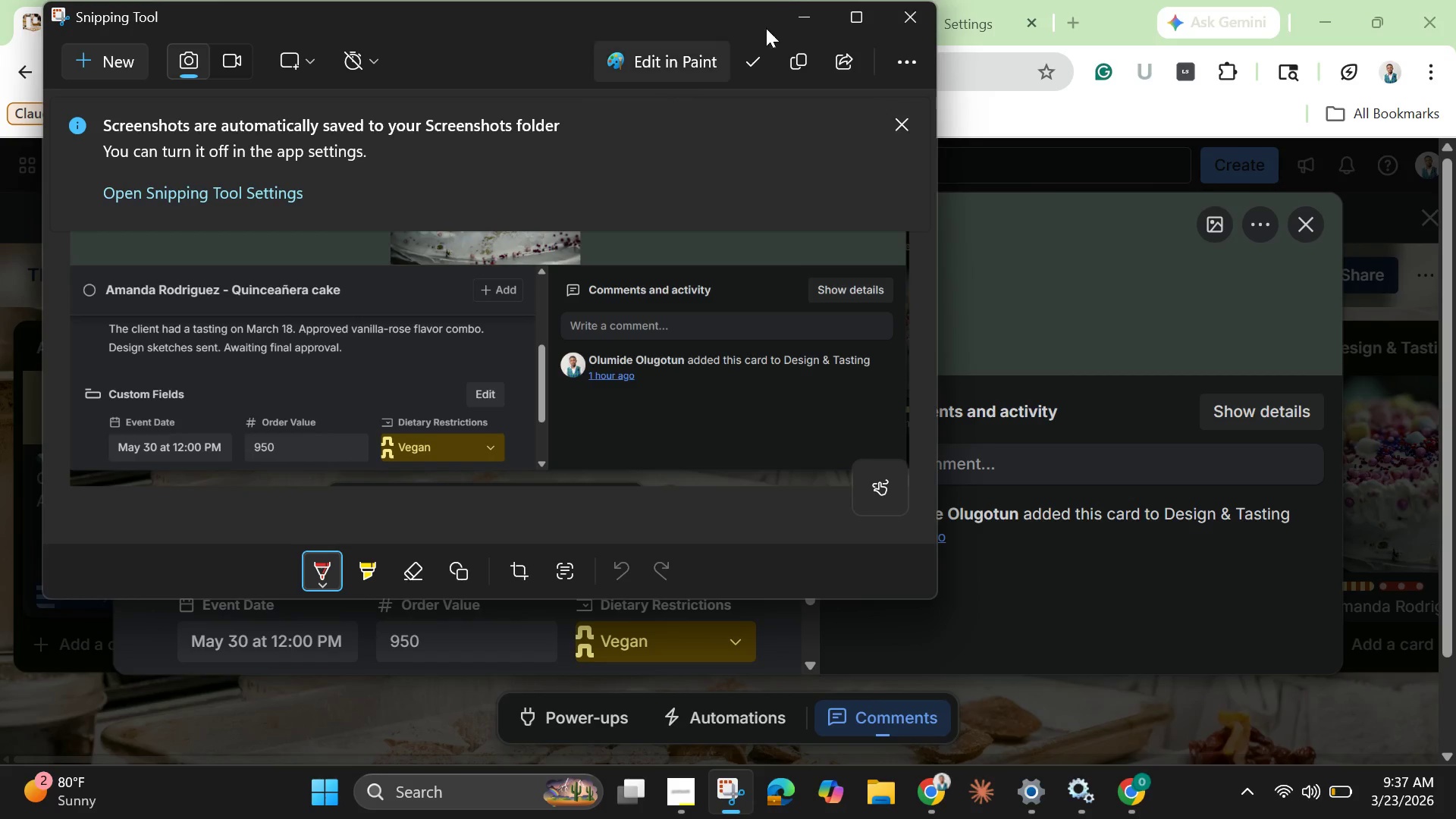 
left_click([807, 18])
 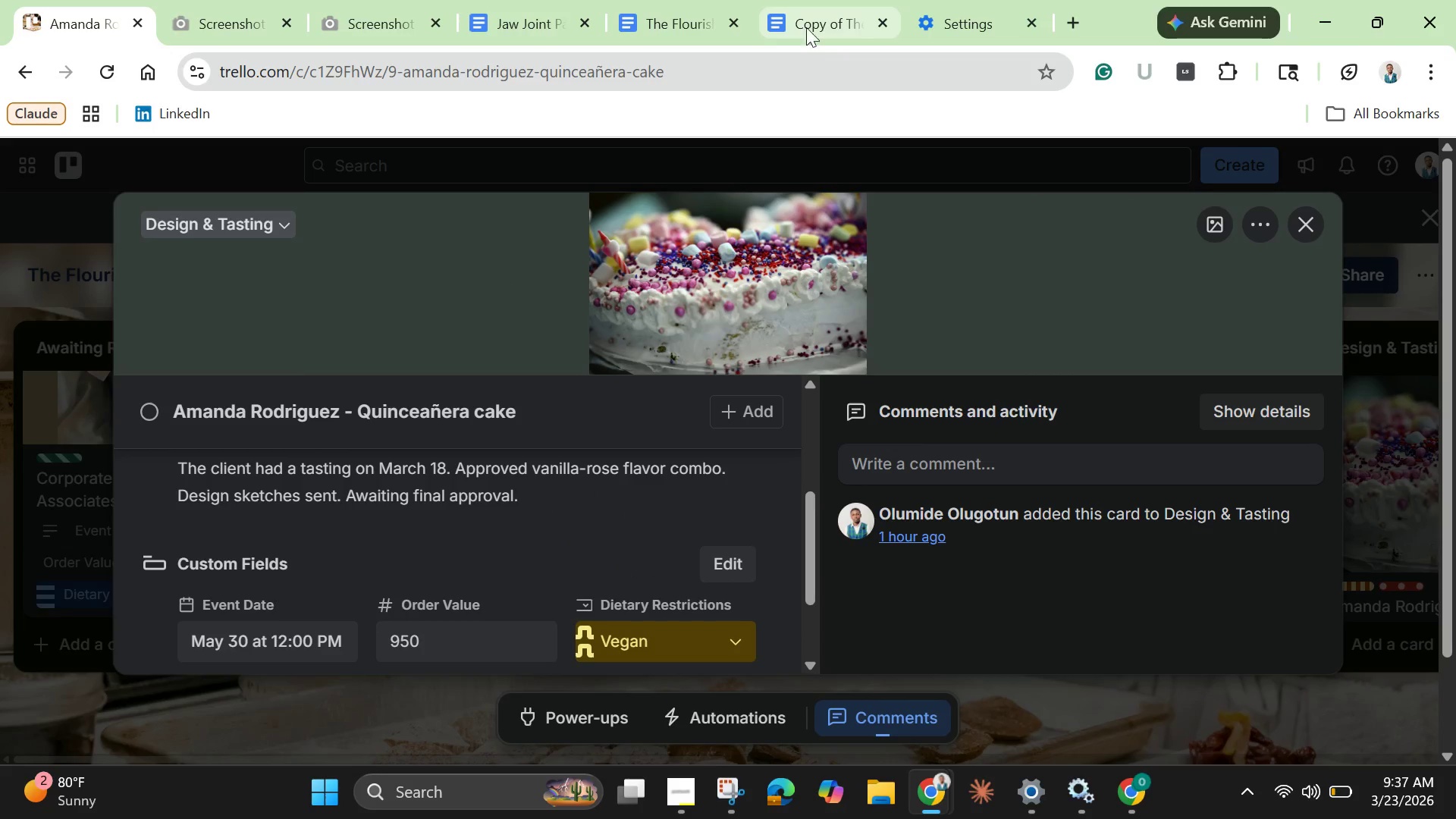 
left_click([808, 21])
 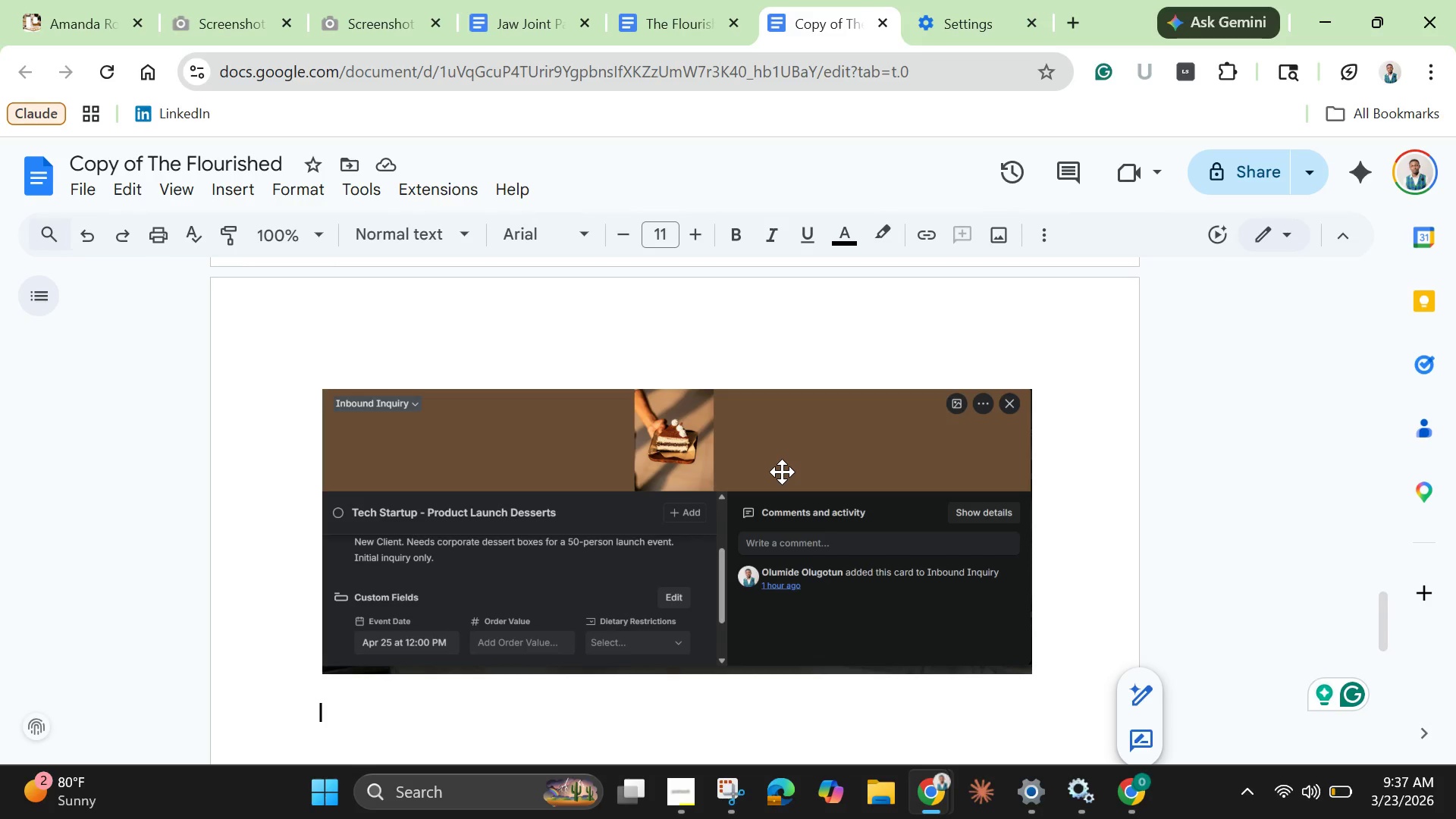 
key(Control+V)
 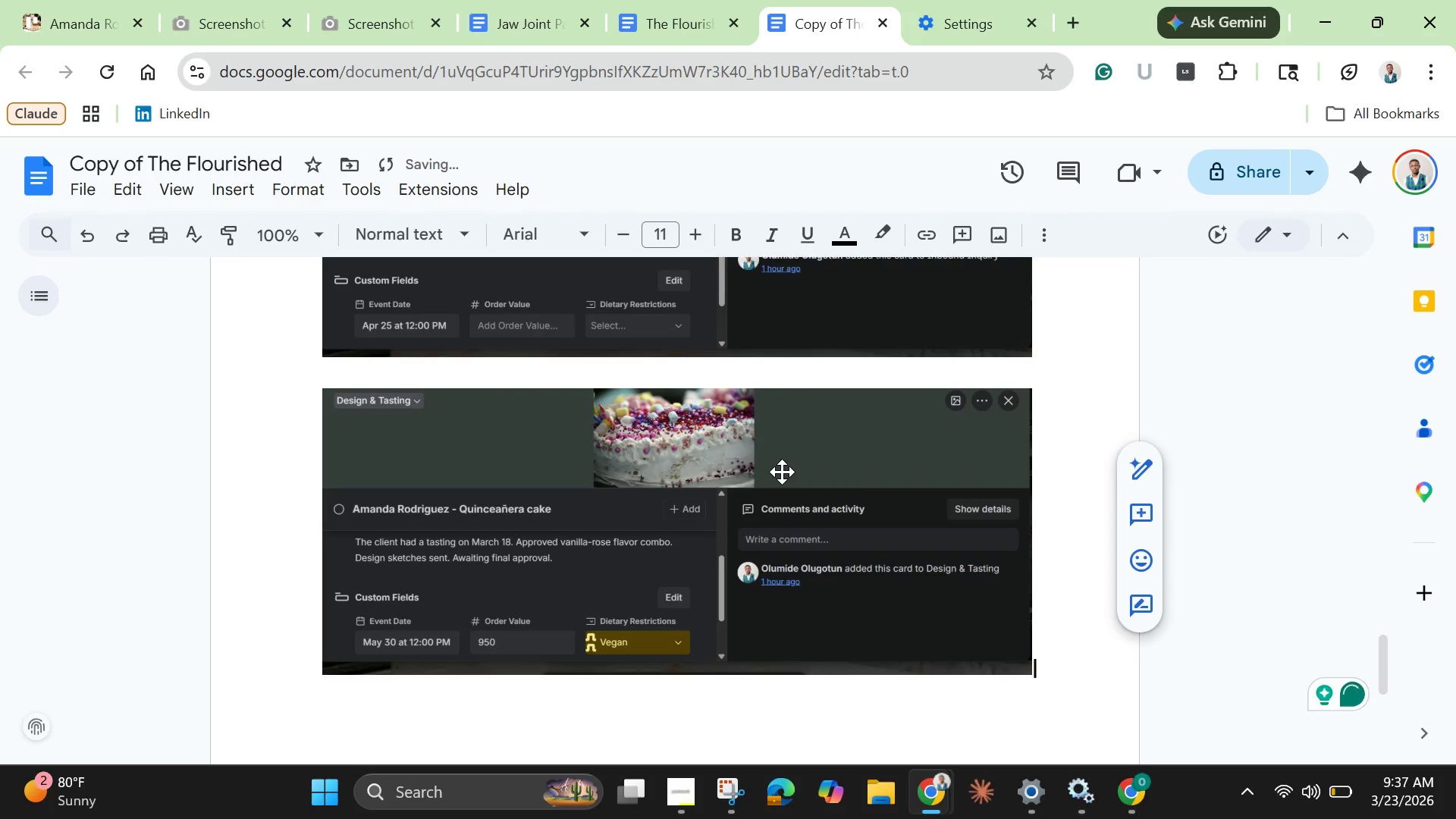 
key(Enter)
 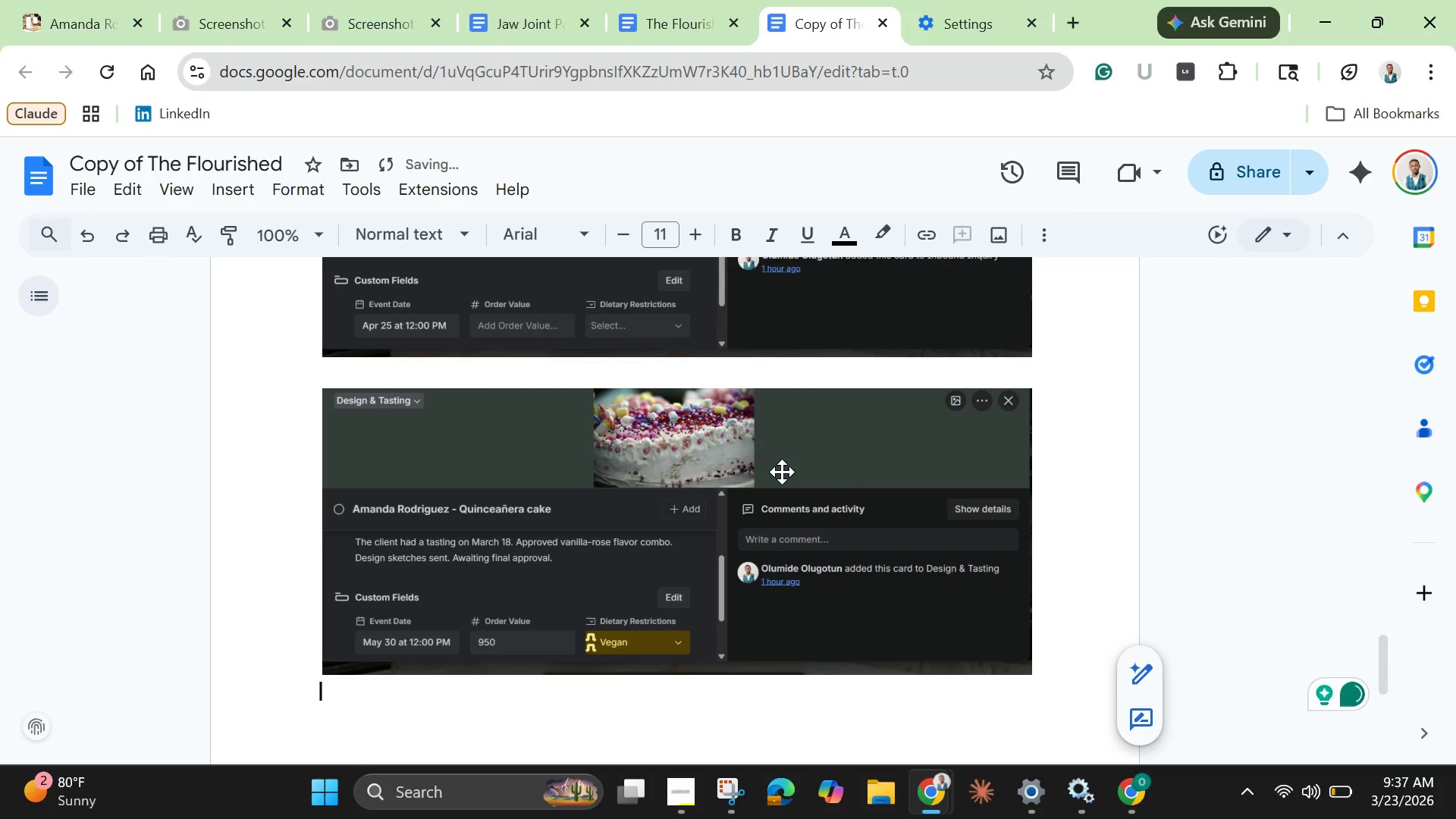 
key(Enter)
 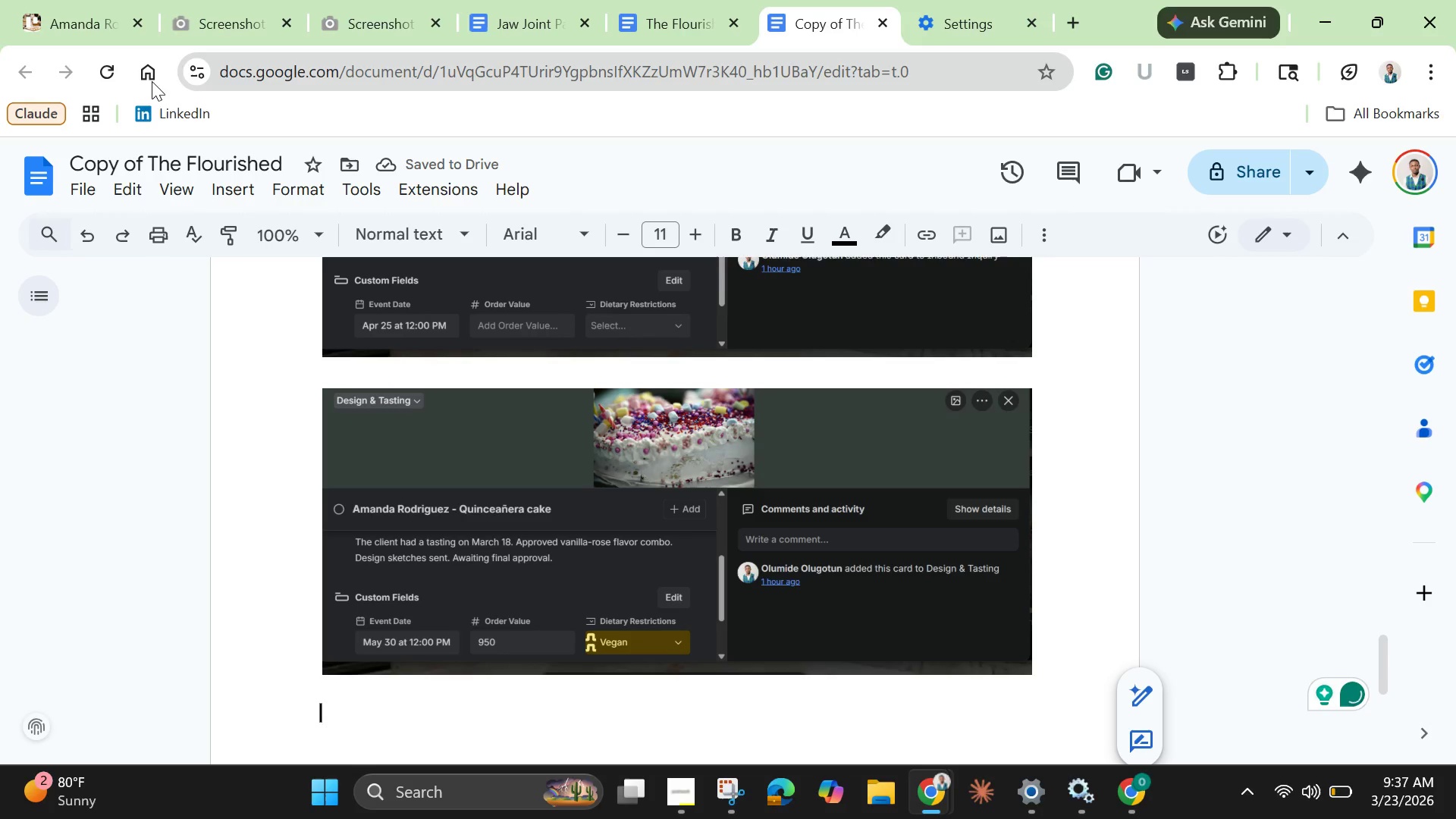 
left_click([77, 27])
 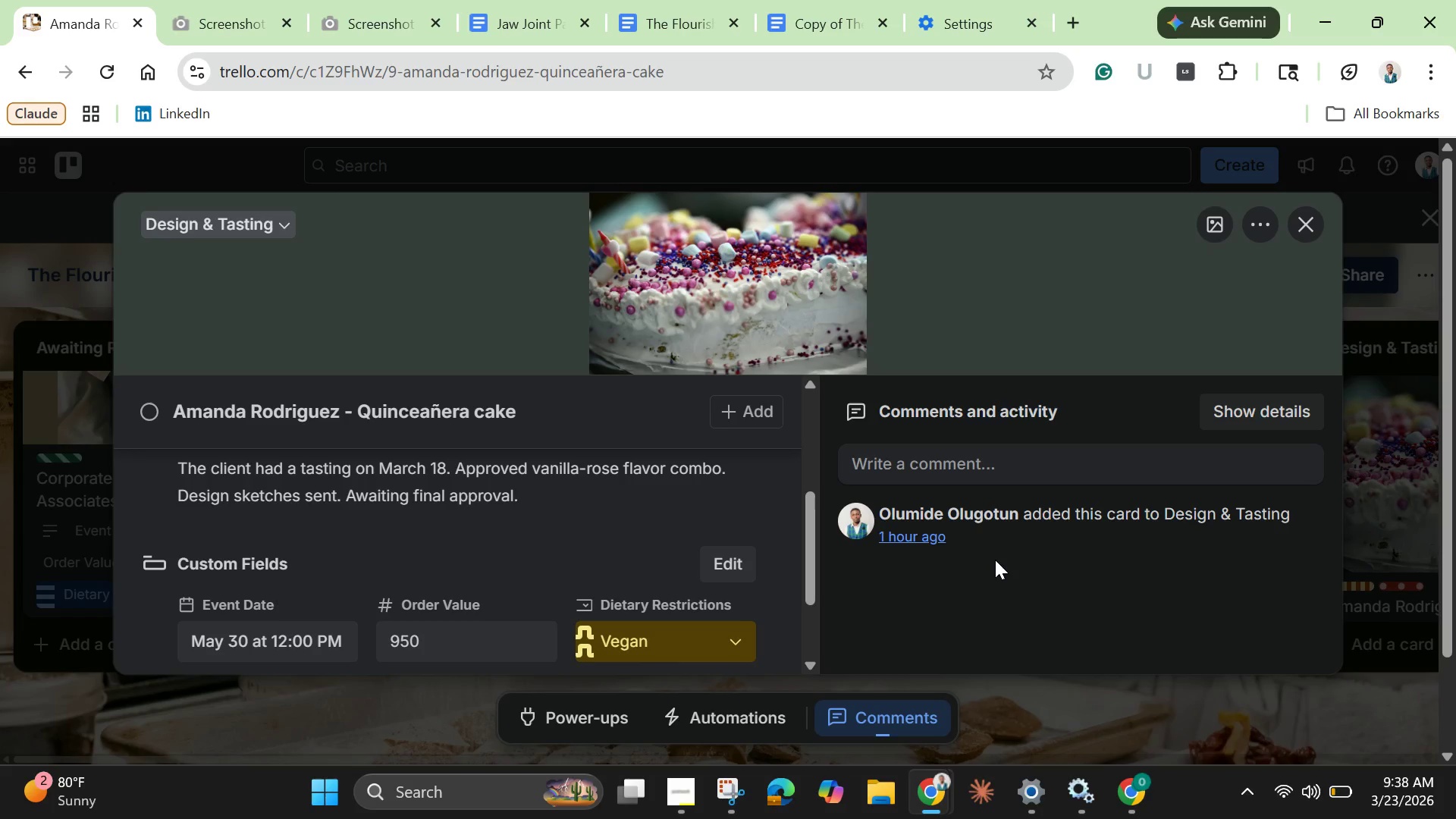 
scroll: coordinate [995, 560], scroll_direction: down, amount: 2.0
 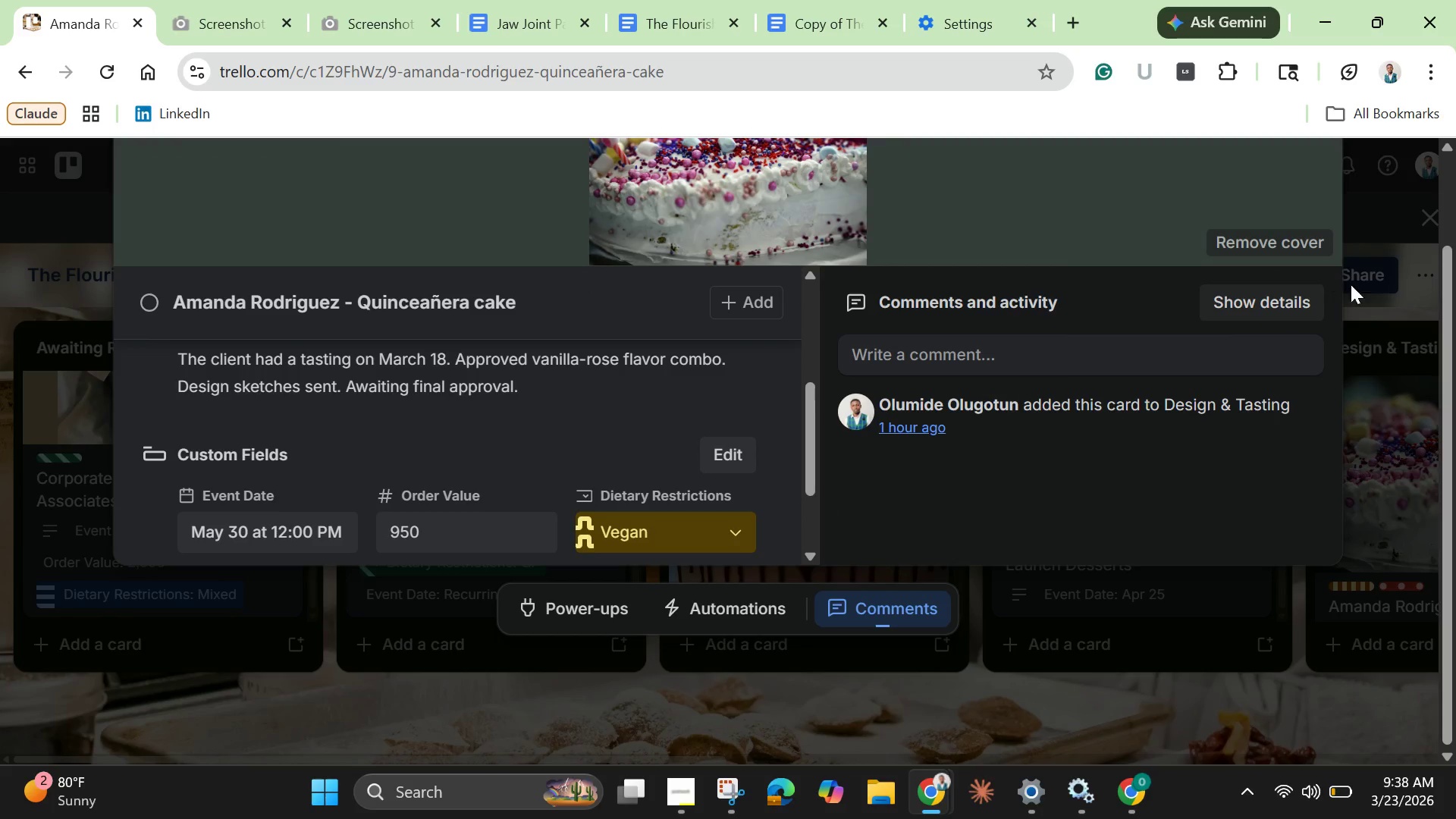 
left_click([1370, 297])
 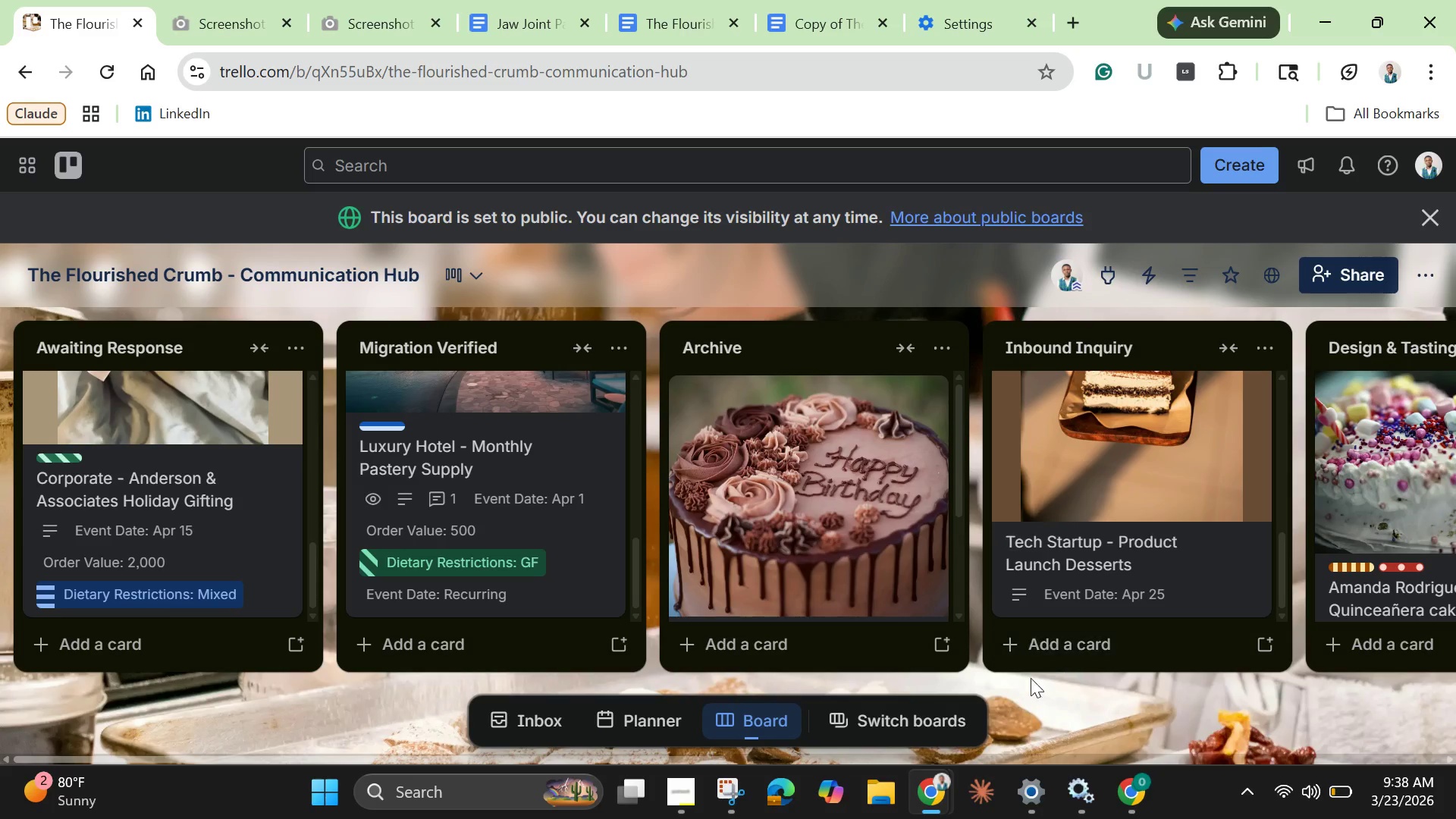 
scroll: coordinate [1073, 487], scroll_direction: down, amount: 5.0
 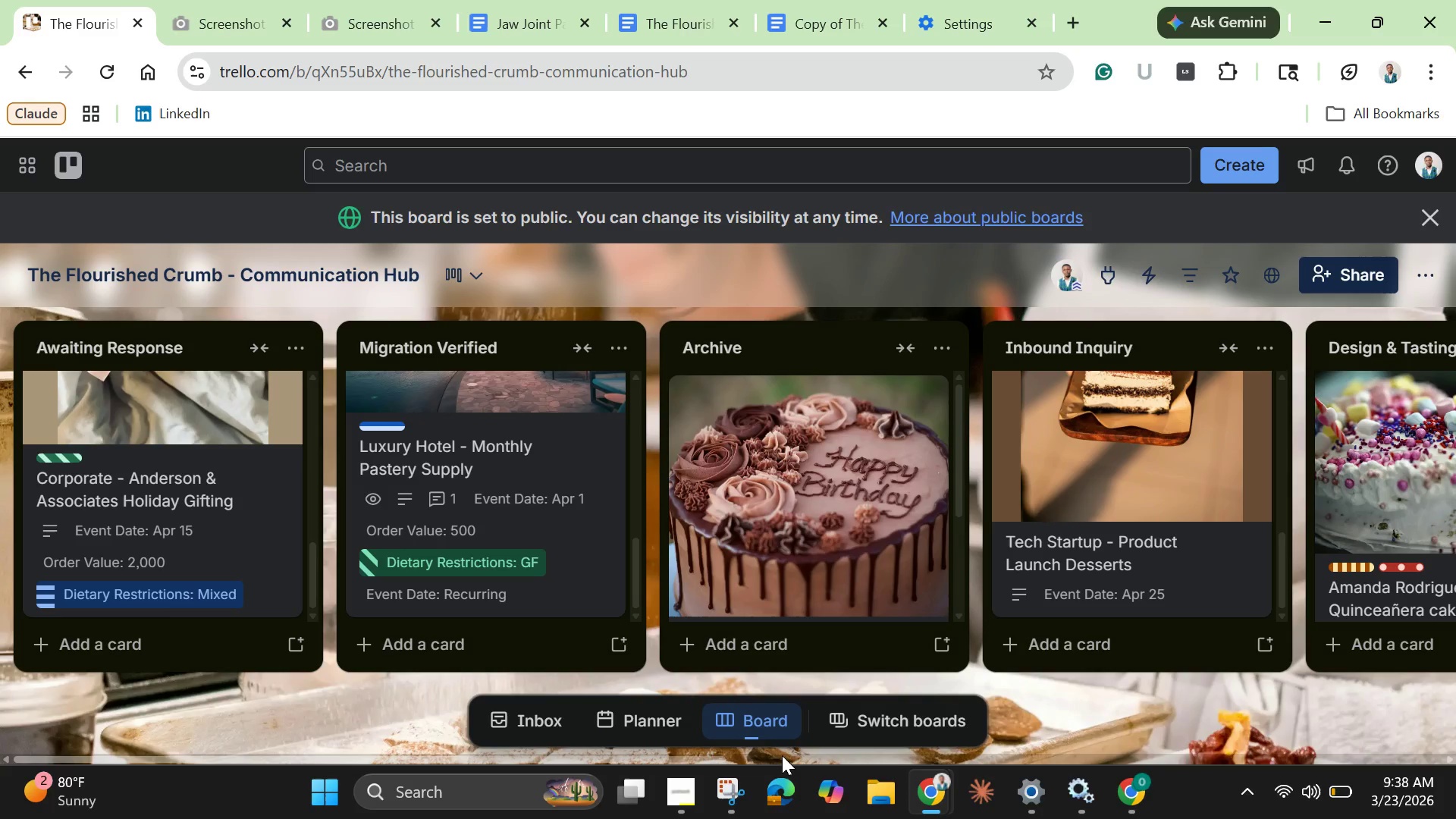 
left_click_drag(start_coordinate=[782, 755], to_coordinate=[750, 758])
 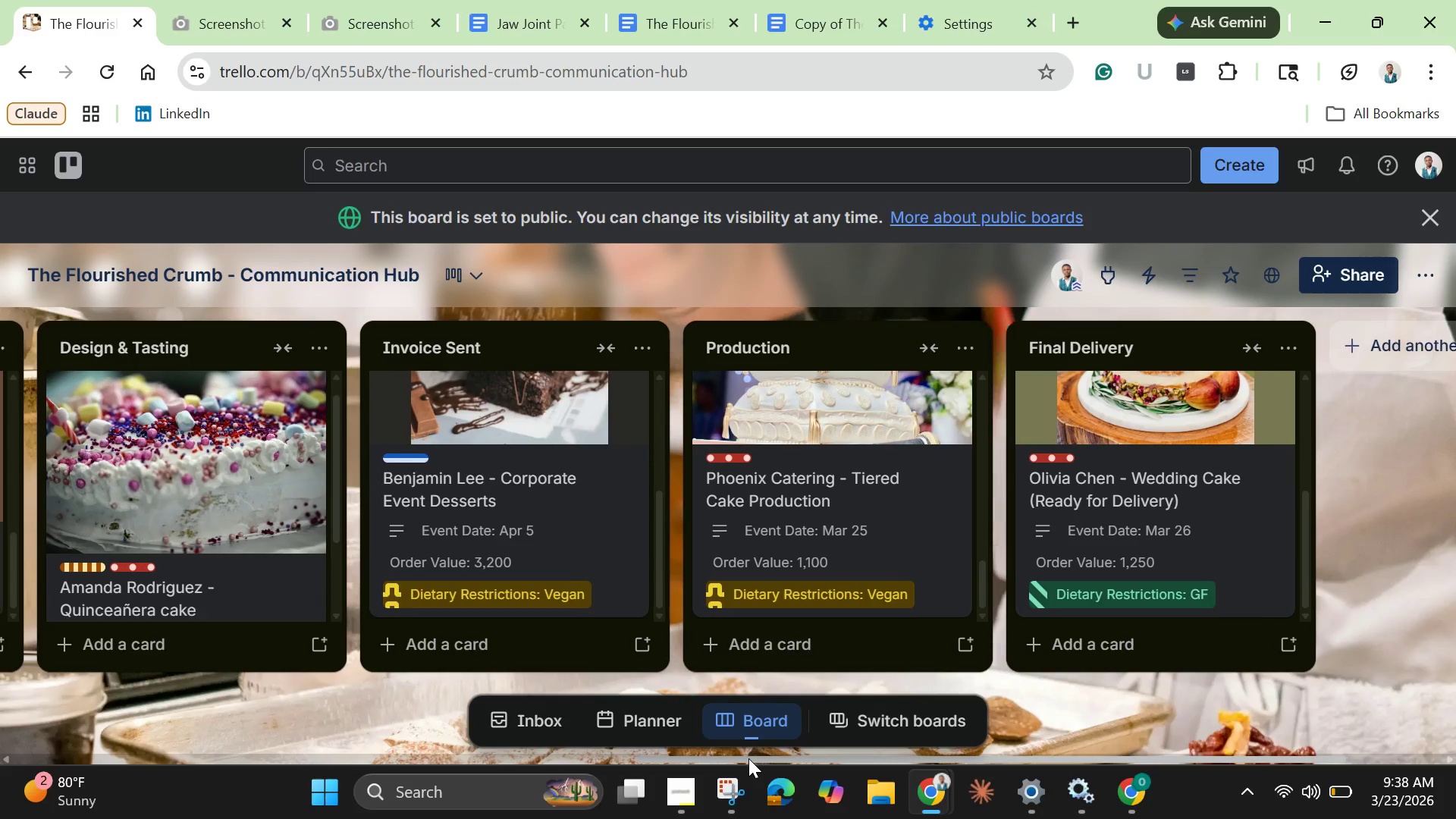 
left_click_drag(start_coordinate=[750, 758], to_coordinate=[582, 755])
 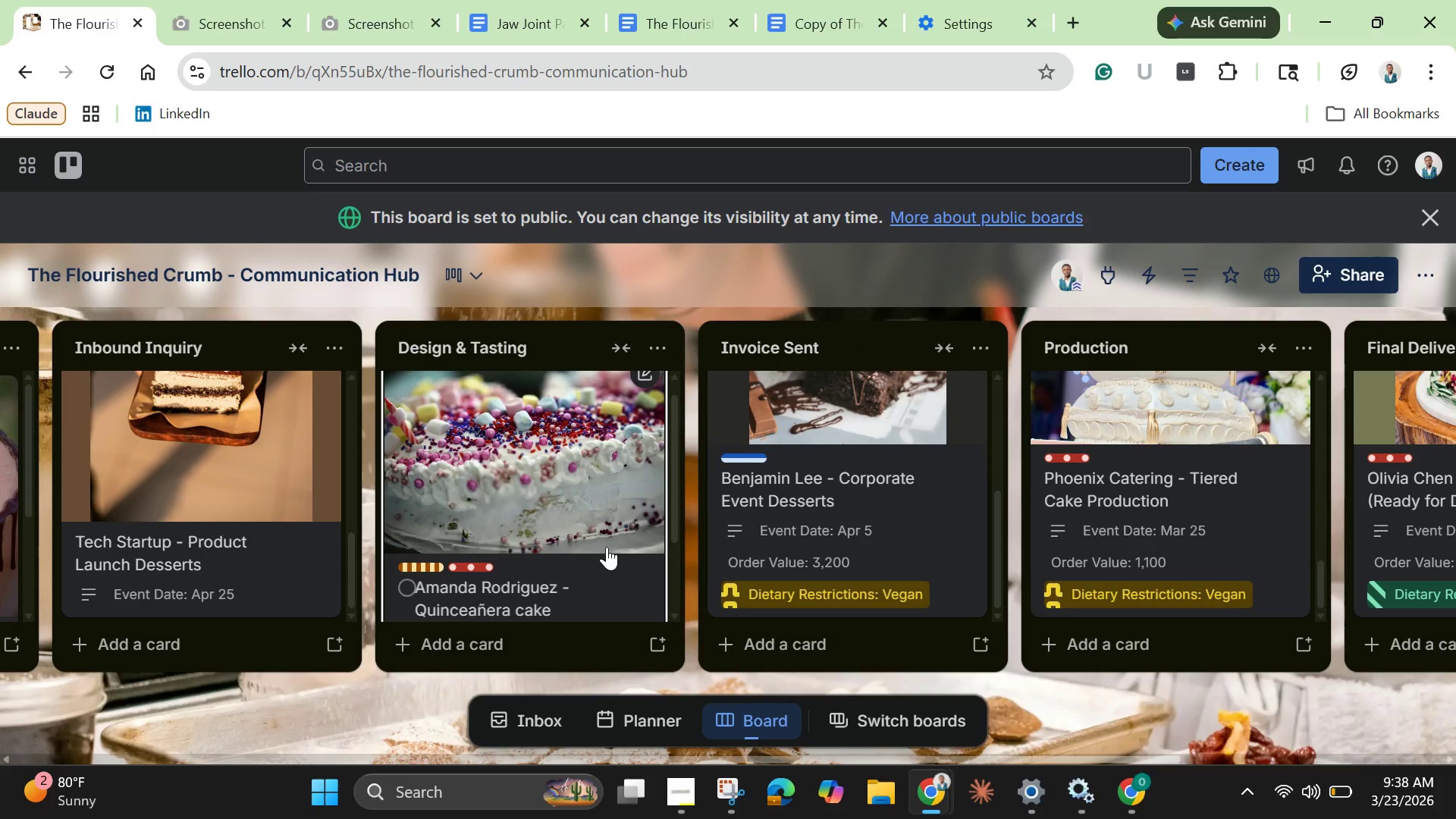 
scroll: coordinate [599, 564], scroll_direction: down, amount: 4.0
 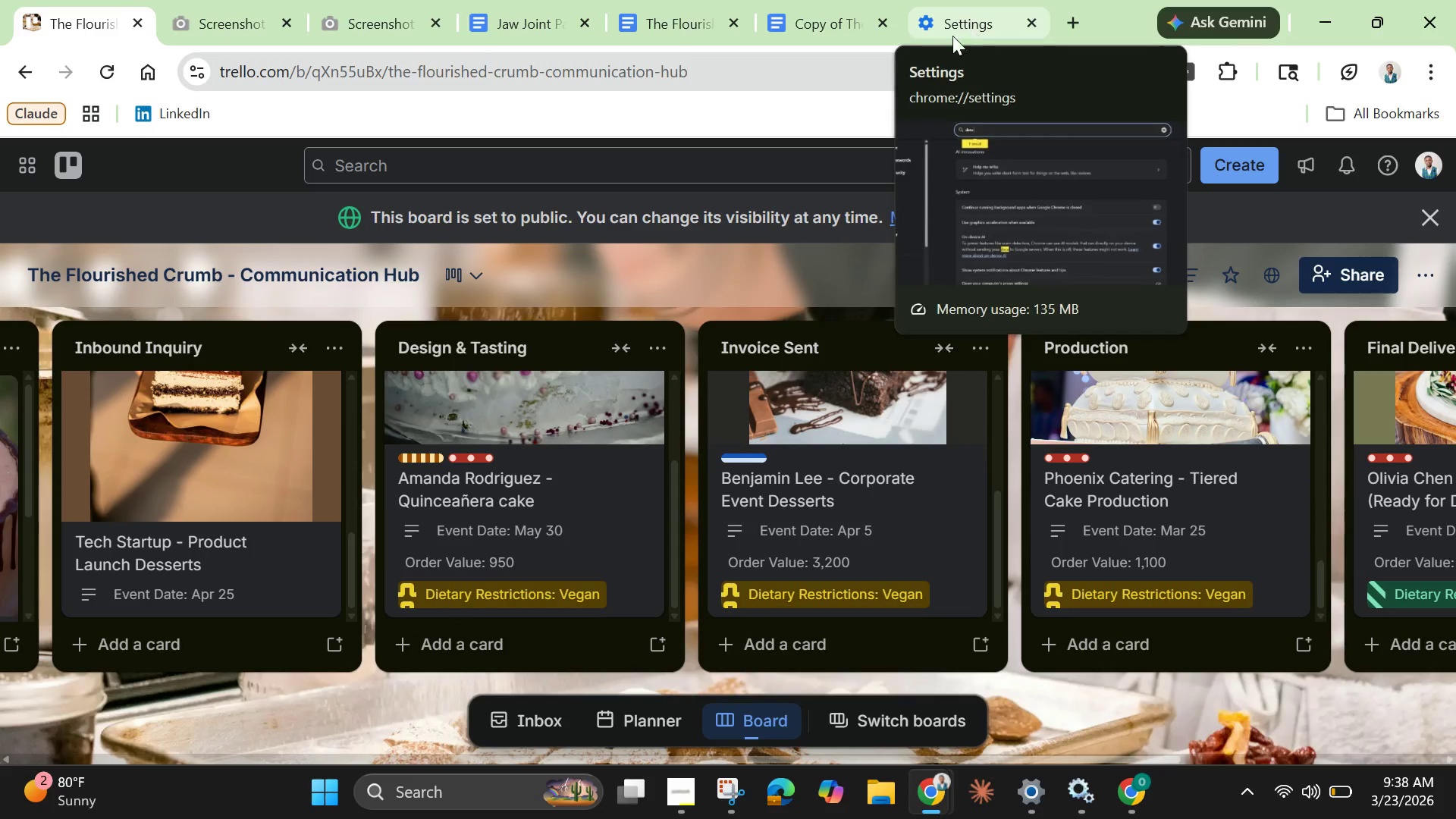 
left_click([802, 24])
 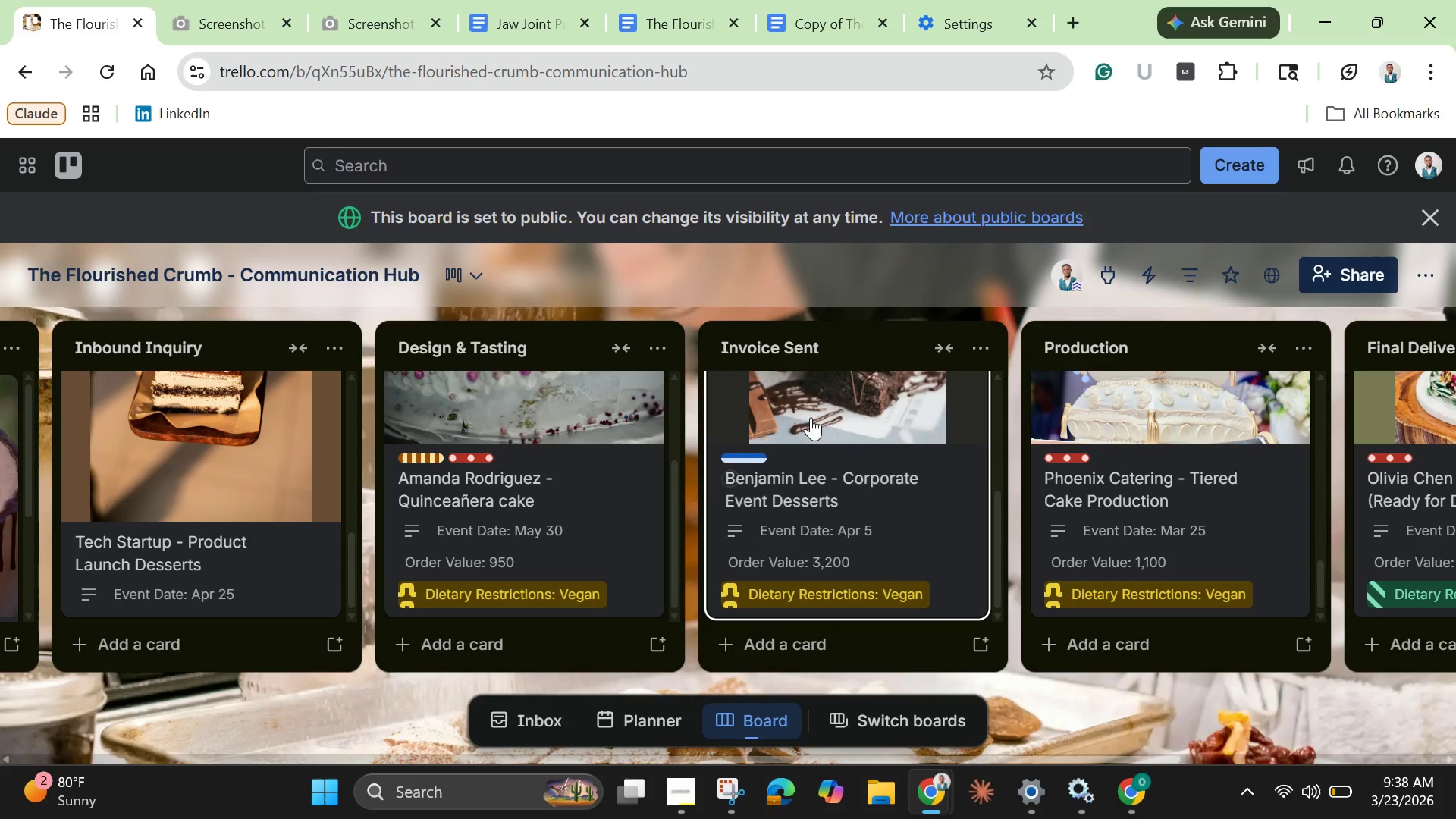 
wait(6.56)
 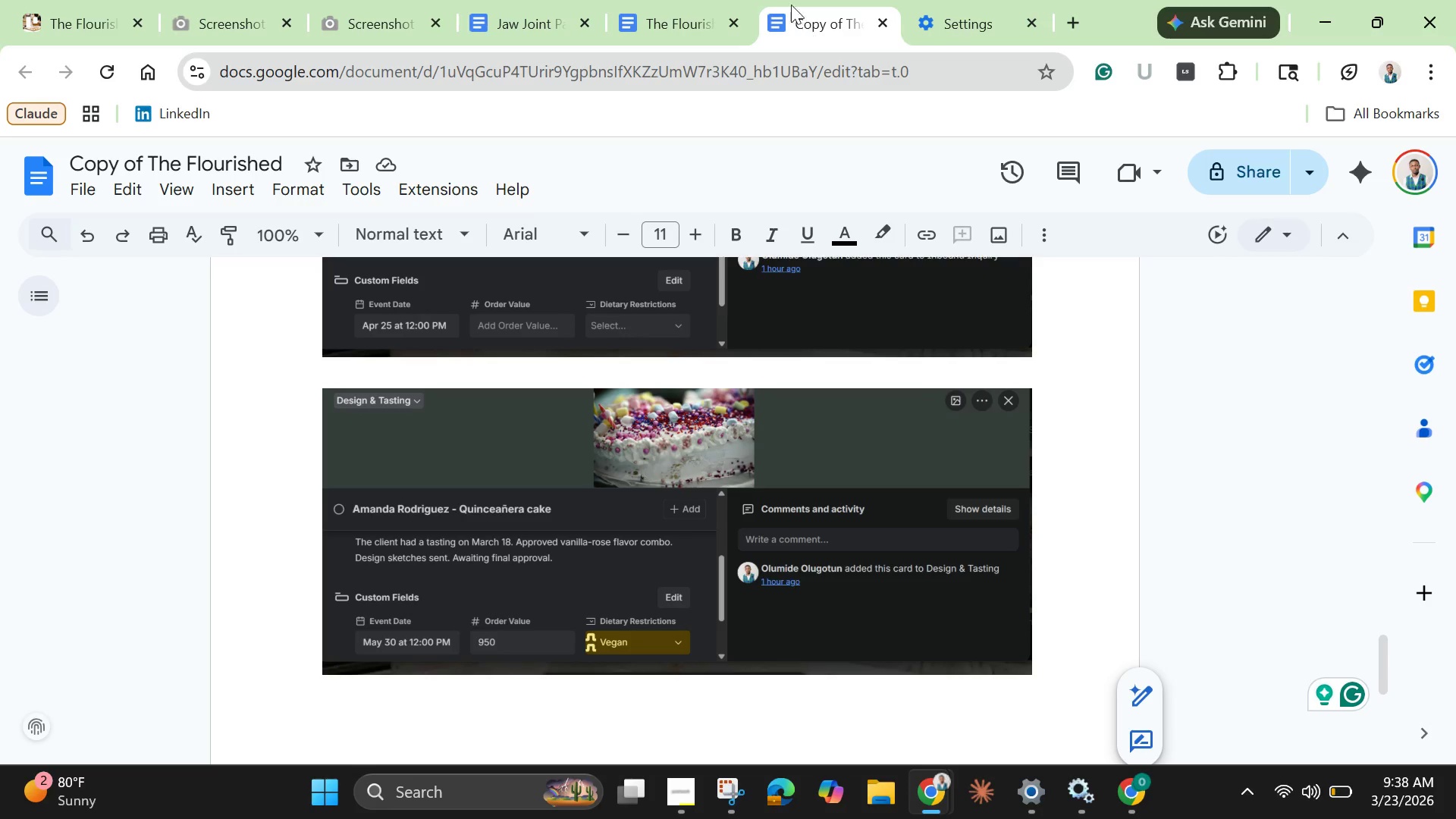 
scroll: coordinate [857, 579], scroll_direction: up, amount: 3.0
 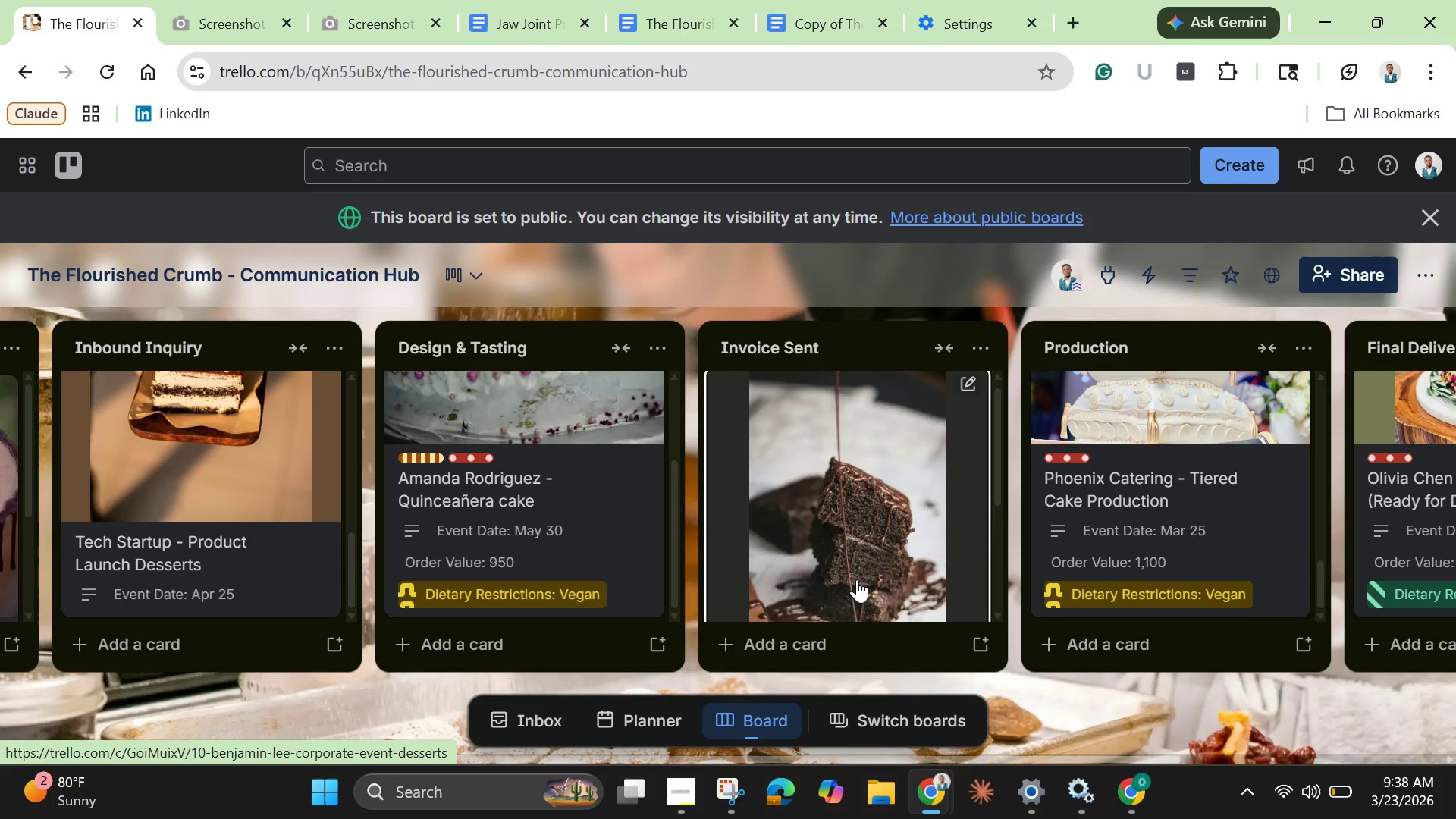 
scroll: coordinate [857, 579], scroll_direction: down, amount: 3.0
 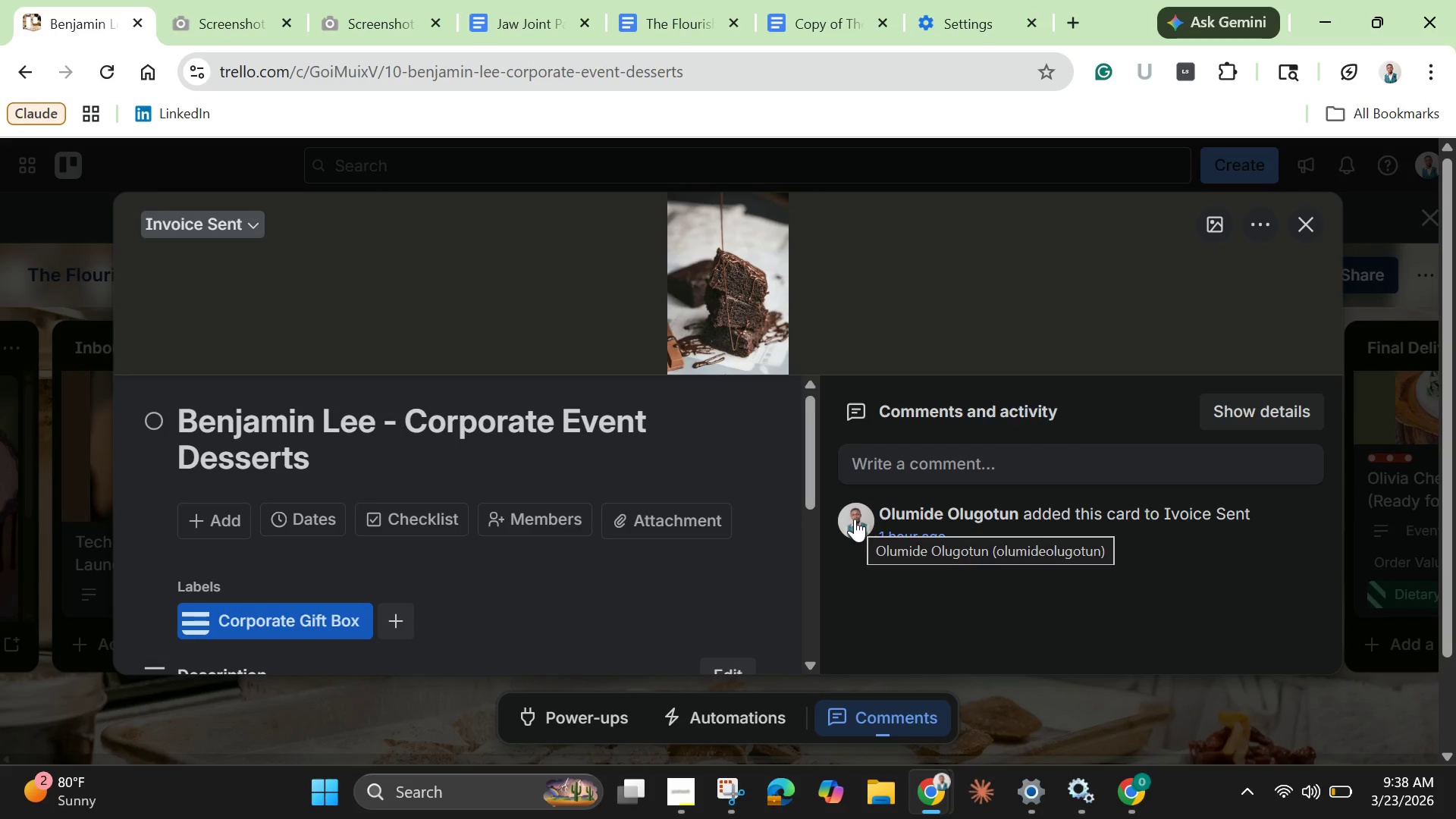 
left_click_drag(start_coordinate=[805, 457], to_coordinate=[802, 547])
 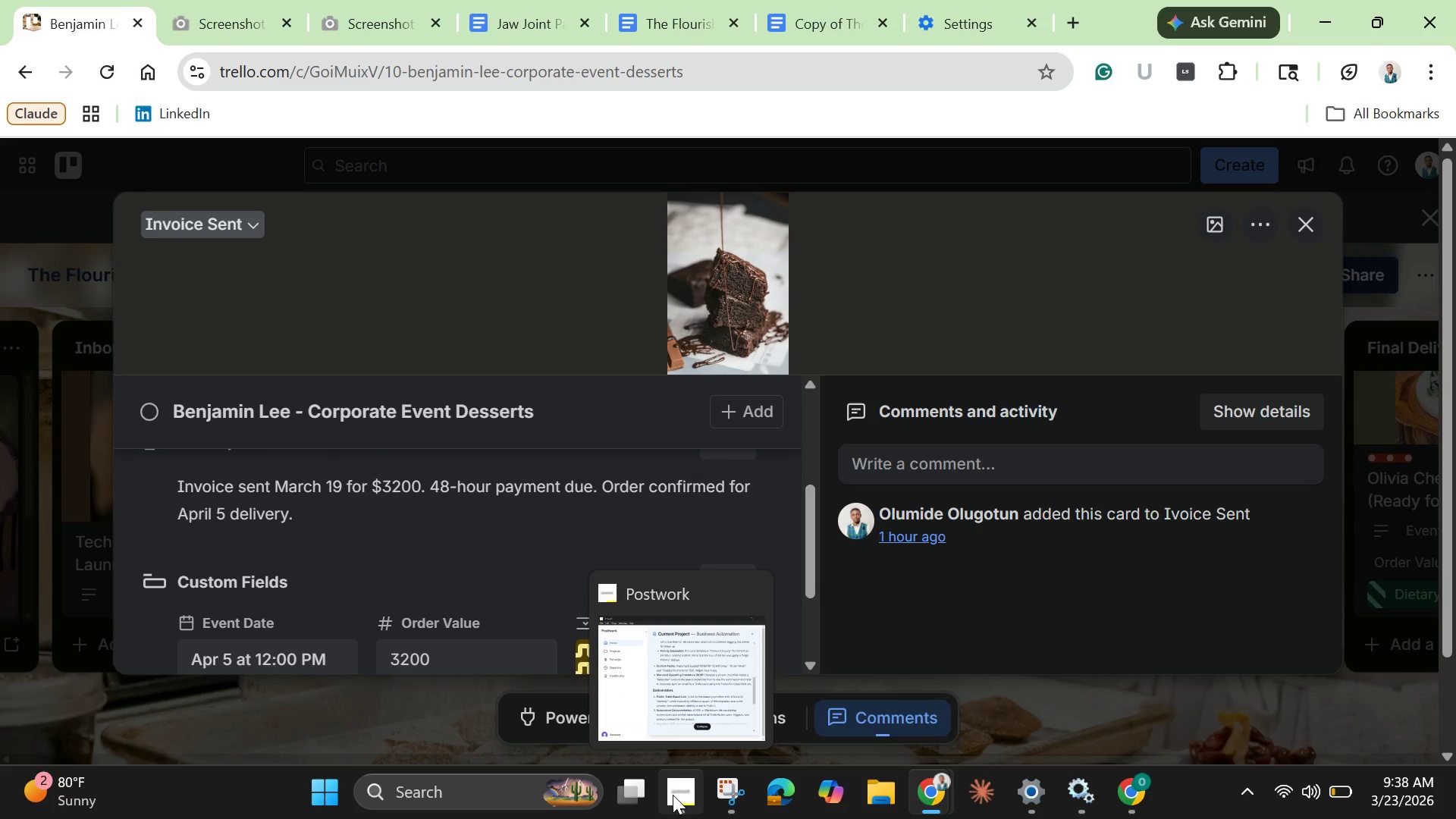 
wait(6.38)
 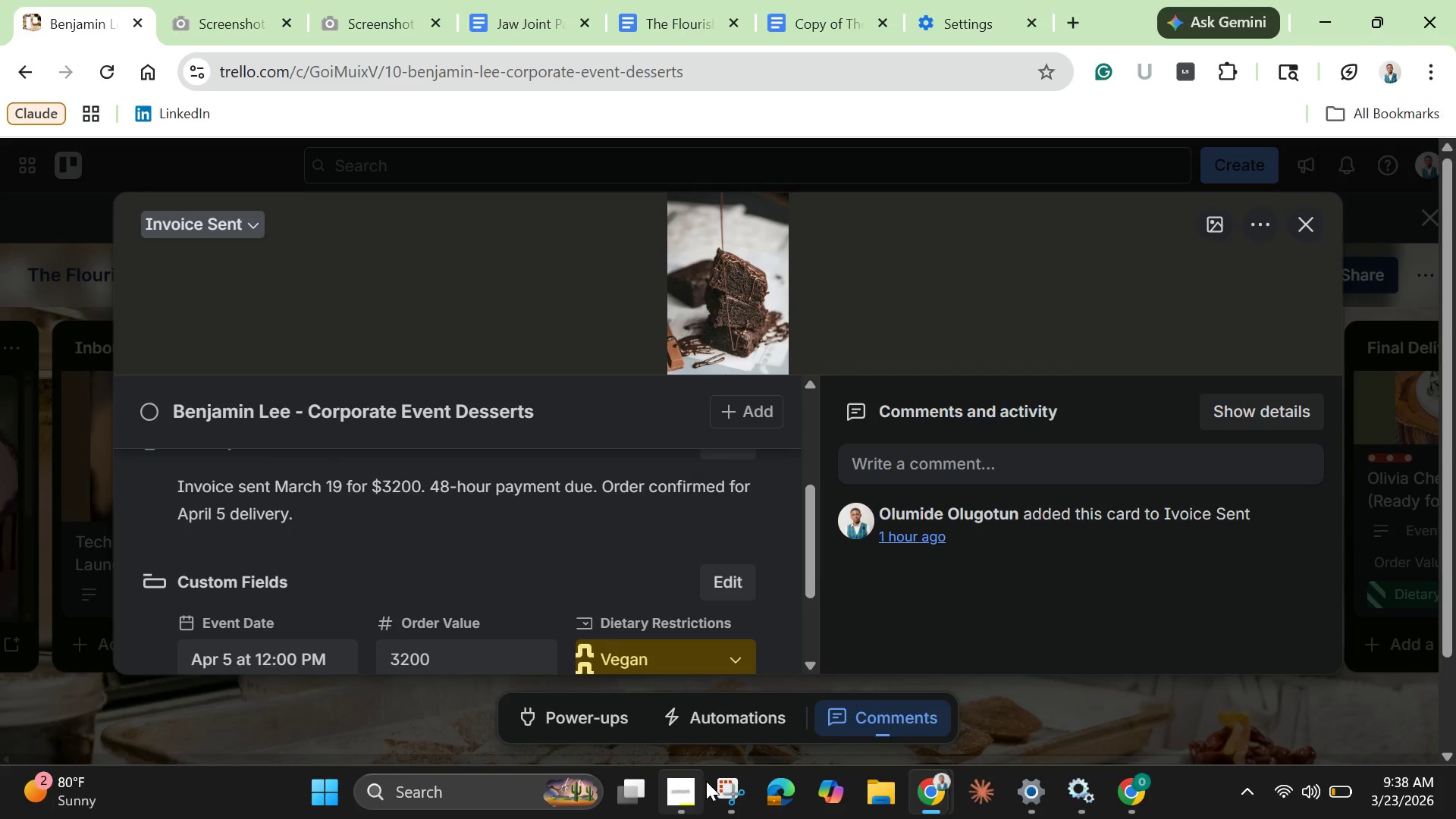 
left_click([723, 784])
 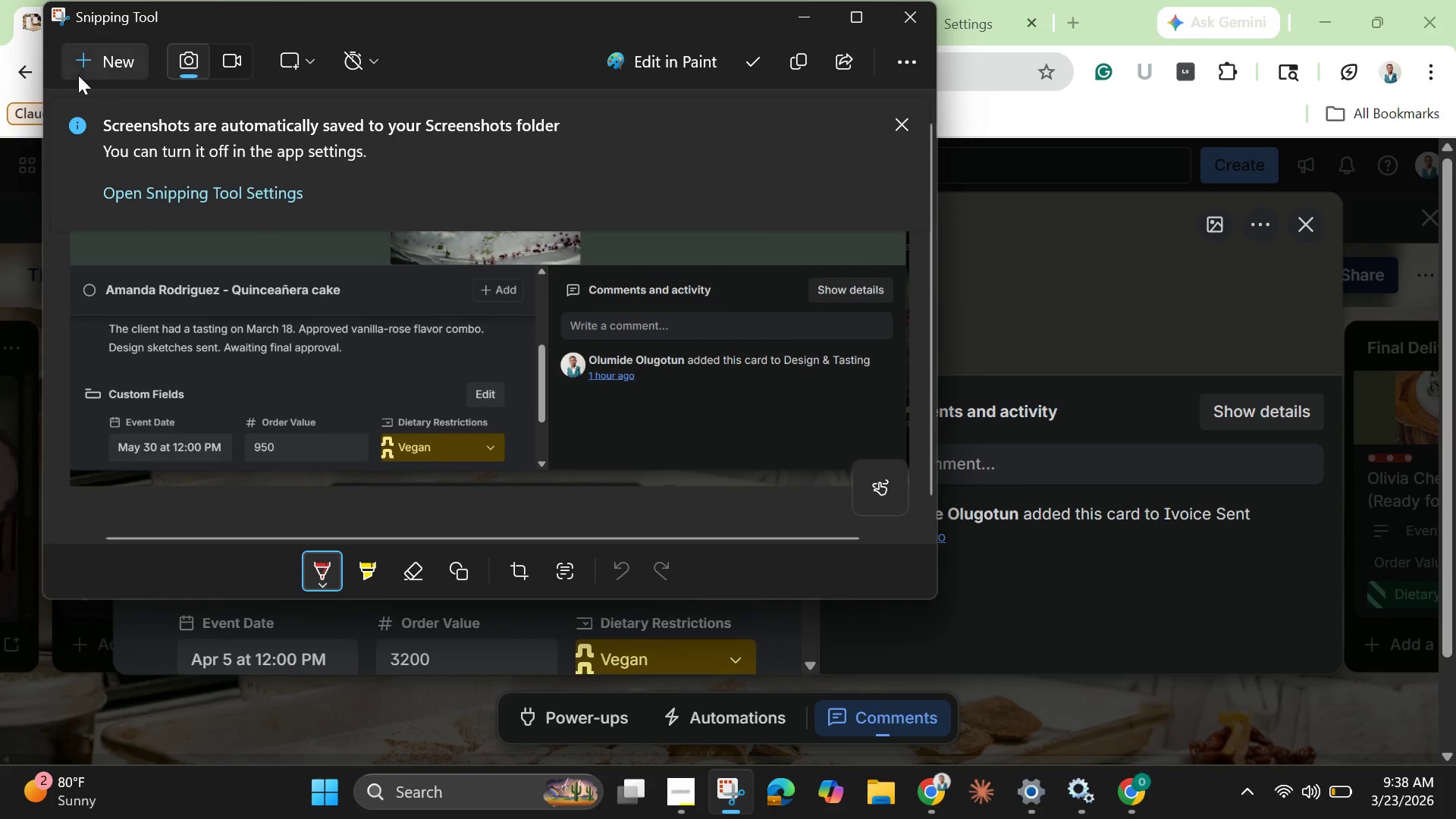 
left_click([100, 57])
 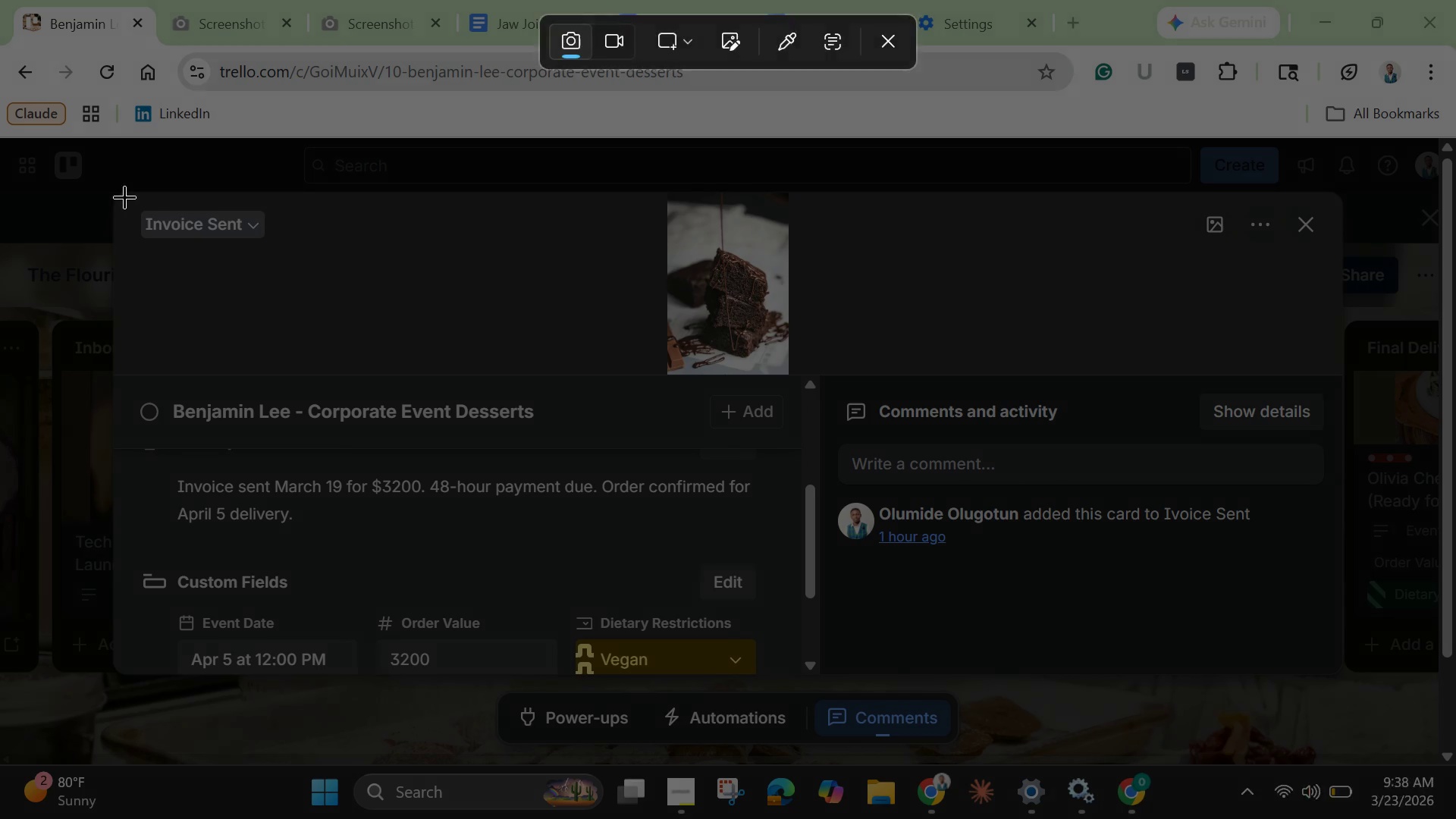 
left_click_drag(start_coordinate=[126, 195], to_coordinate=[1346, 681])
 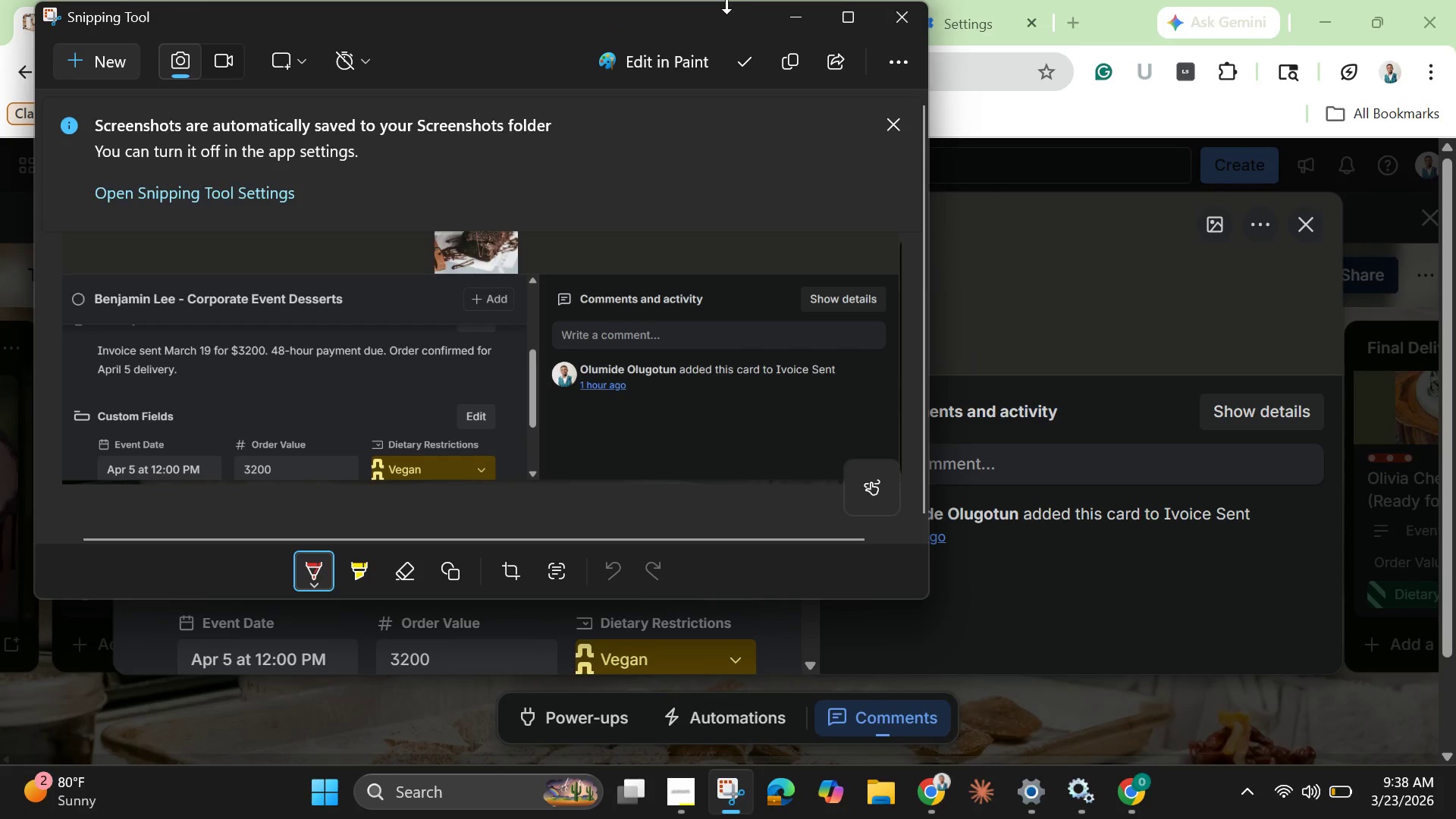 
left_click([802, 19])
 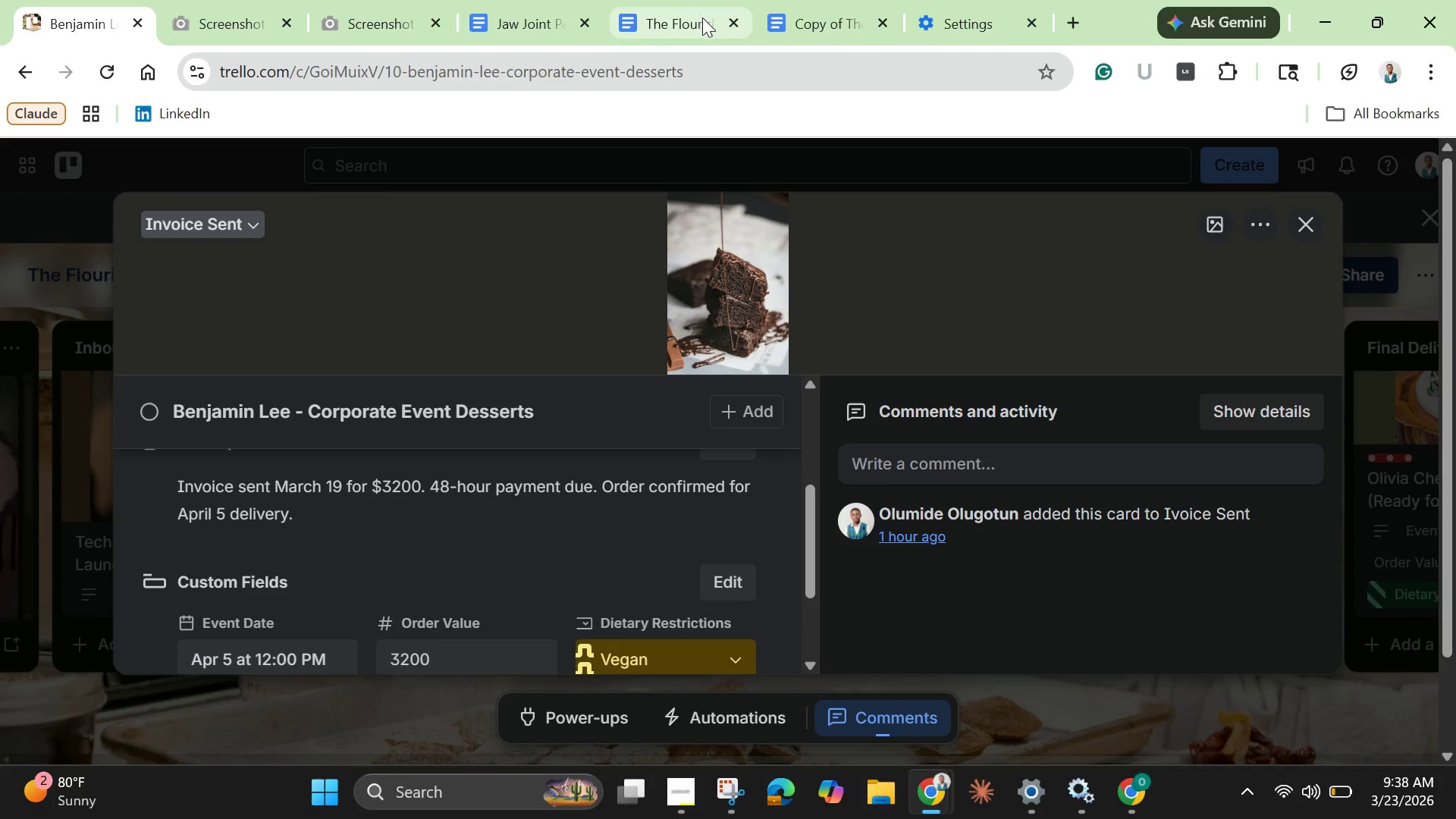 
left_click([827, 20])
 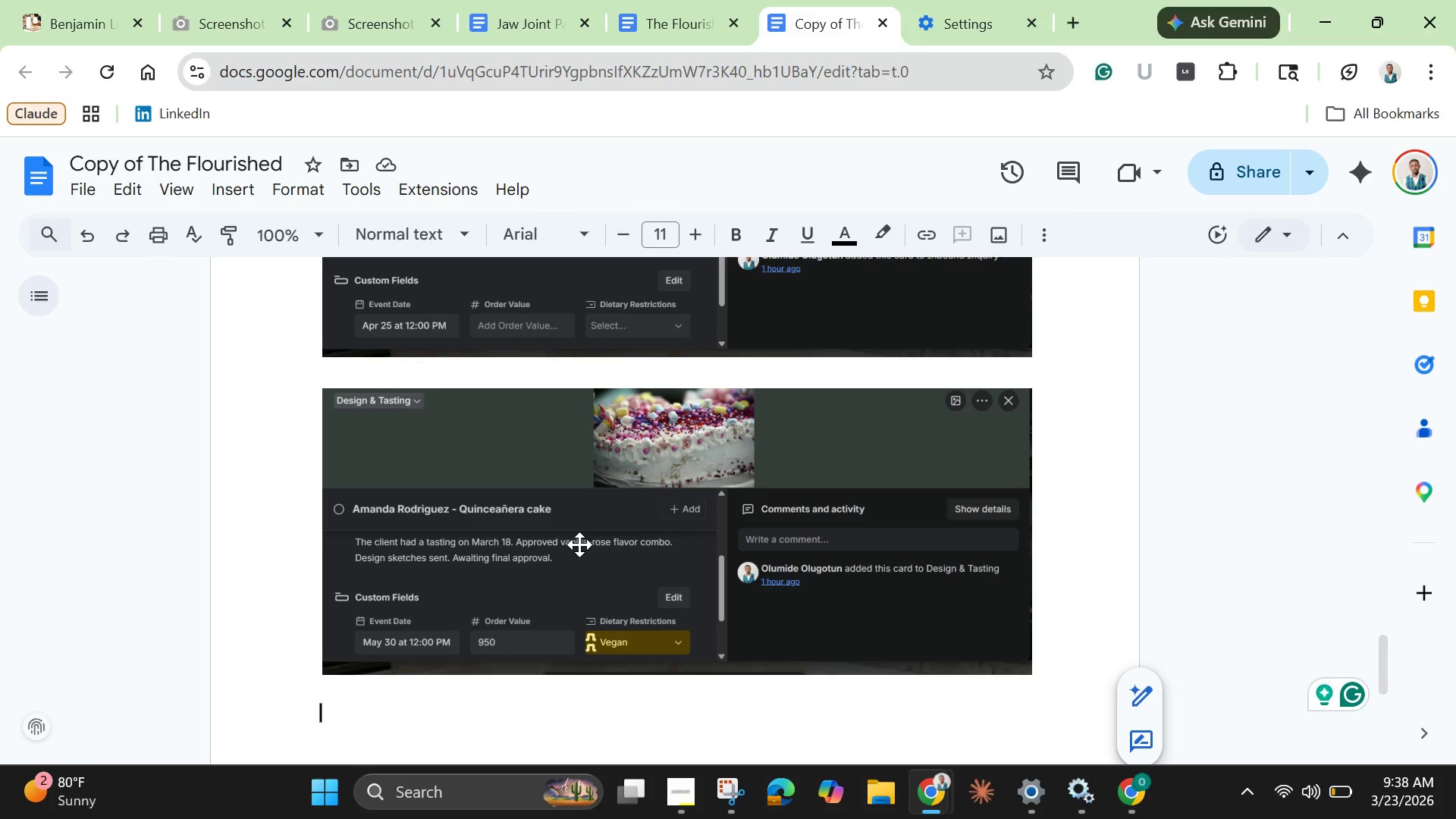 
key(Control+V)
 